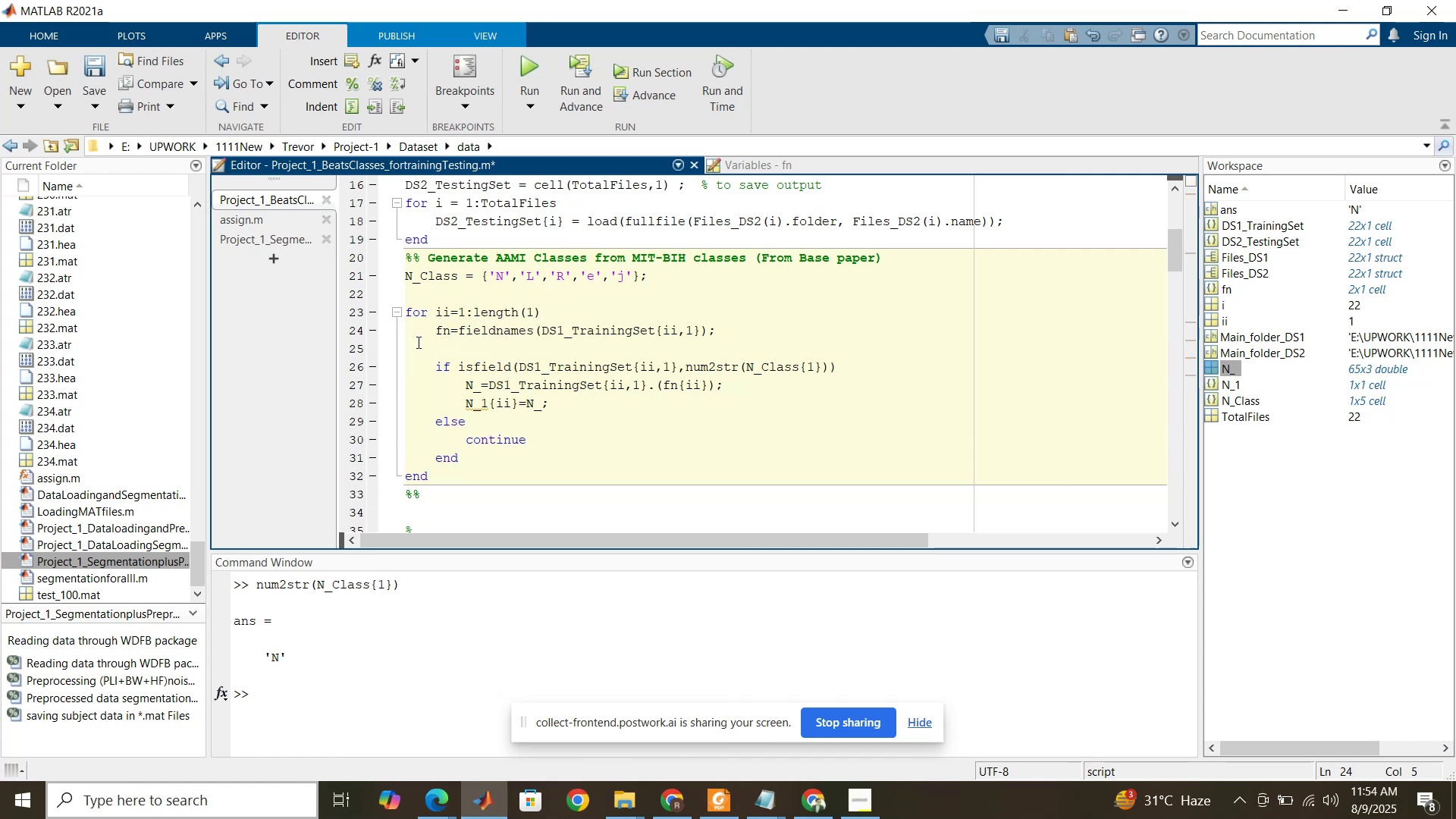 
left_click([417, 342])
 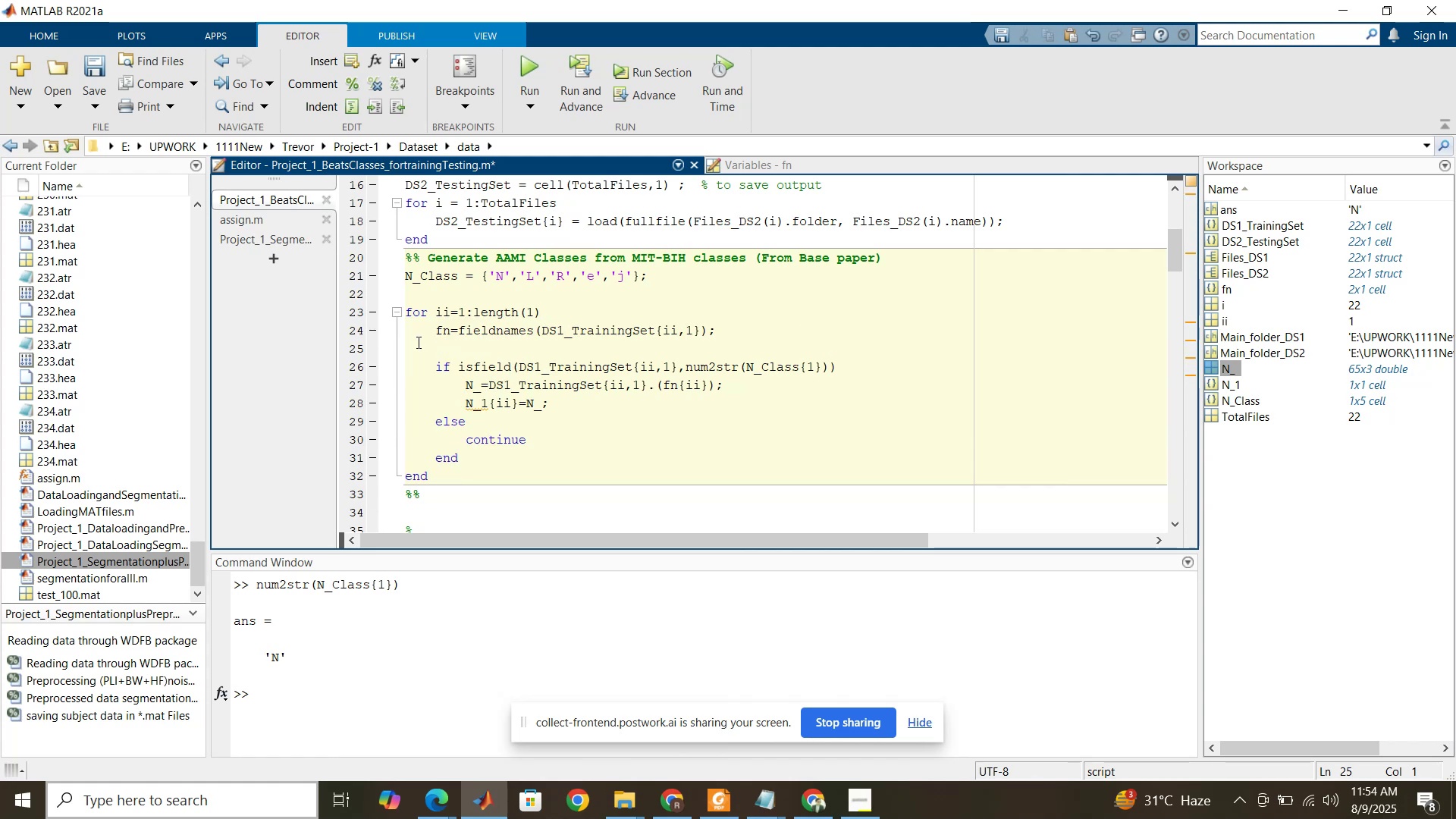 
key(Backspace)
 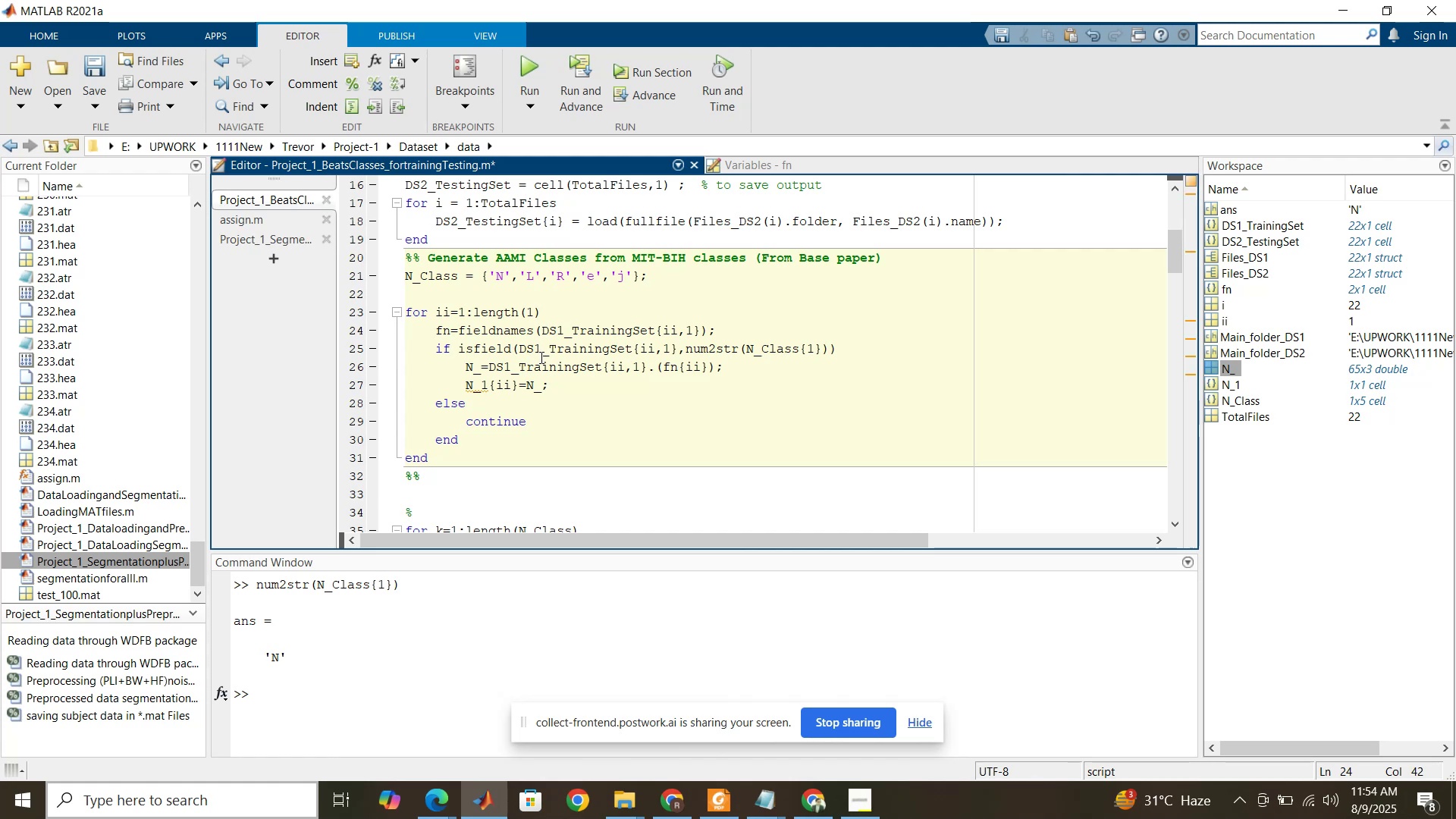 
left_click([540, 357])
 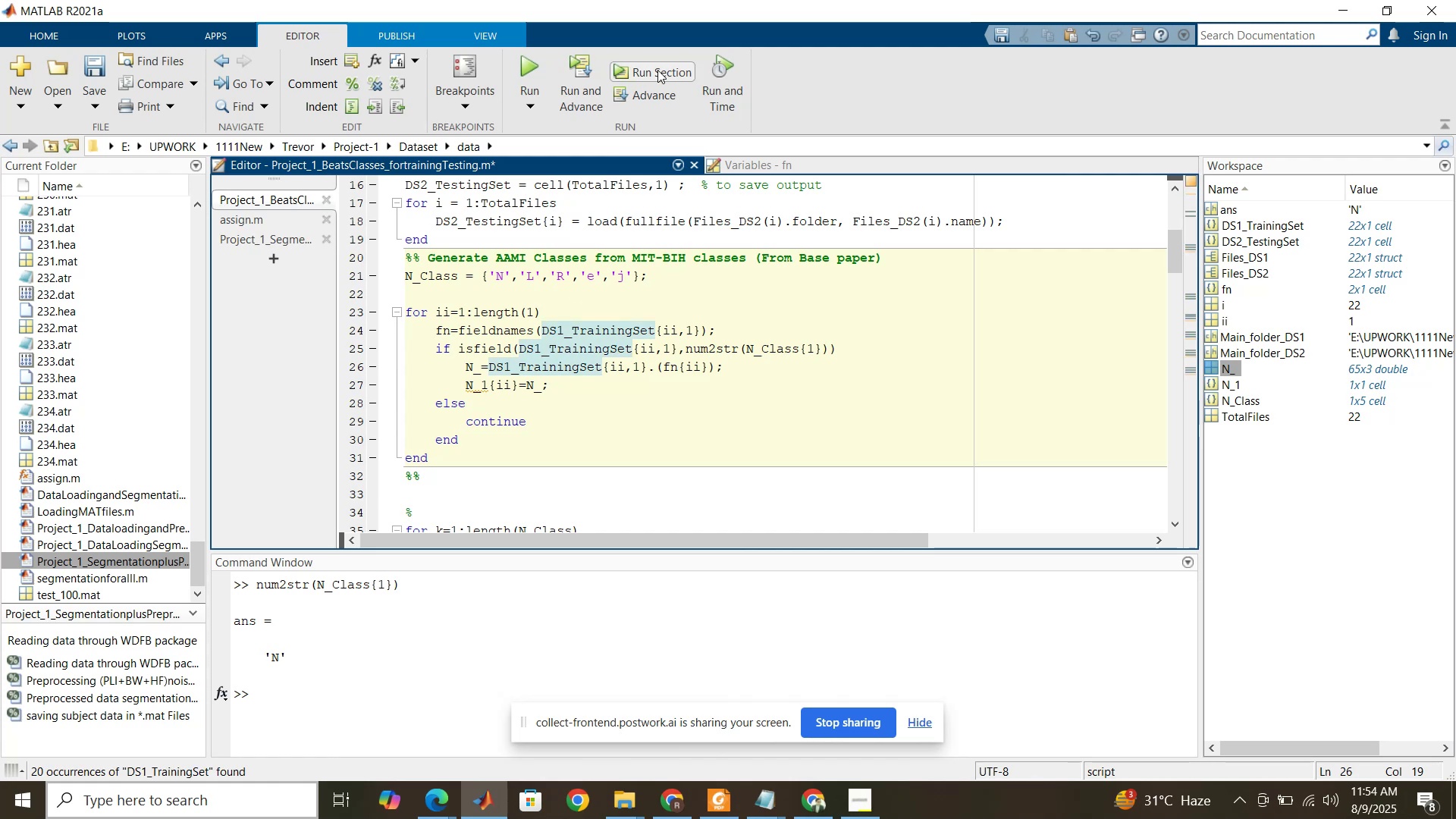 
left_click([659, 68])
 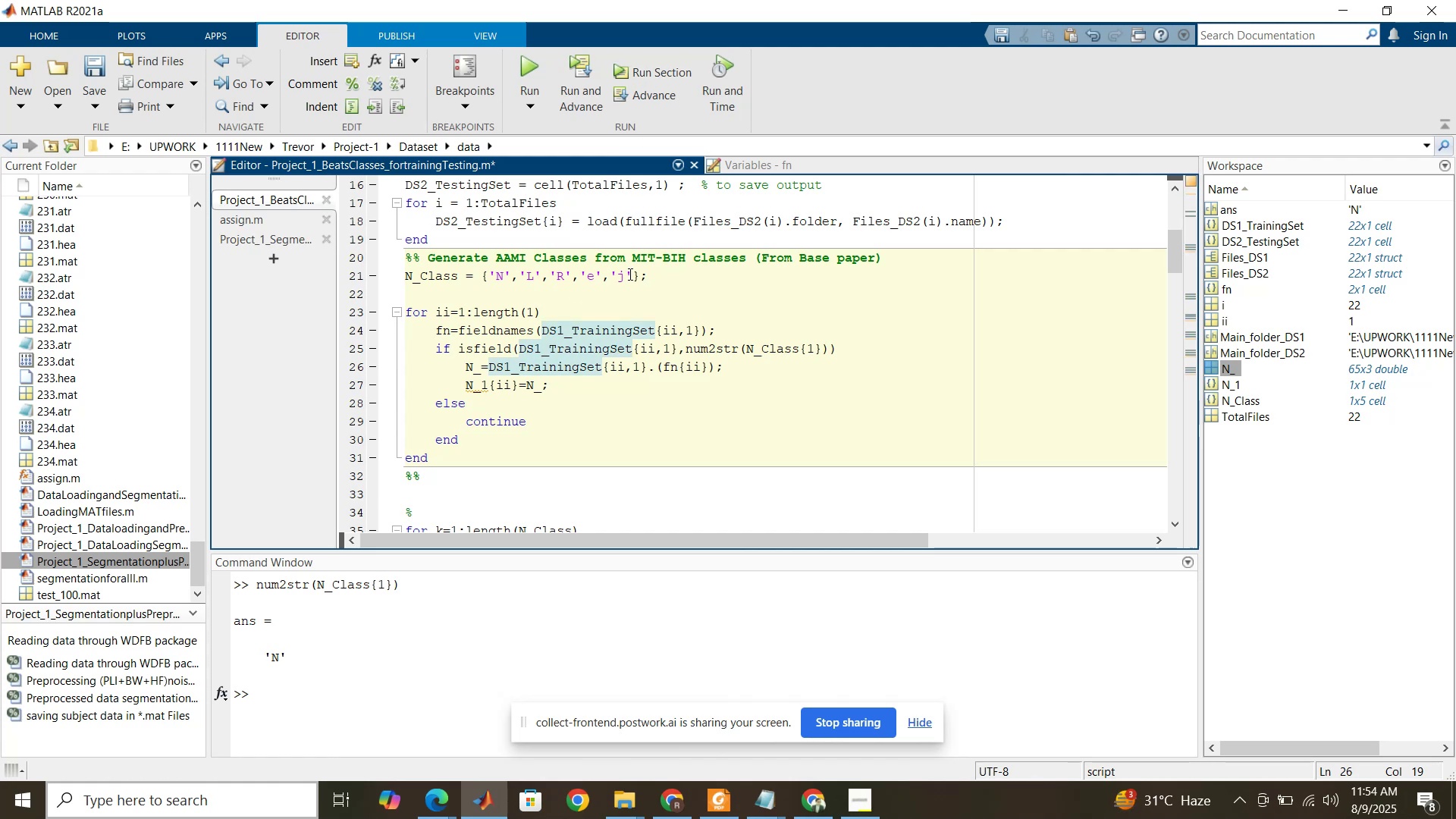 
wait(9.9)
 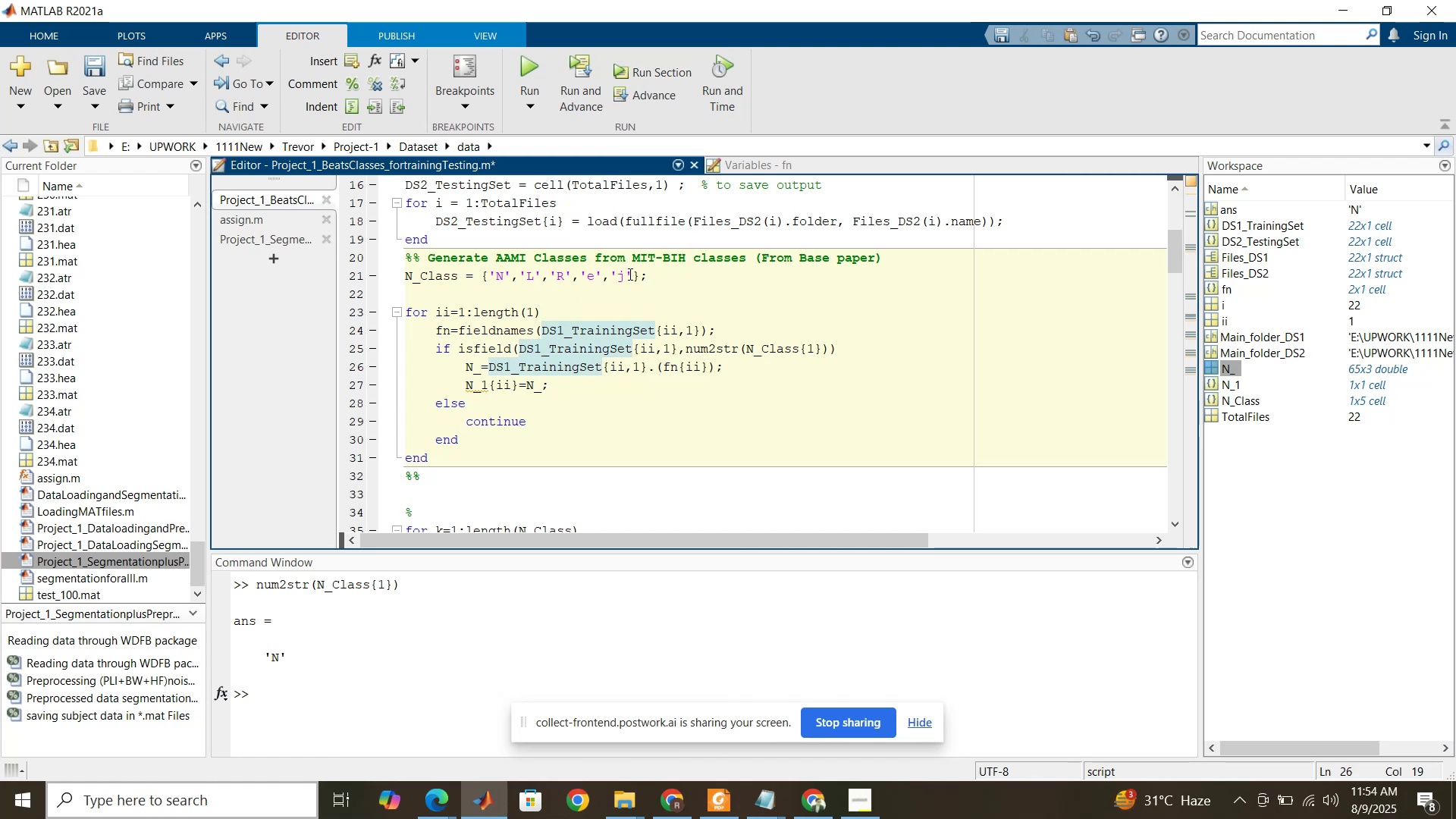 
hold_key(key=ControlLeft, duration=1.5)
 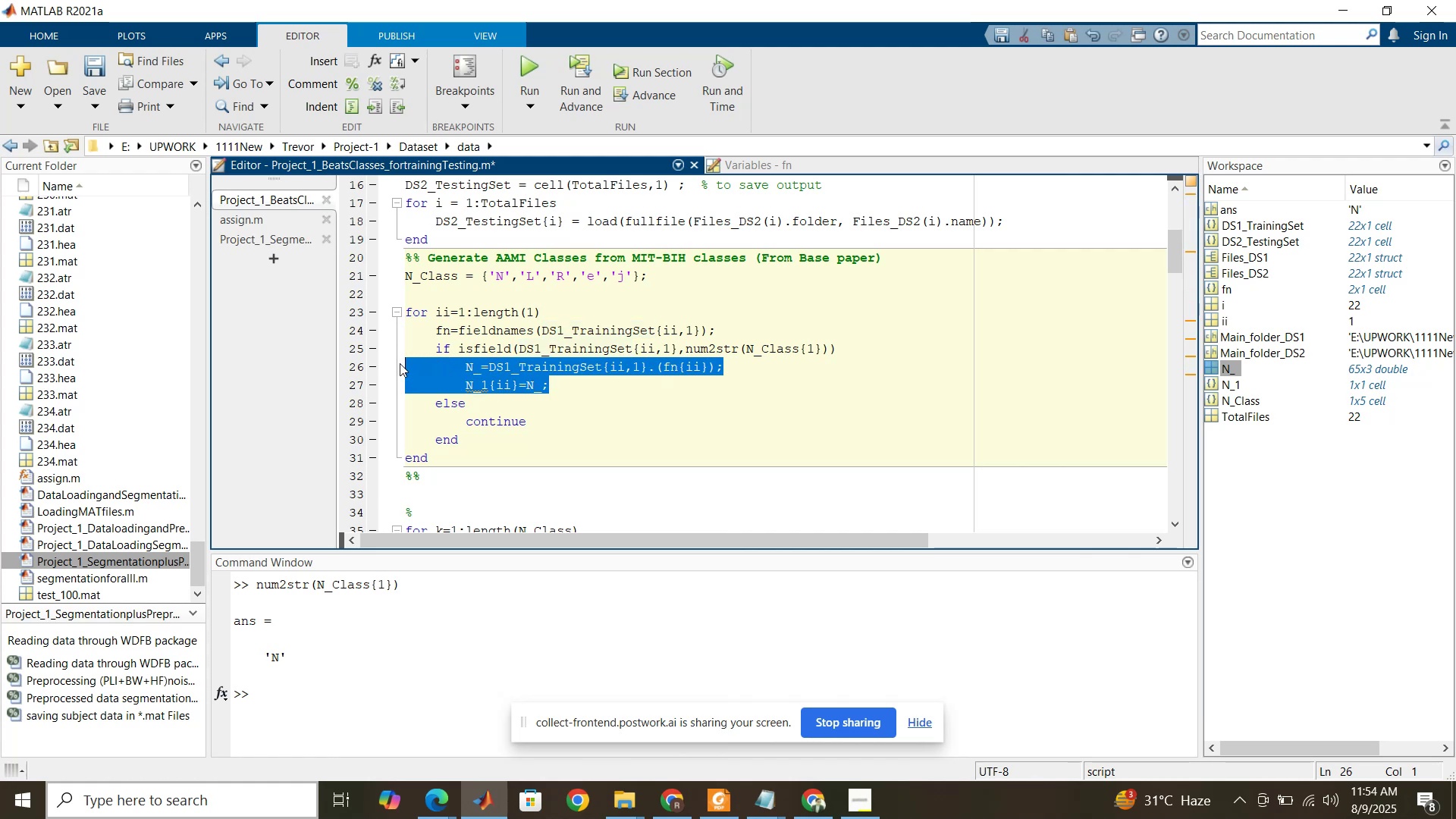 
key(Control+X)
 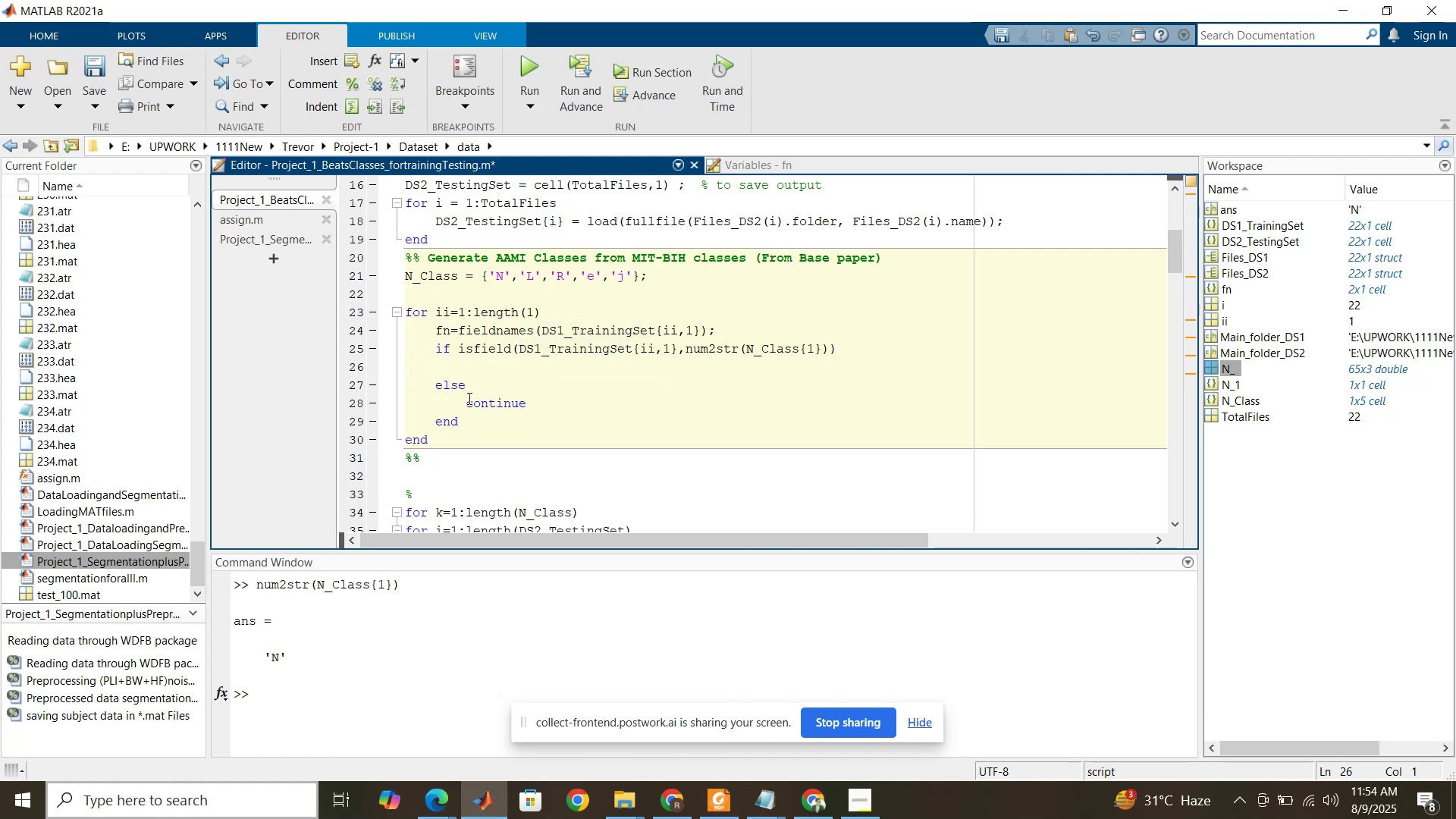 
left_click([469, 395])
 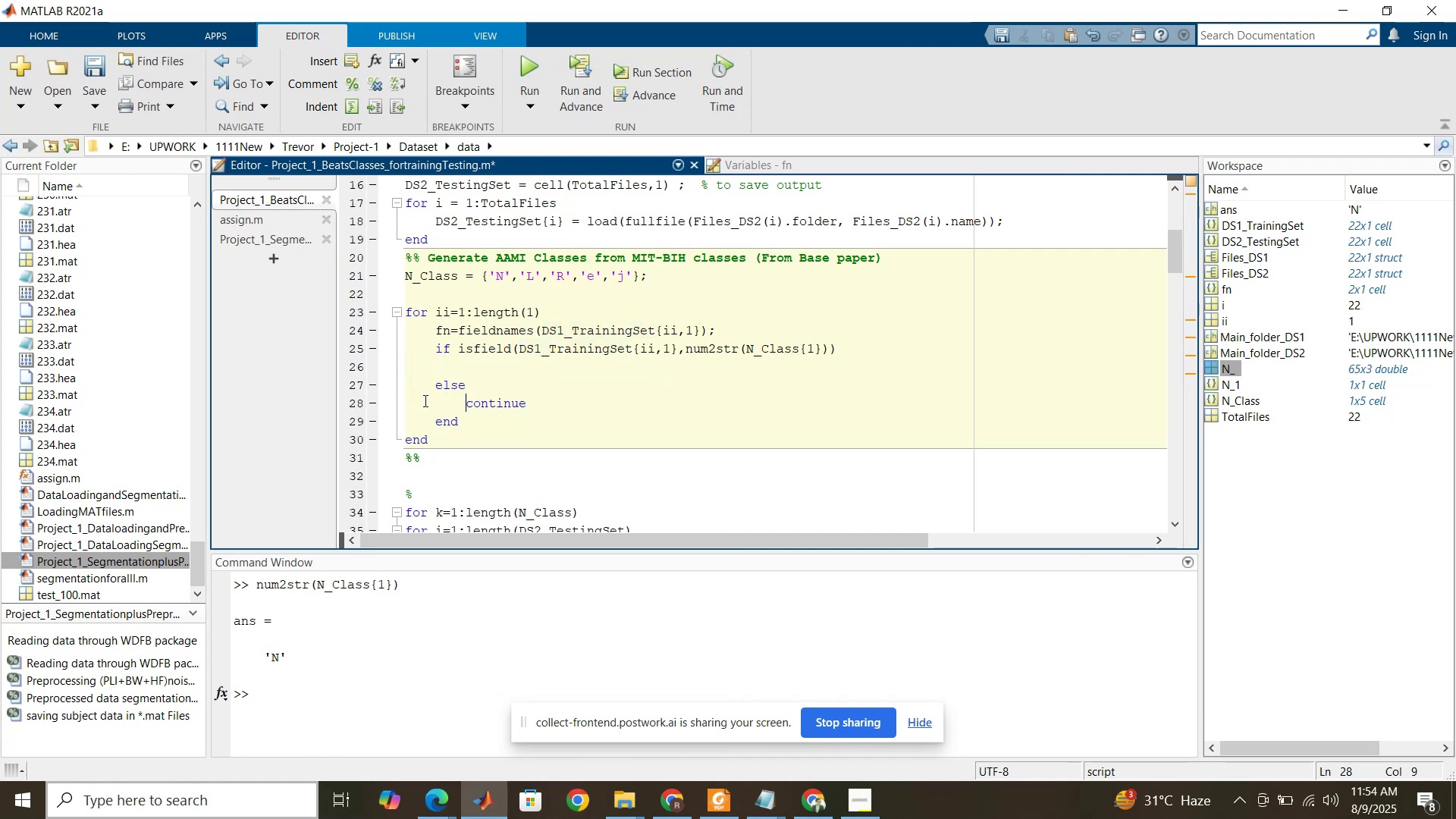 
left_click([413, 394])
 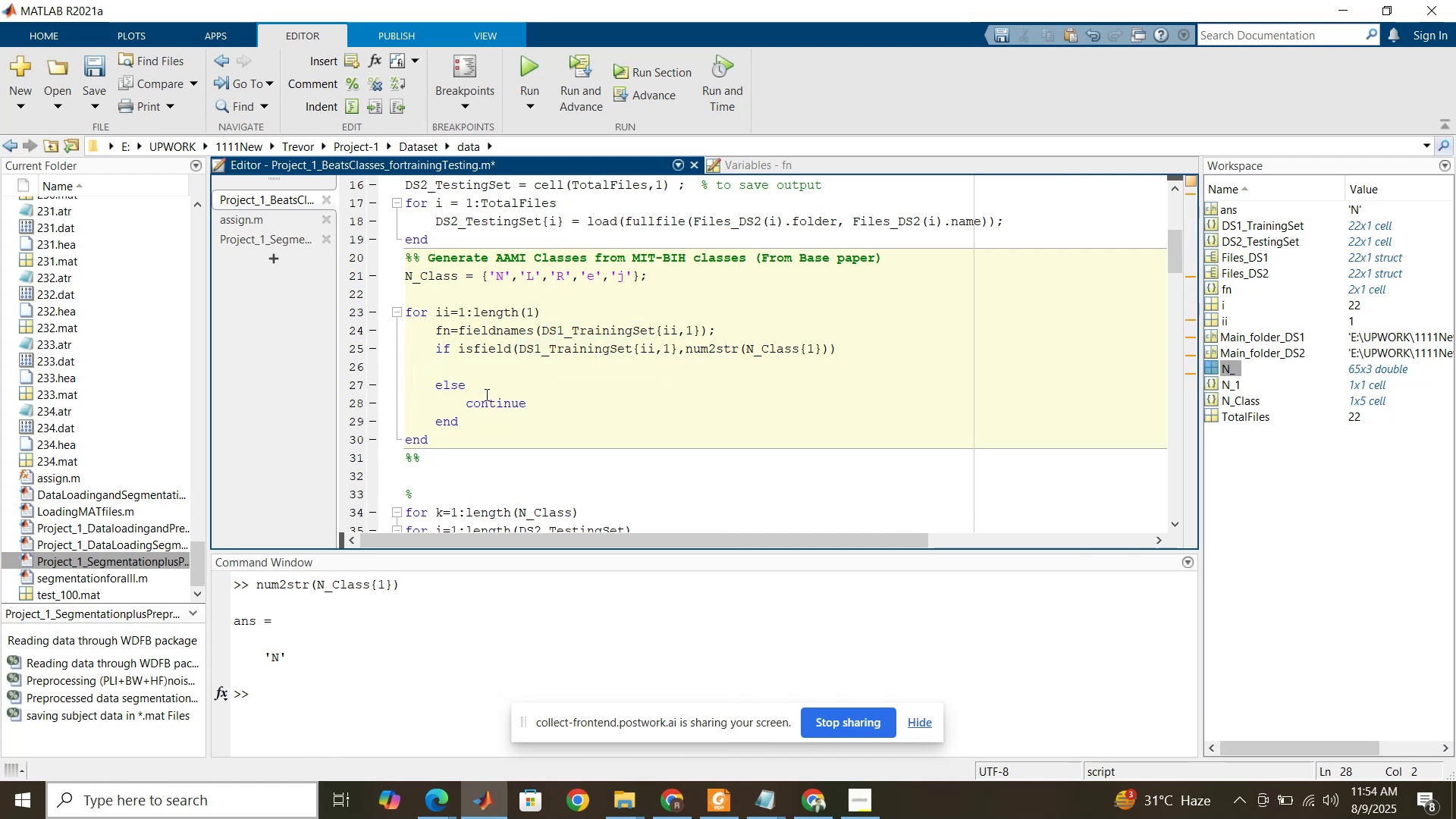 
left_click([487, 386])
 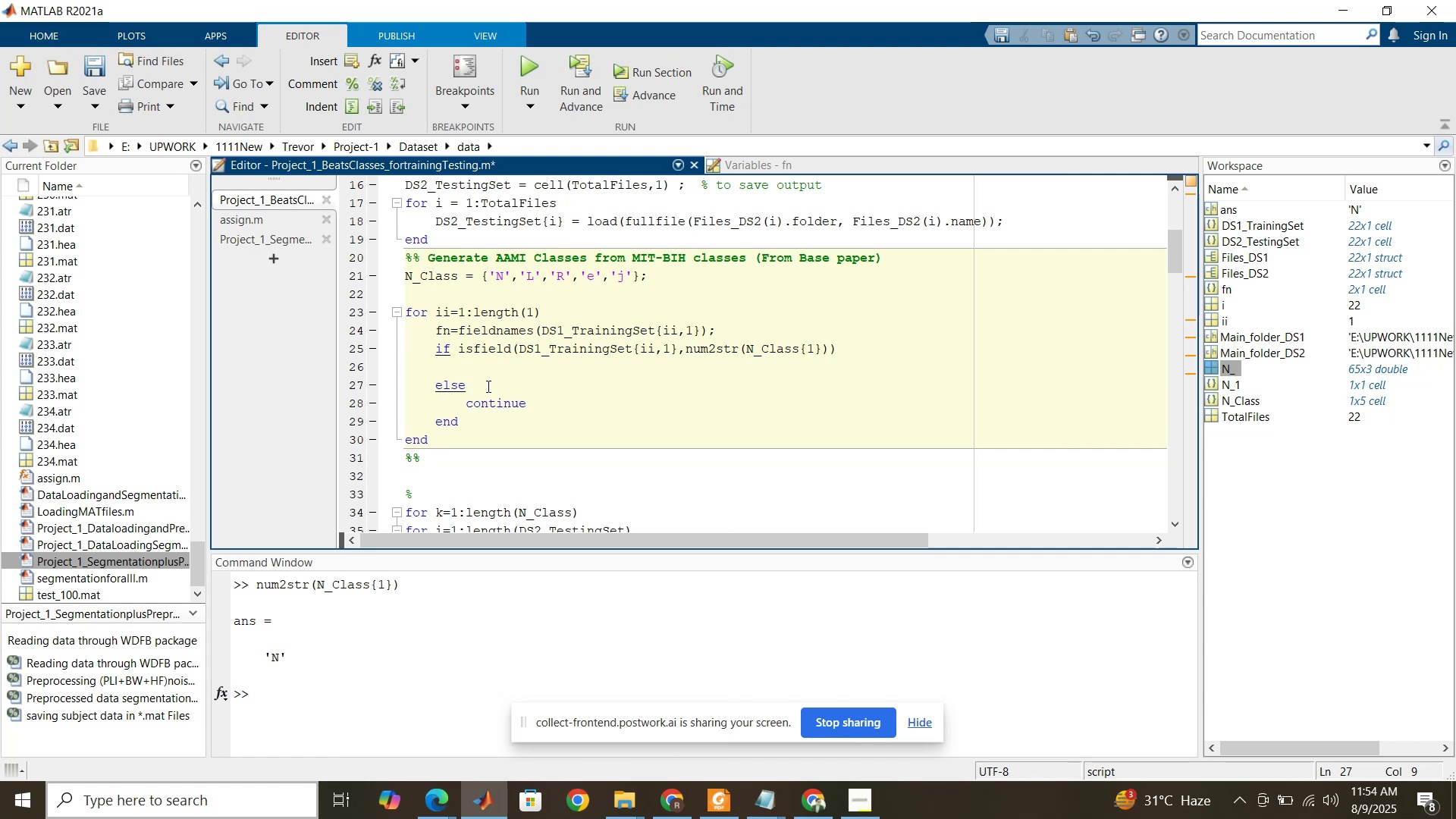 
key(Enter)
 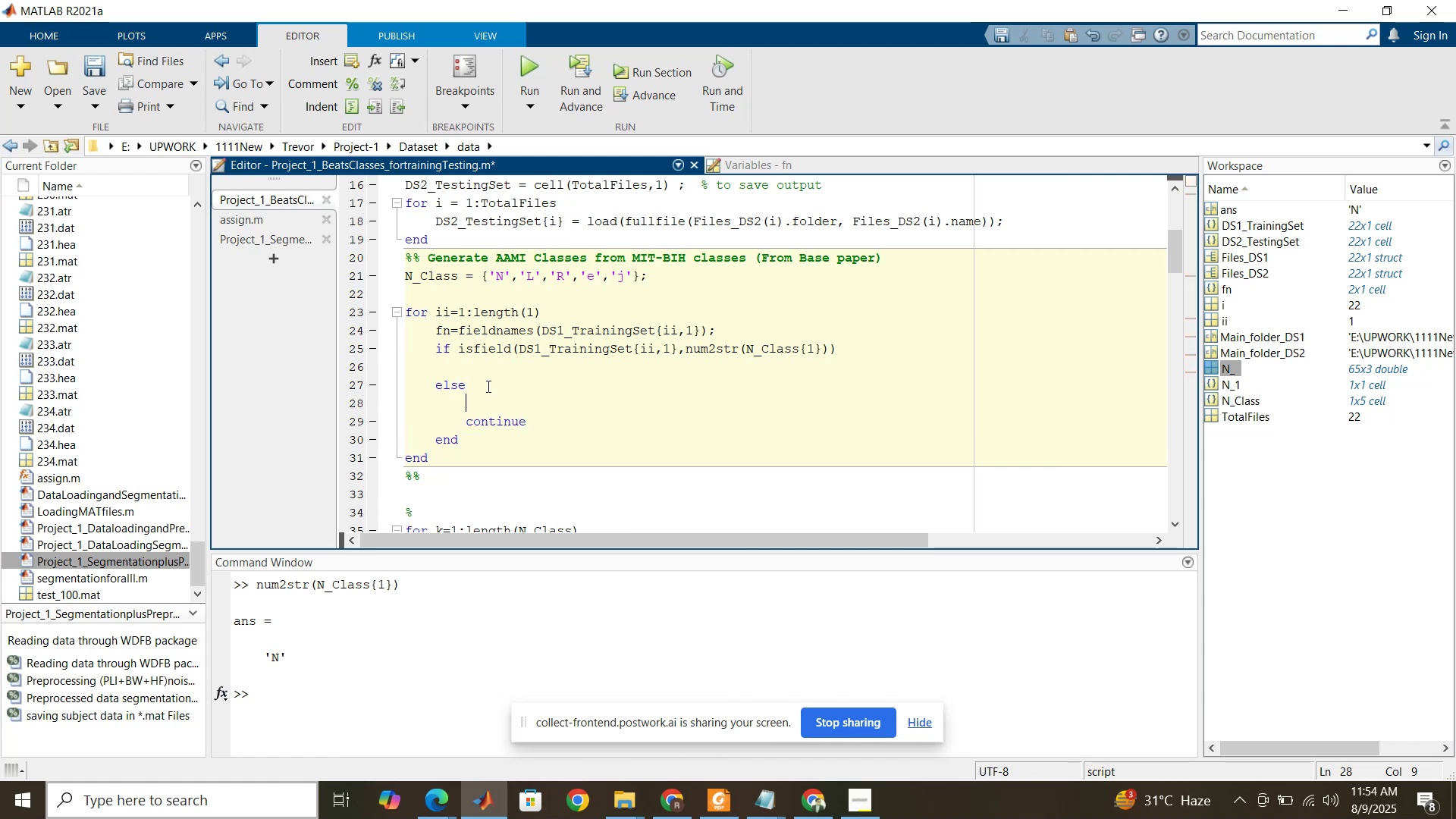 
key(Backspace)
 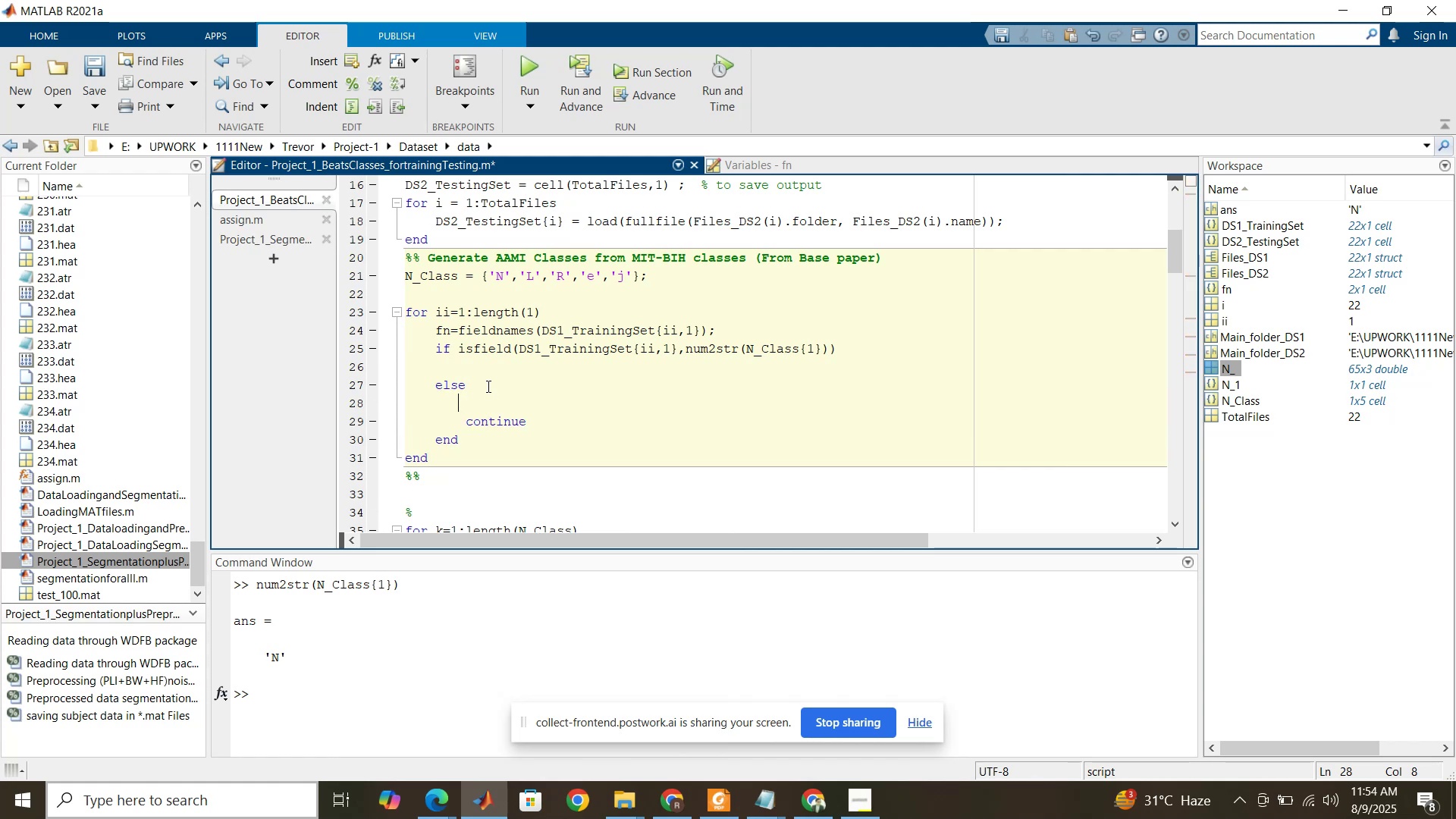 
key(Backspace)
 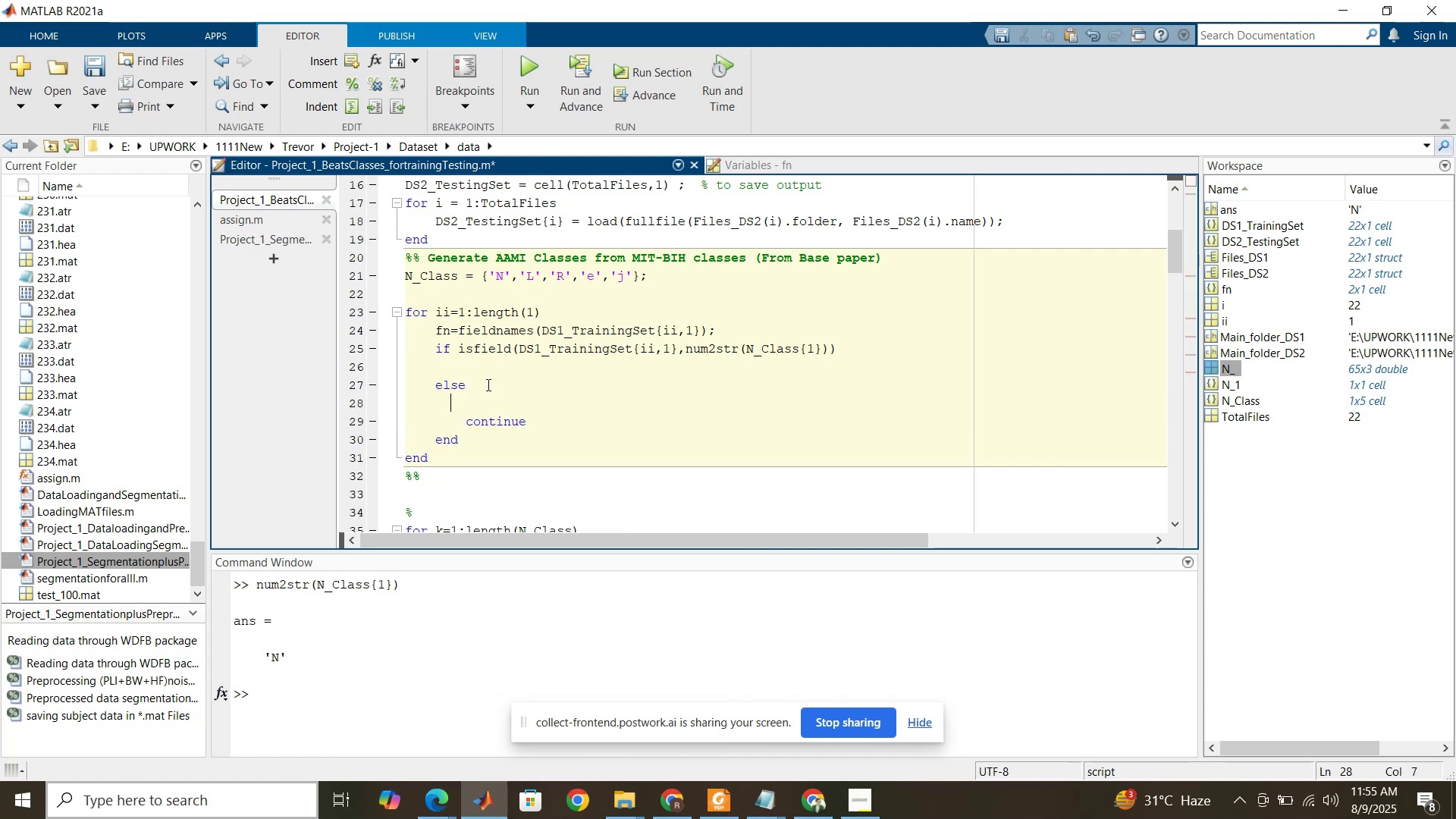 
key(Backspace)
 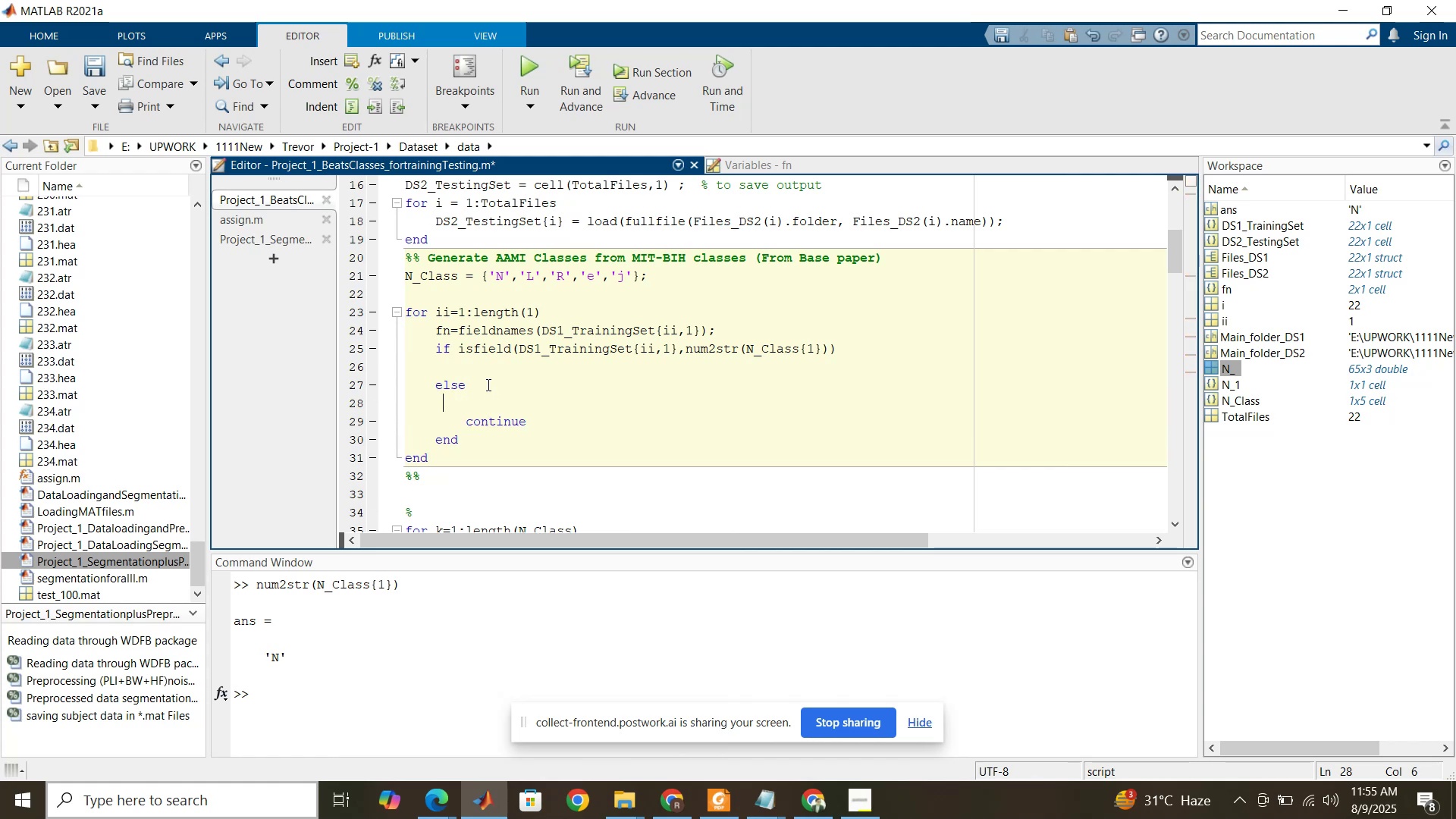 
key(Backspace)
 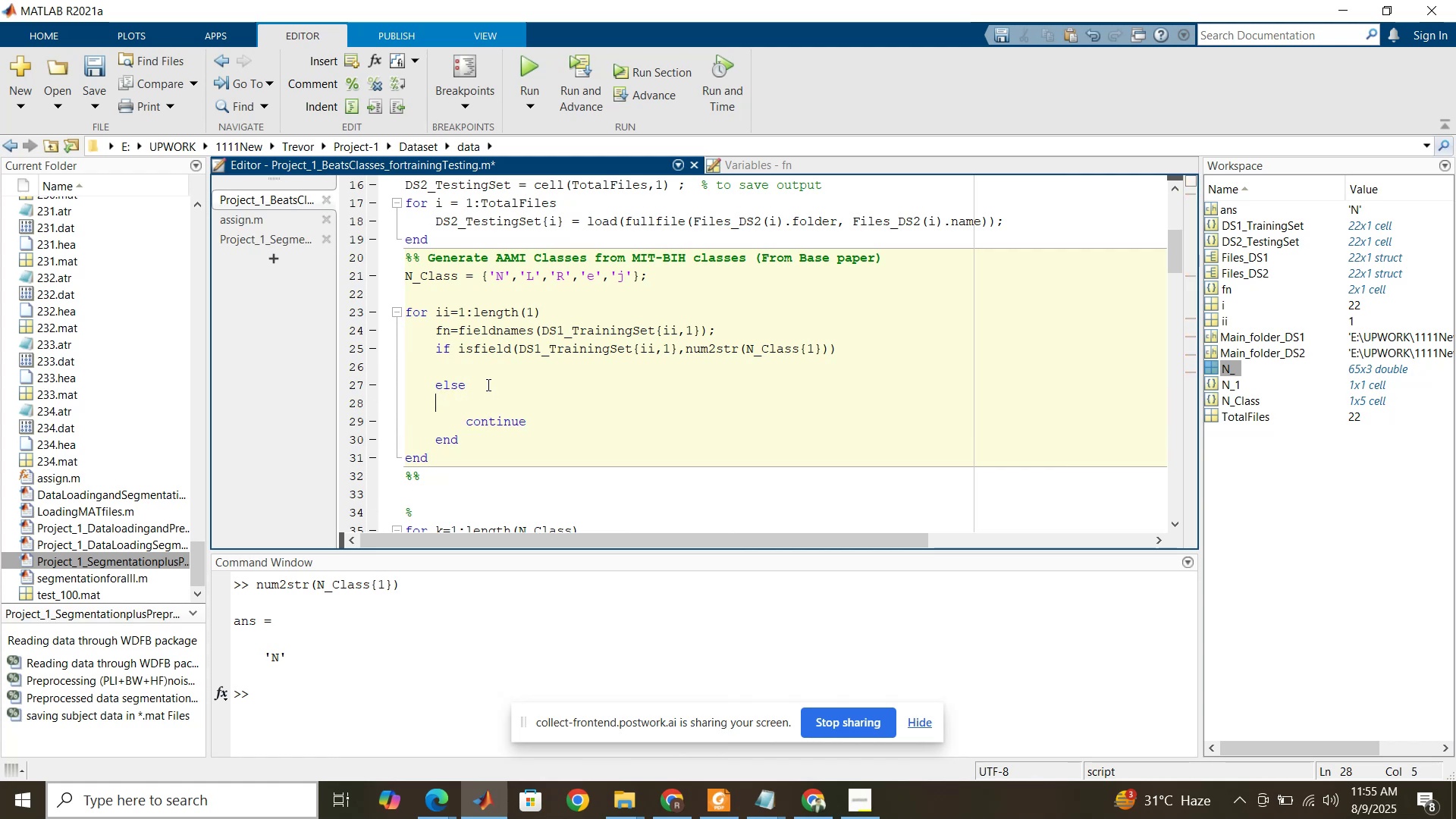 
key(Backspace)
 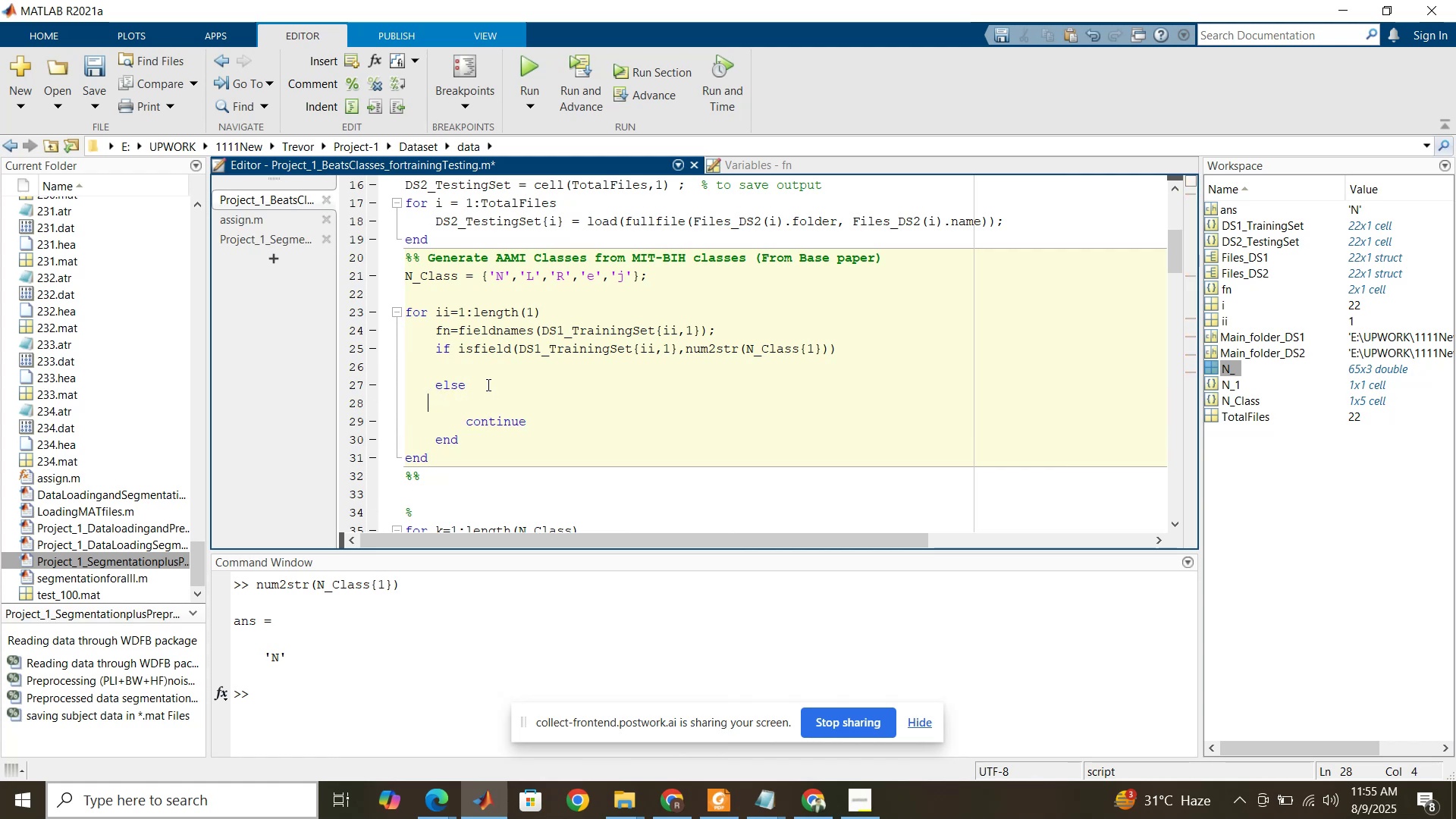 
key(Backspace)
 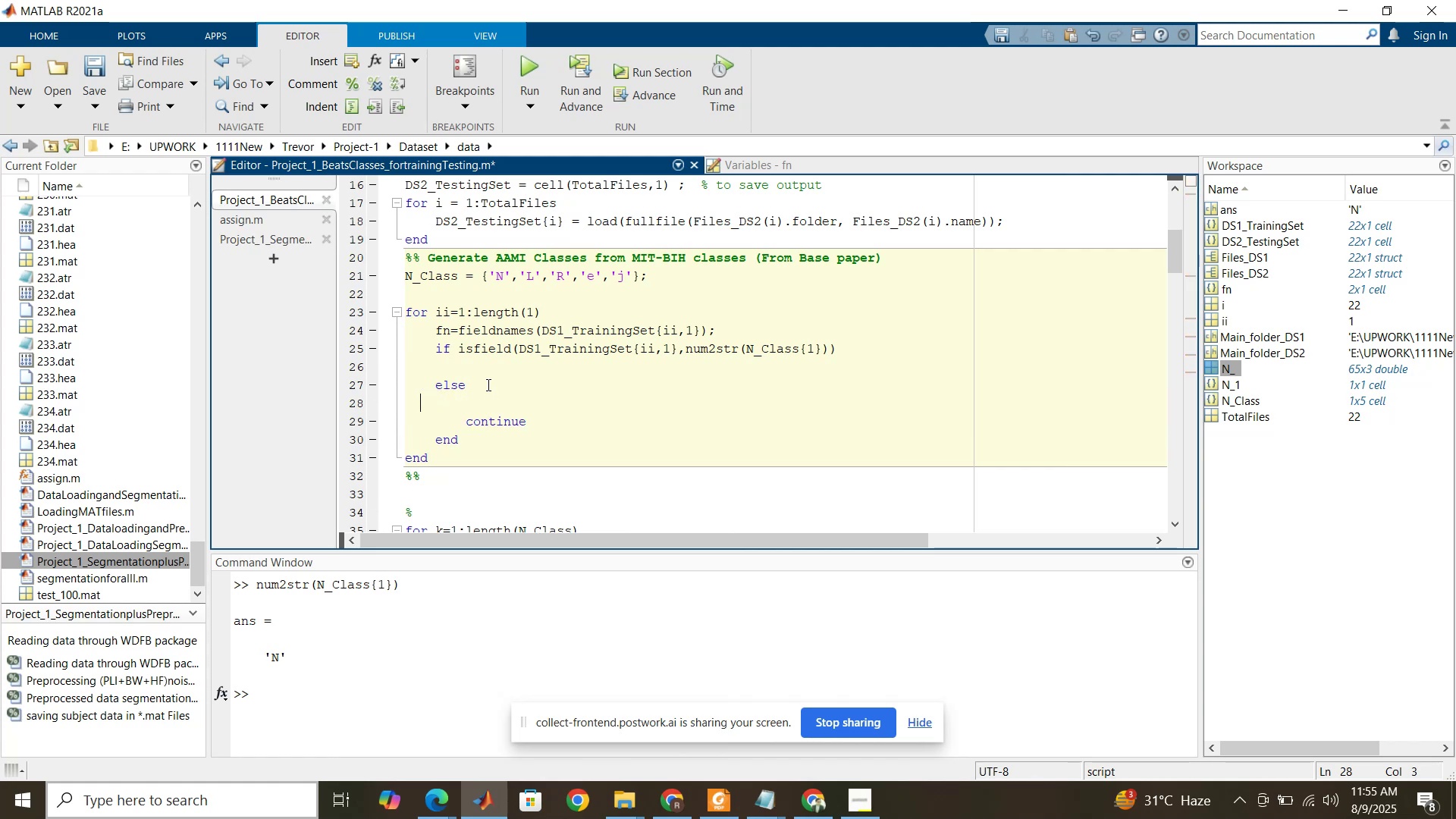 
key(Backspace)
 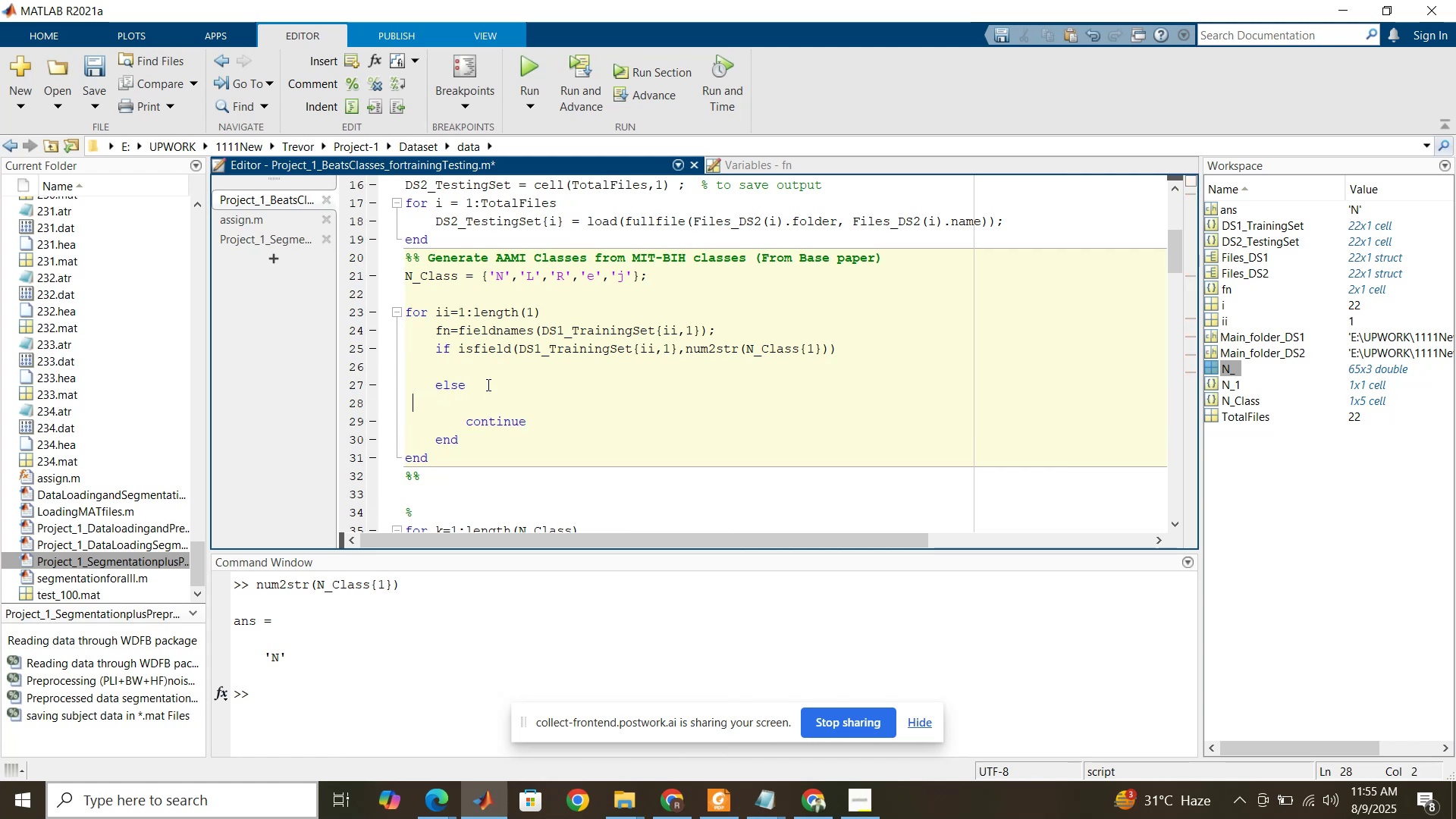 
key(Backspace)
 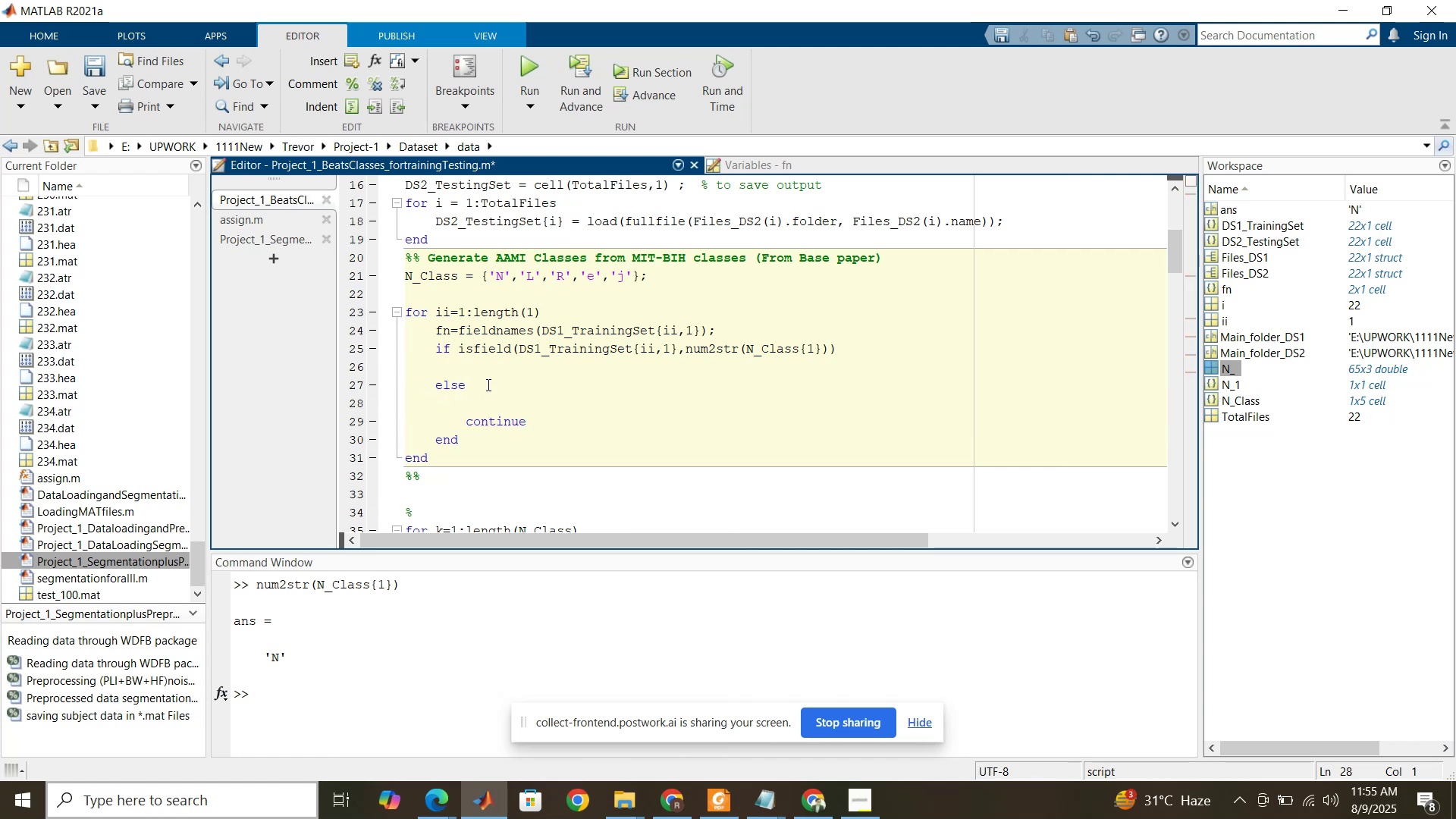 
key(Control+V)
 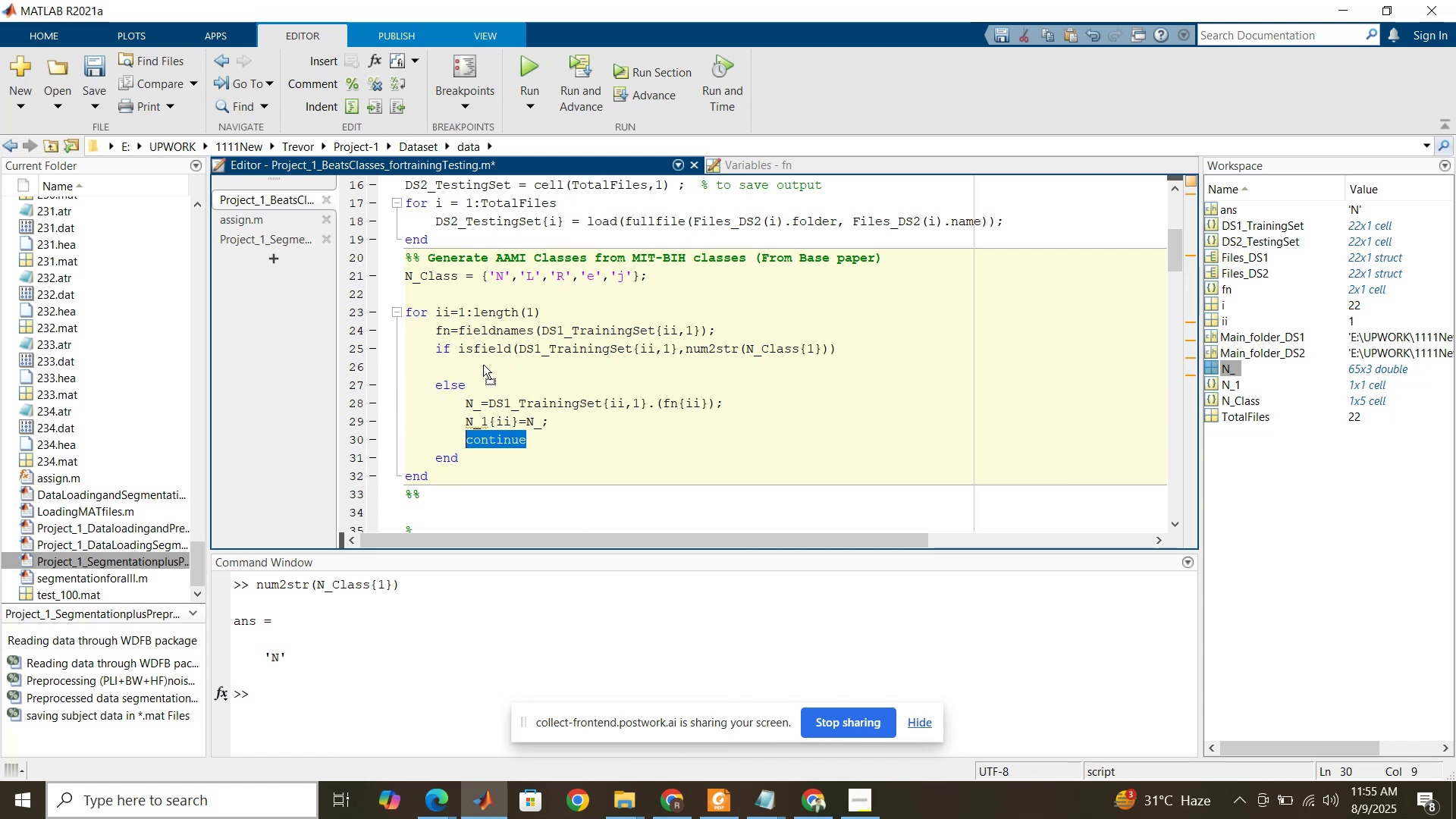 
wait(6.72)
 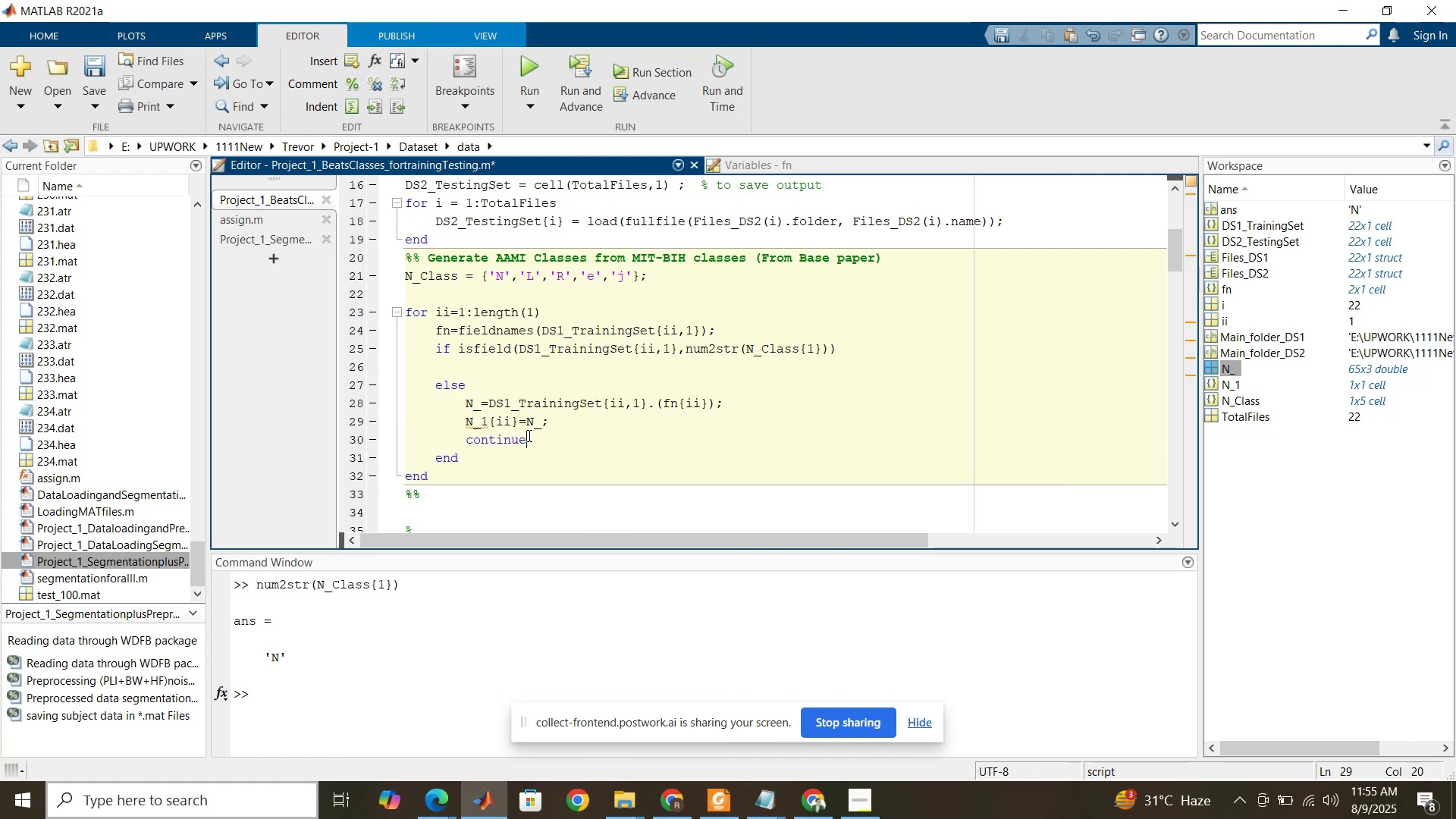 
left_click([406, 366])
 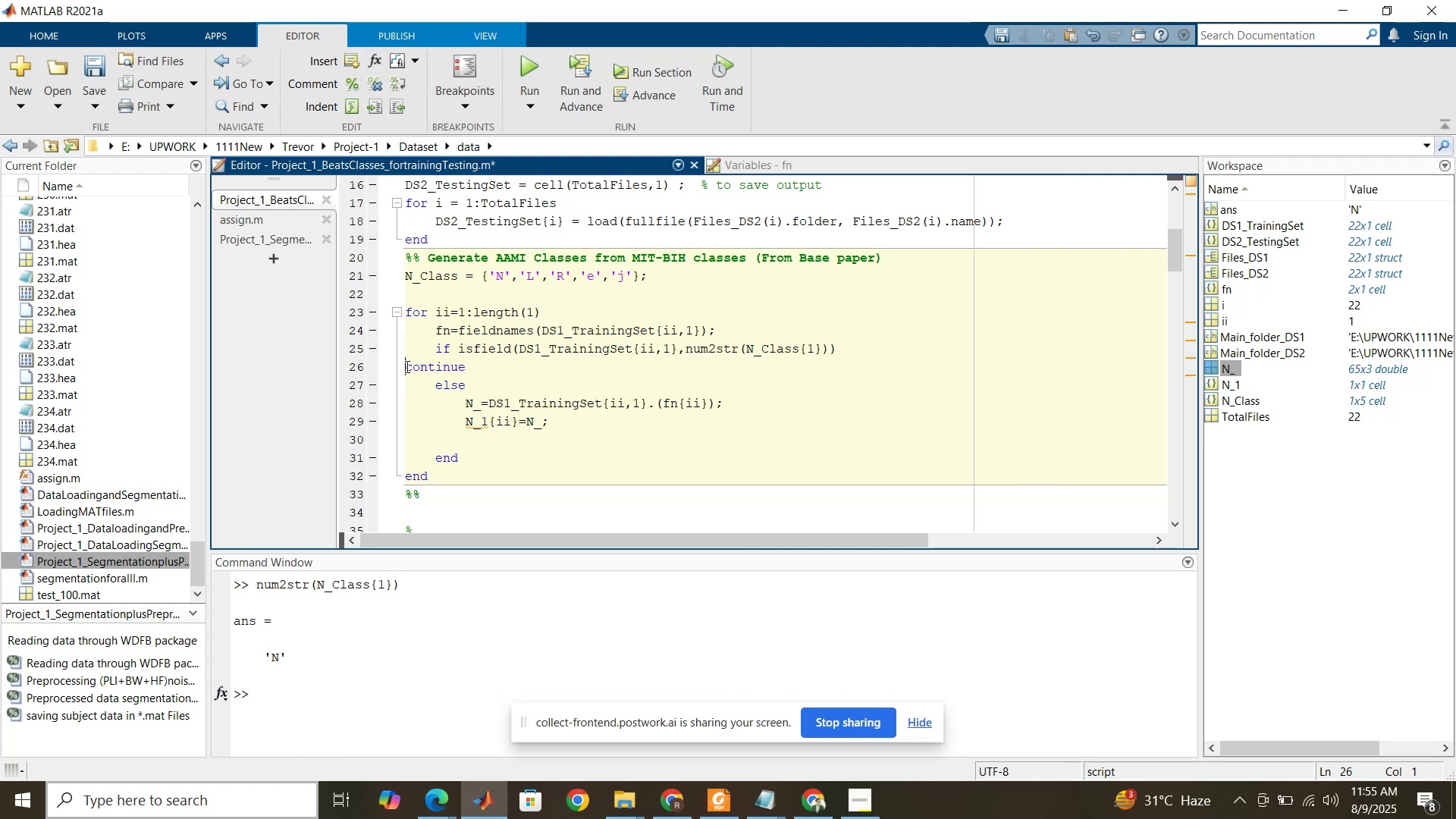 
key(Tab)
 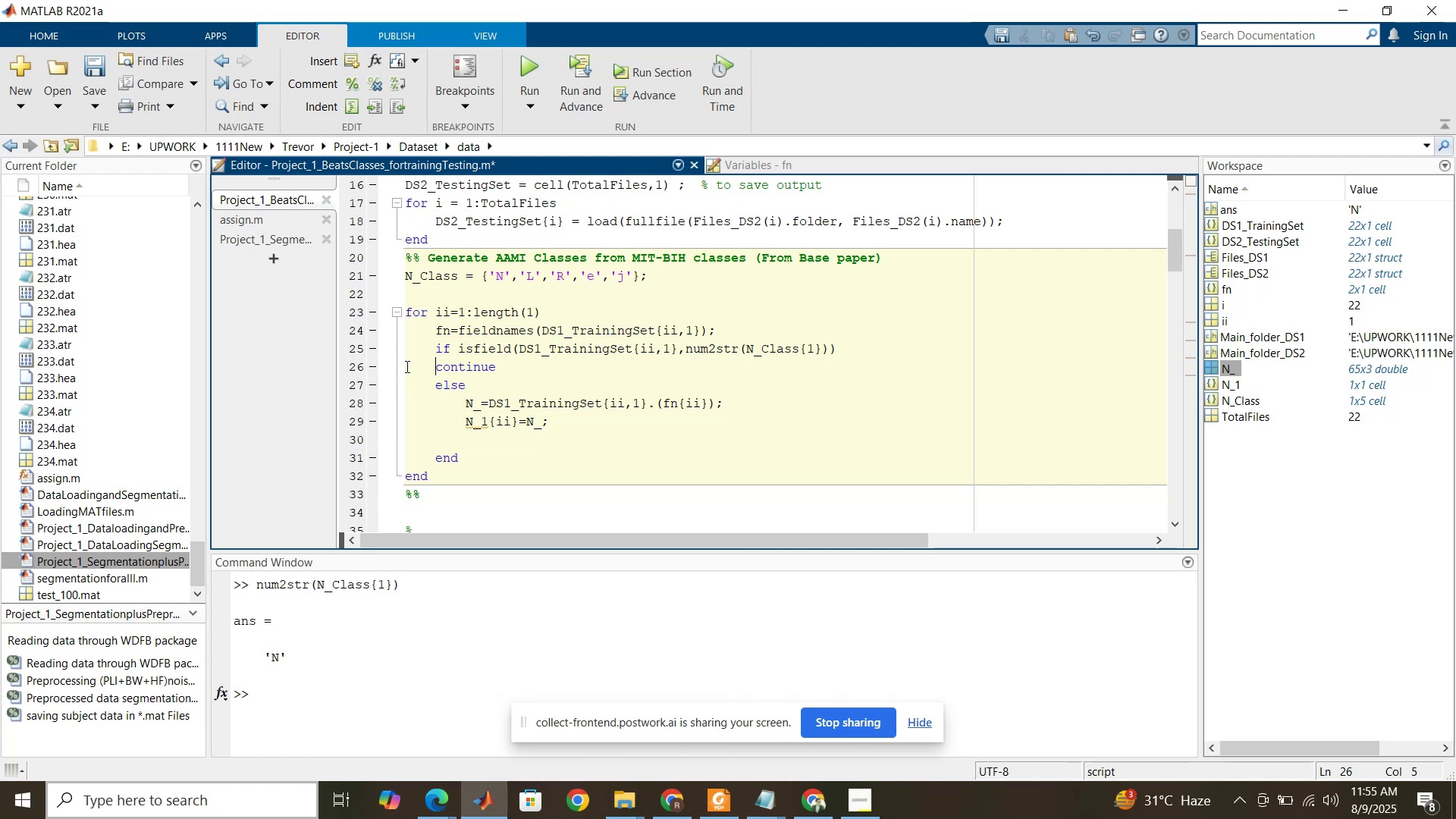 
key(Tab)
 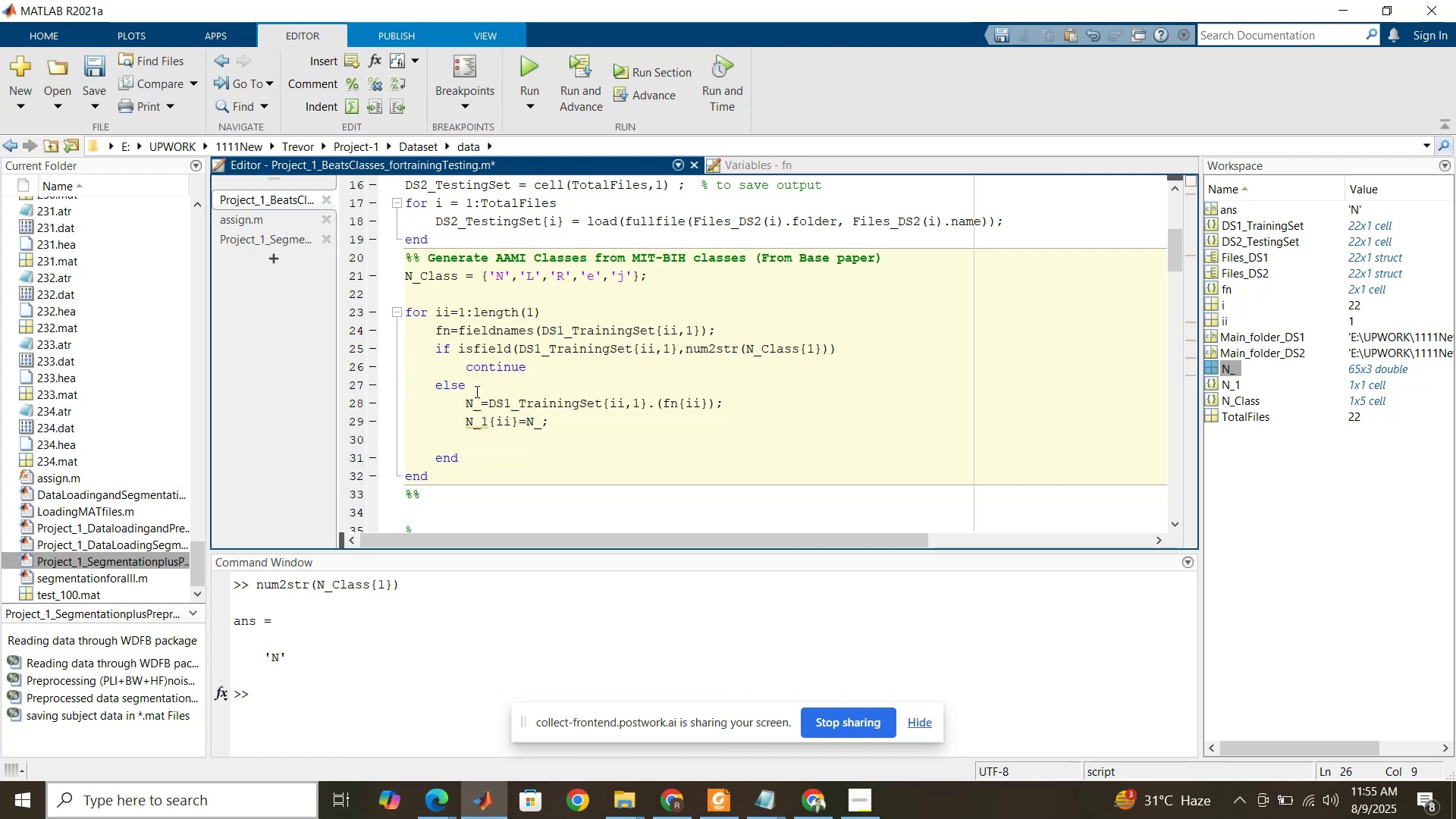 
left_click([521, 390])
 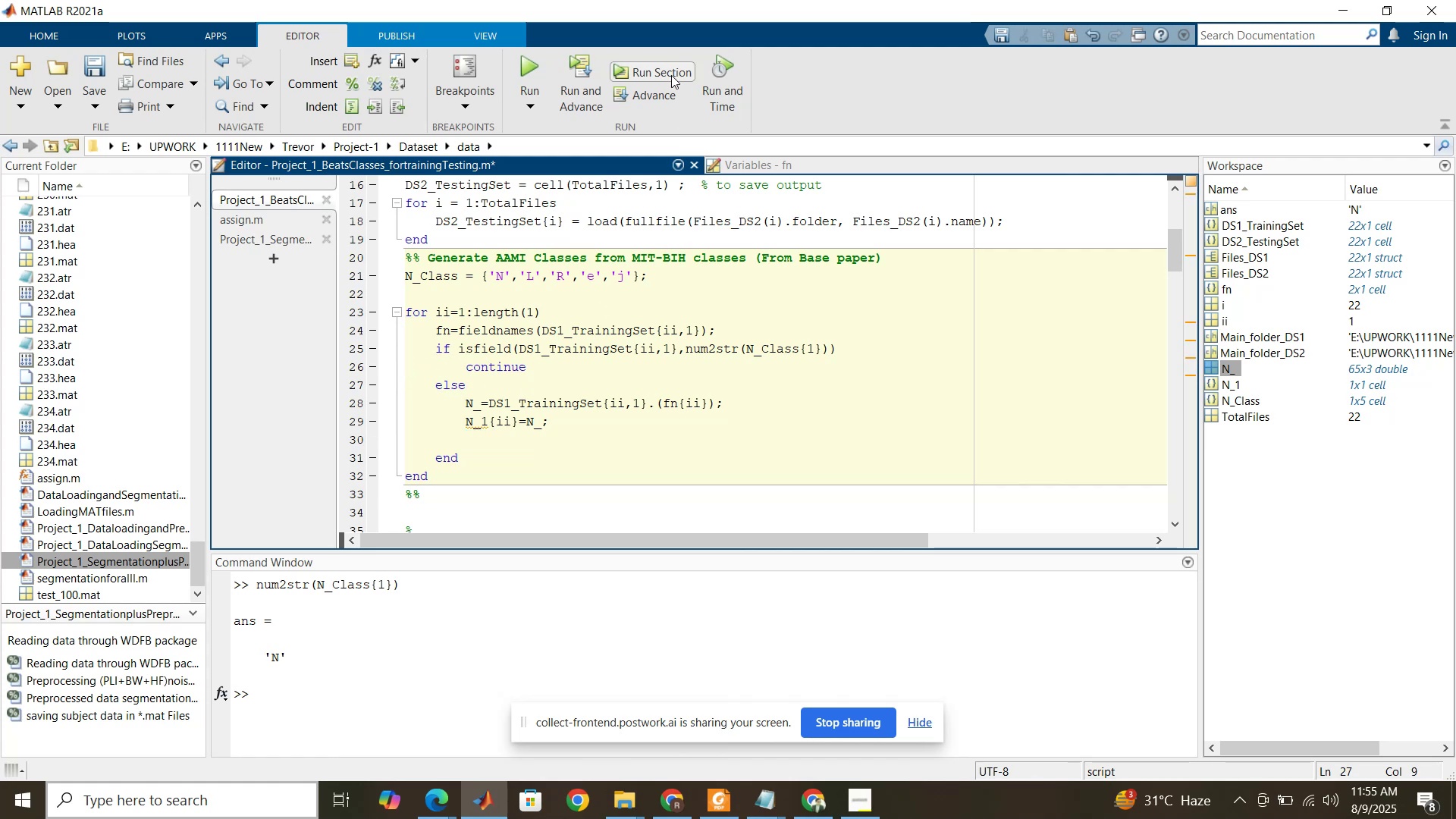 
left_click([671, 75])
 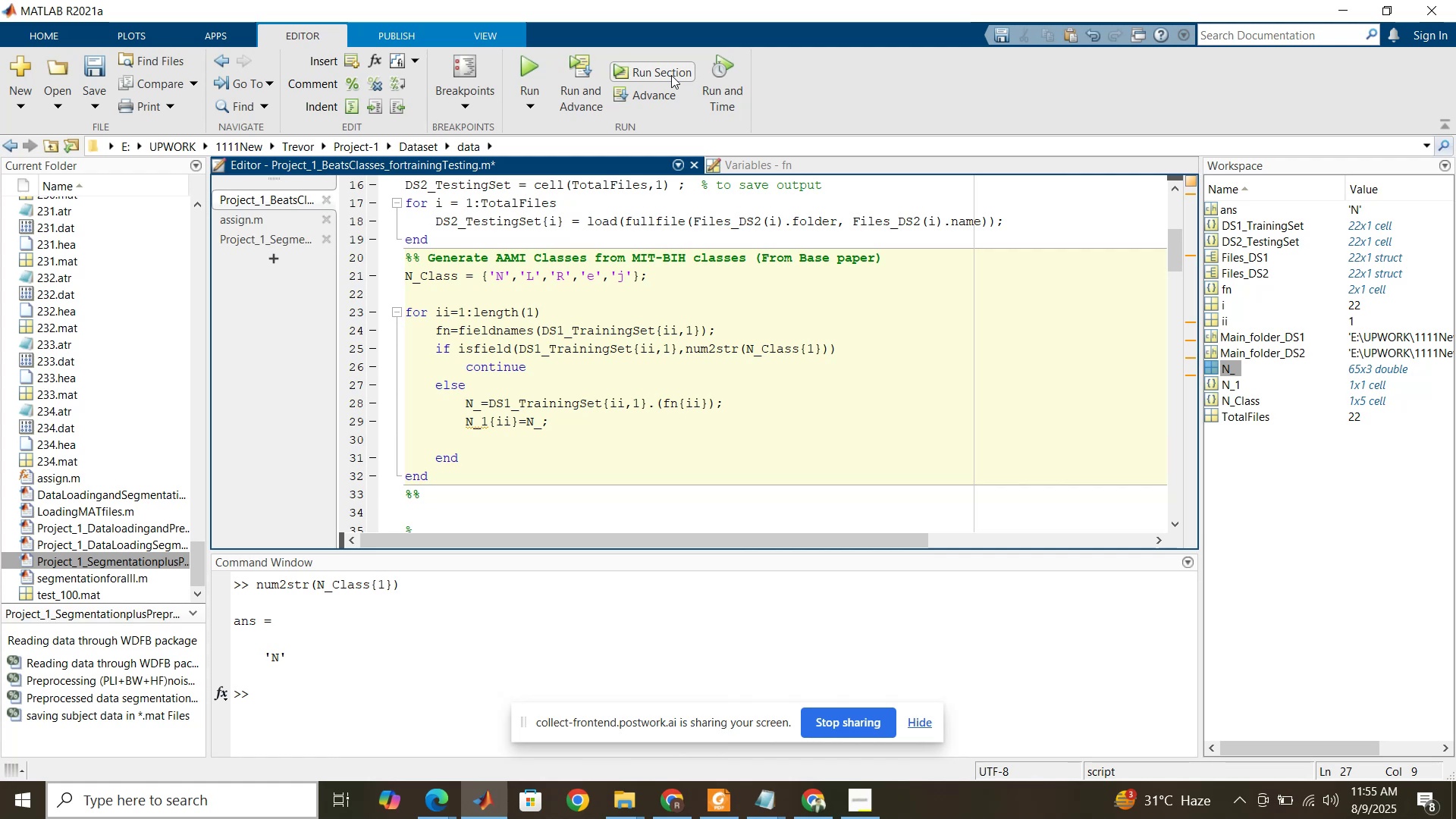 
left_click([671, 75])
 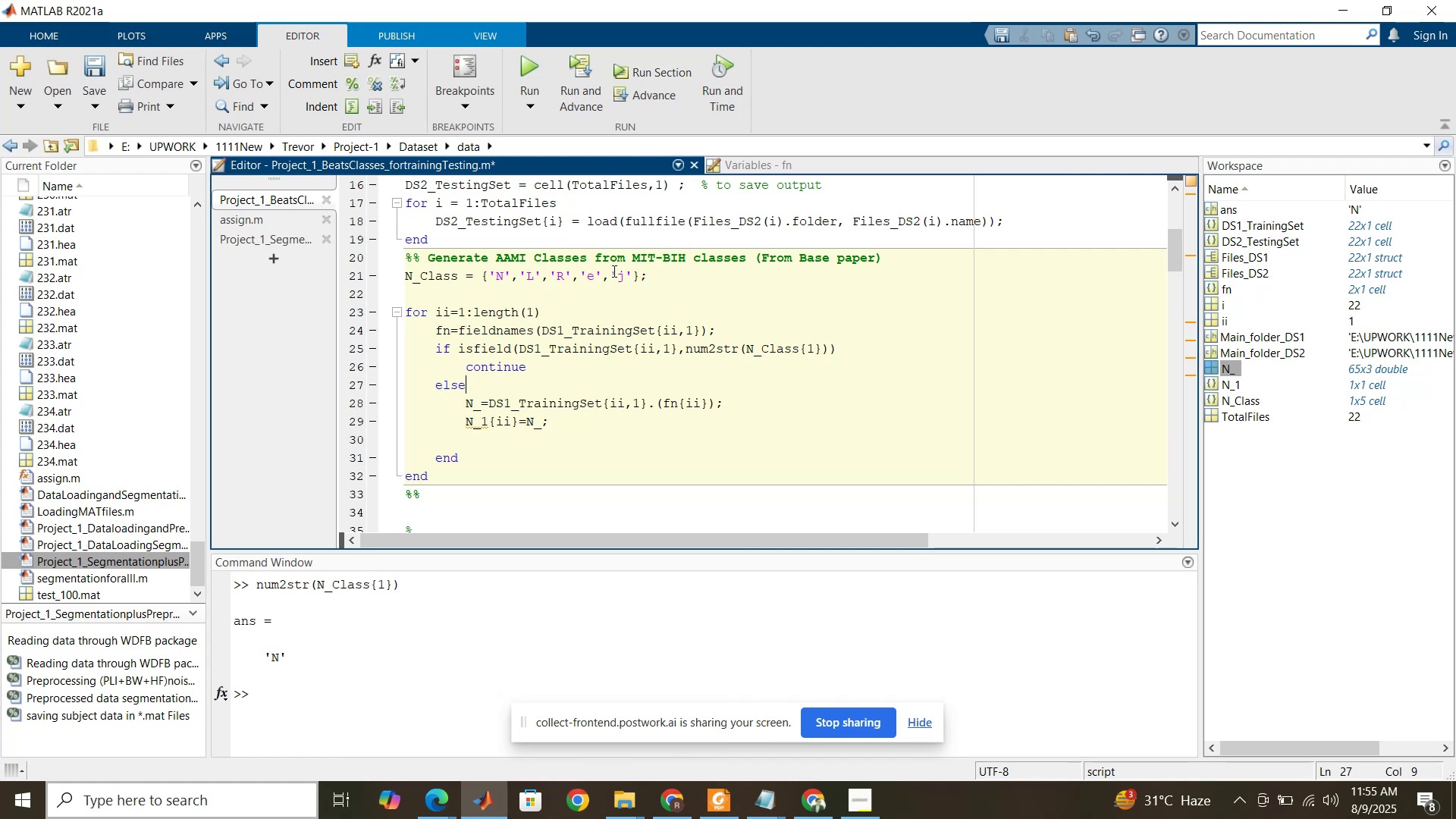 
left_click([601, 413])
 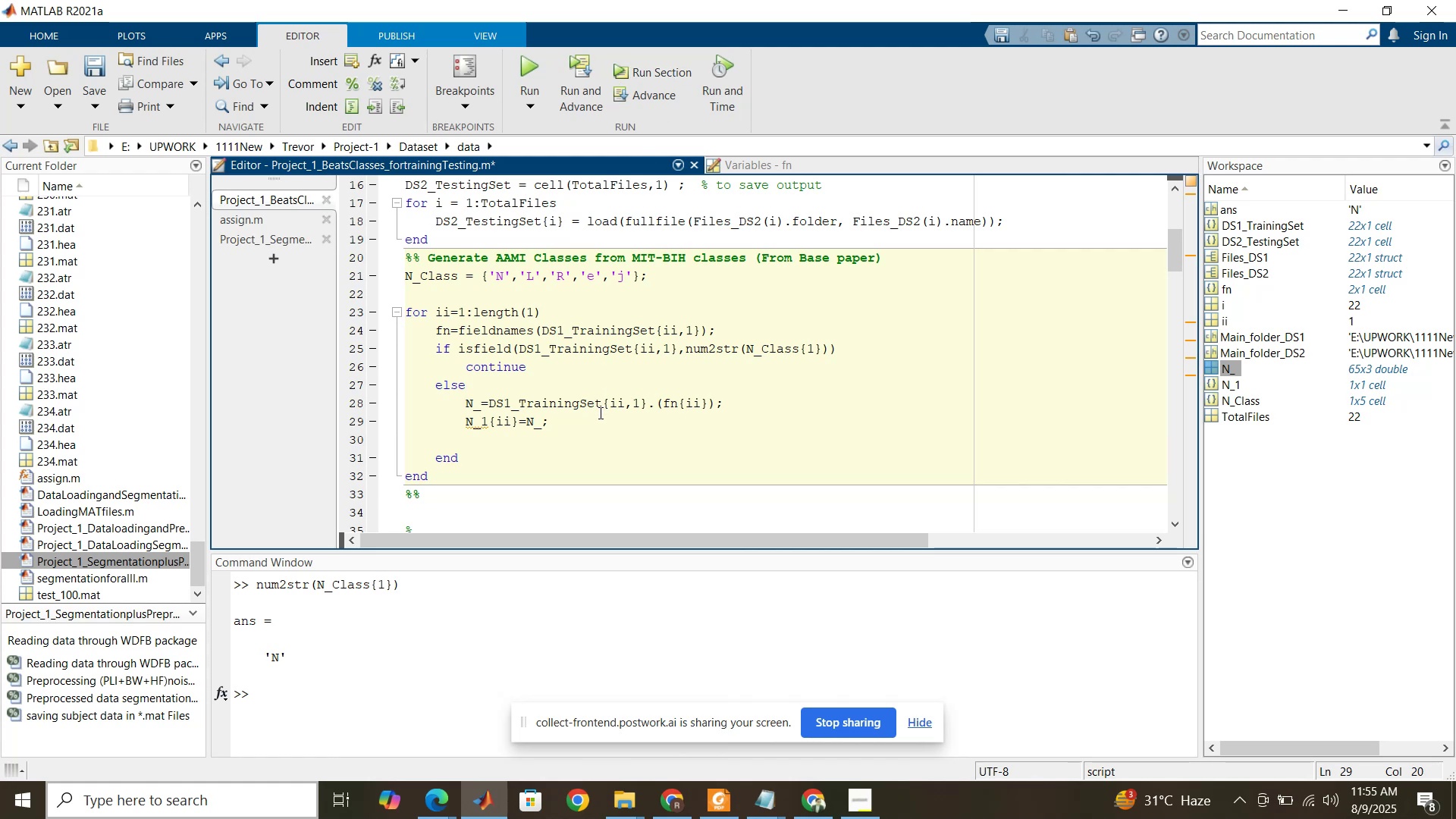 
key(Control+Z)
 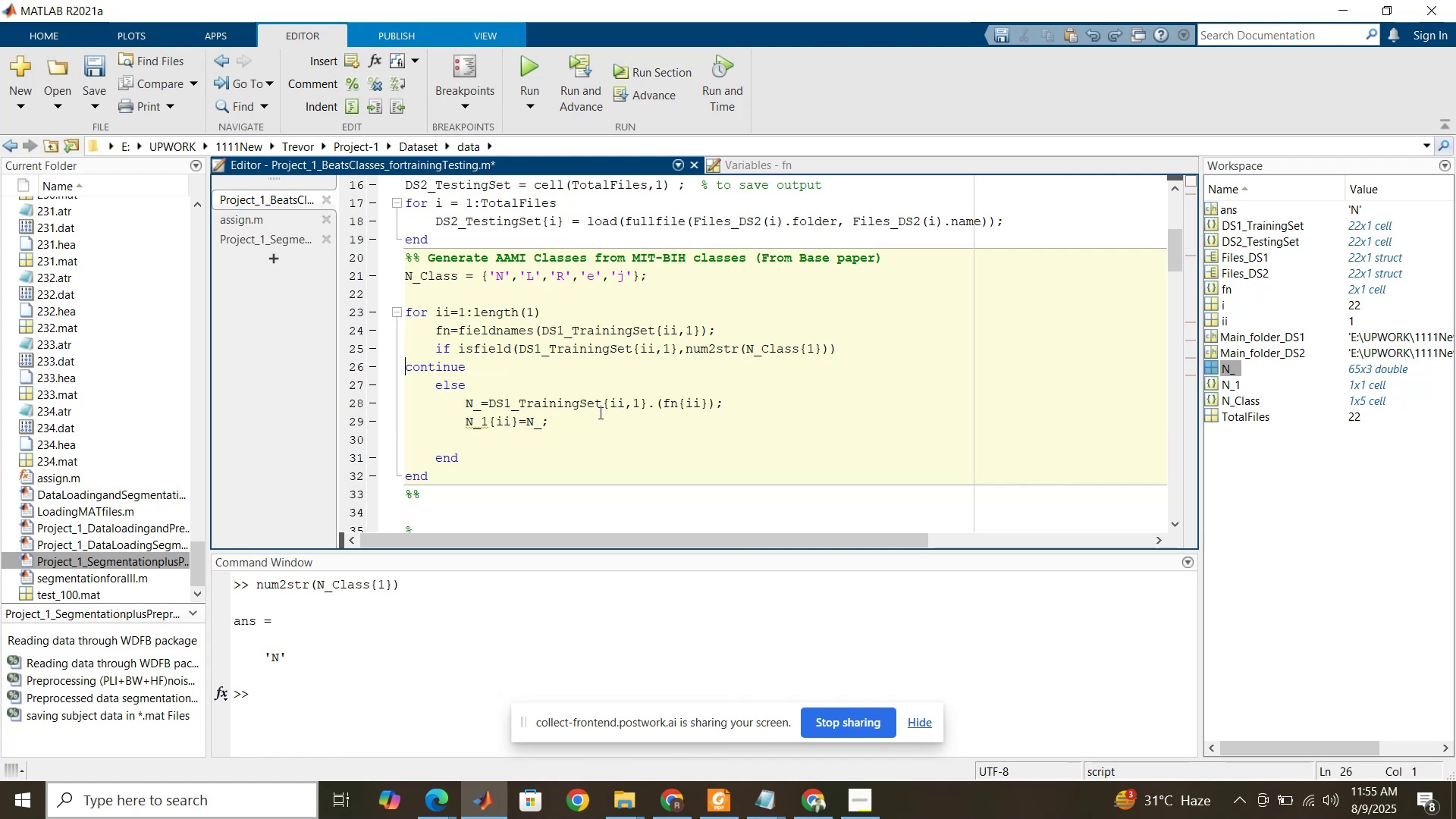 
key(Control+Z)
 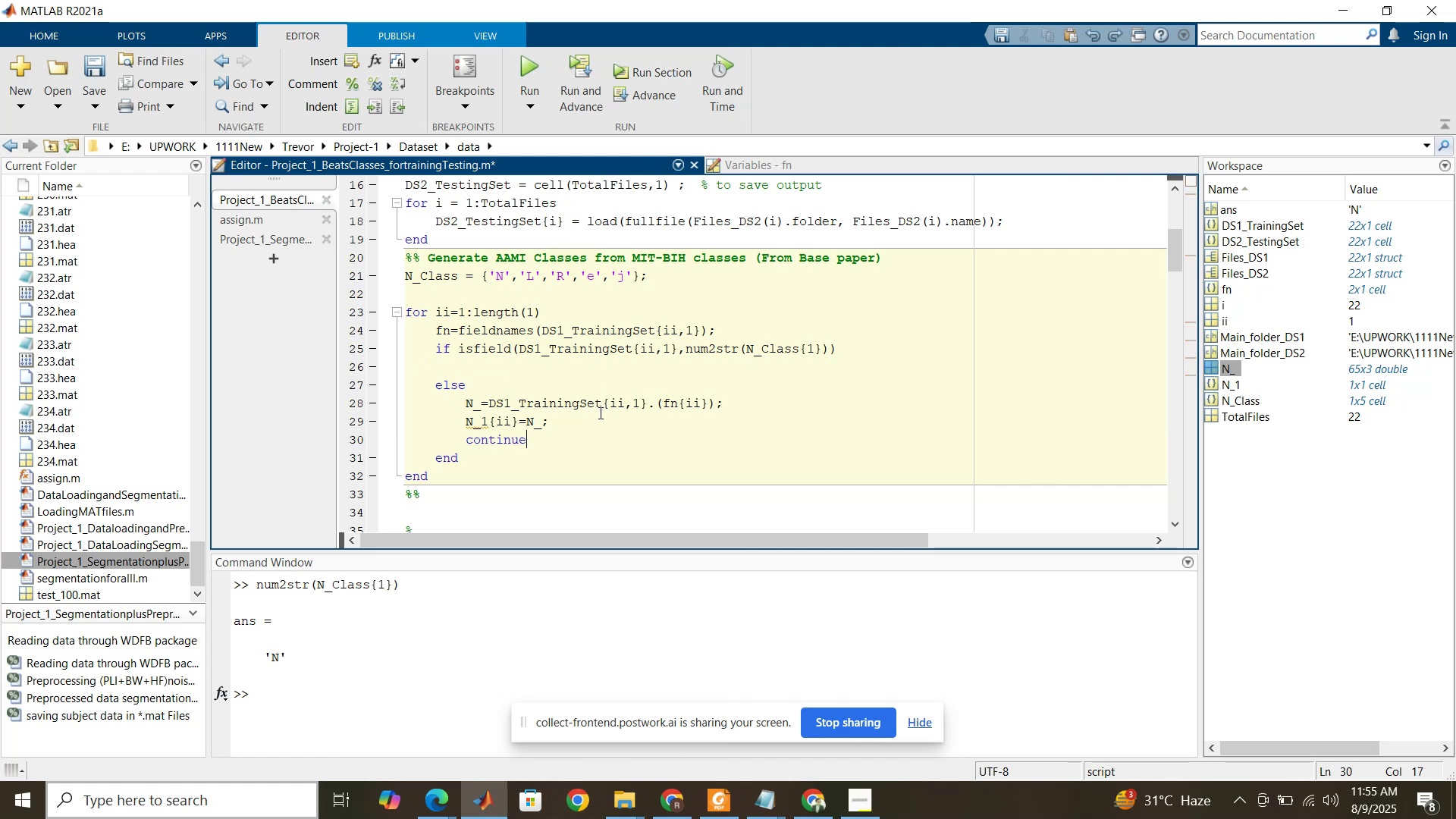 
key(Control+Z)
 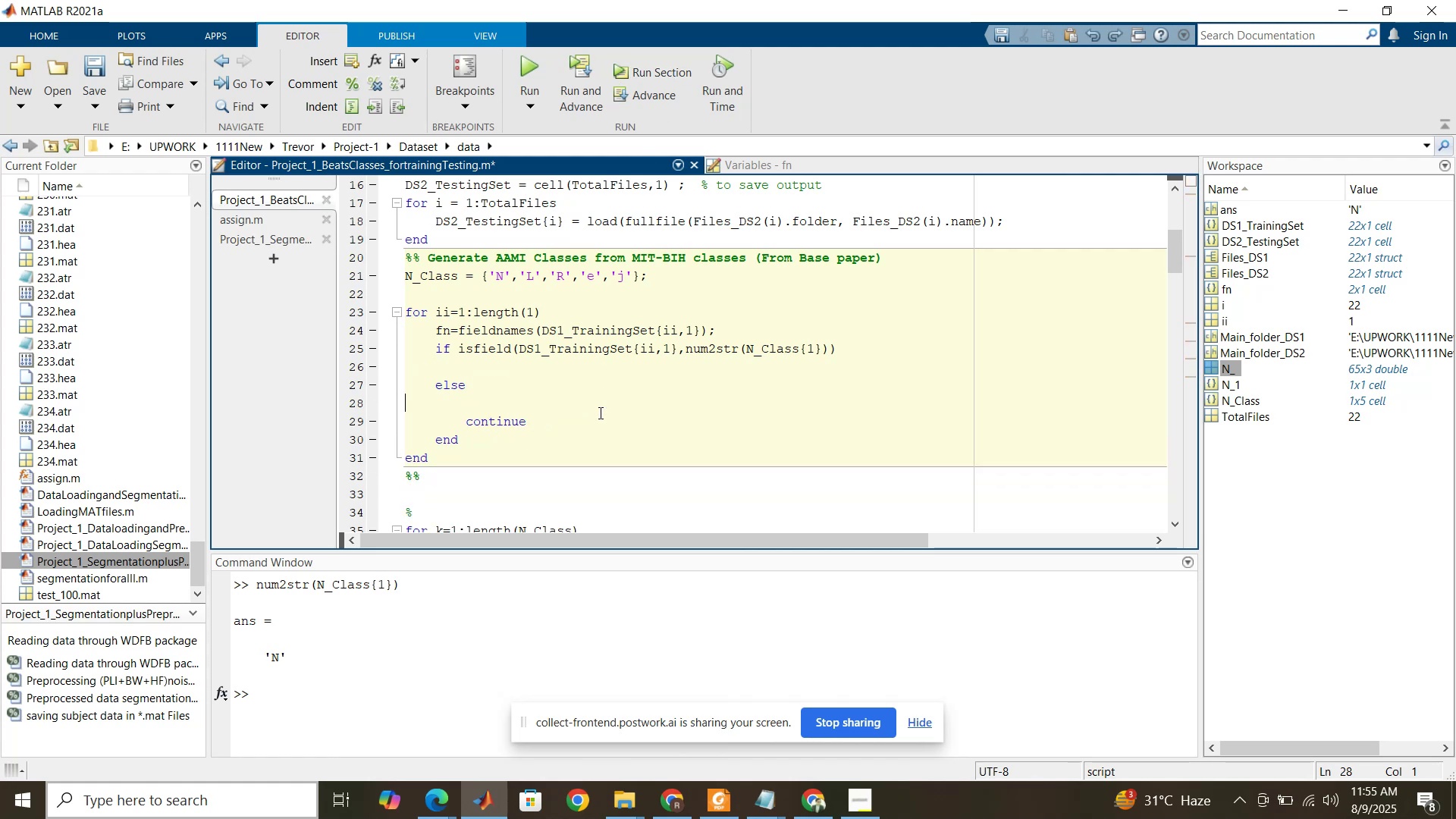 
key(Control+Z)
 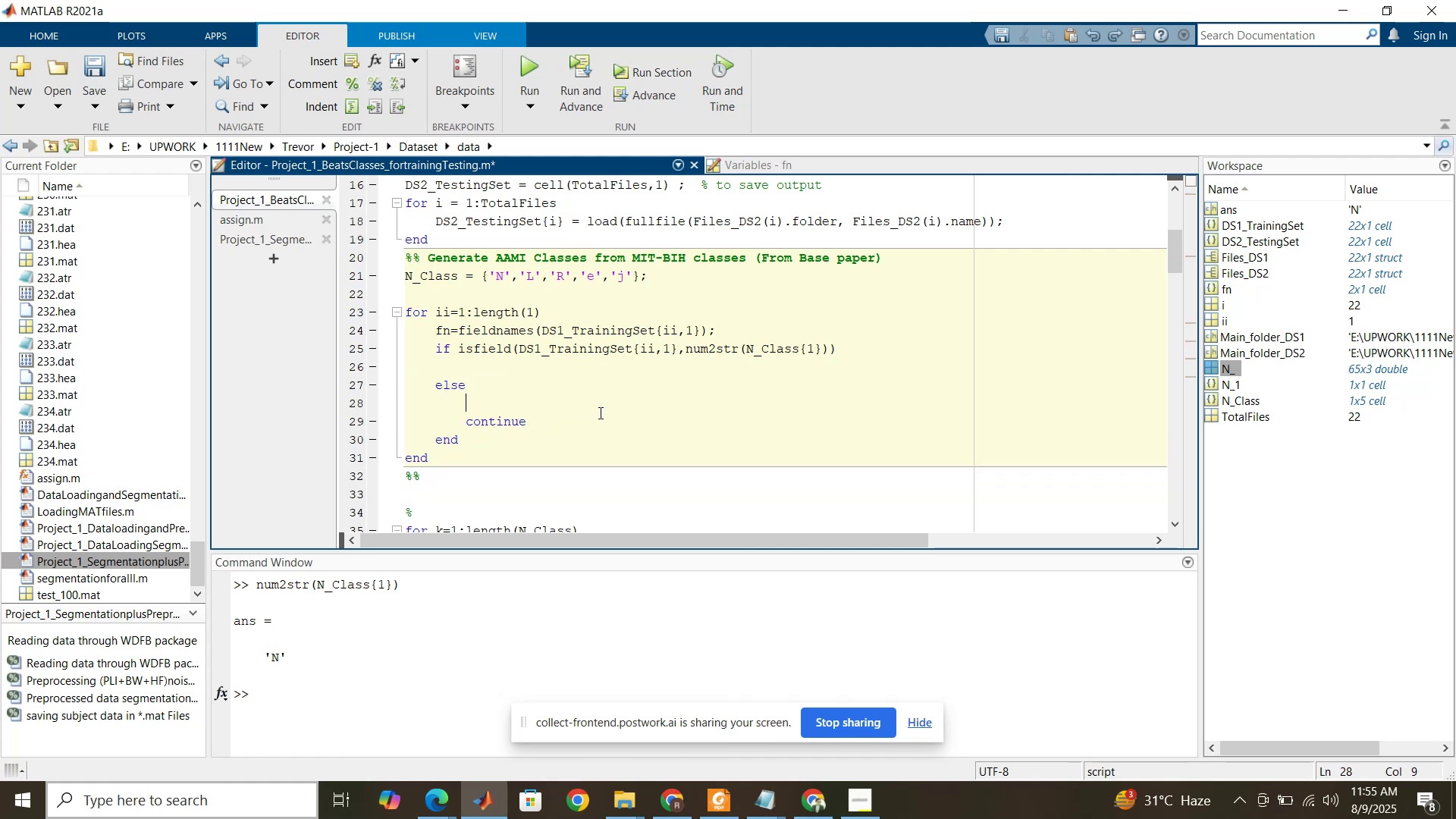 
key(Control+Z)
 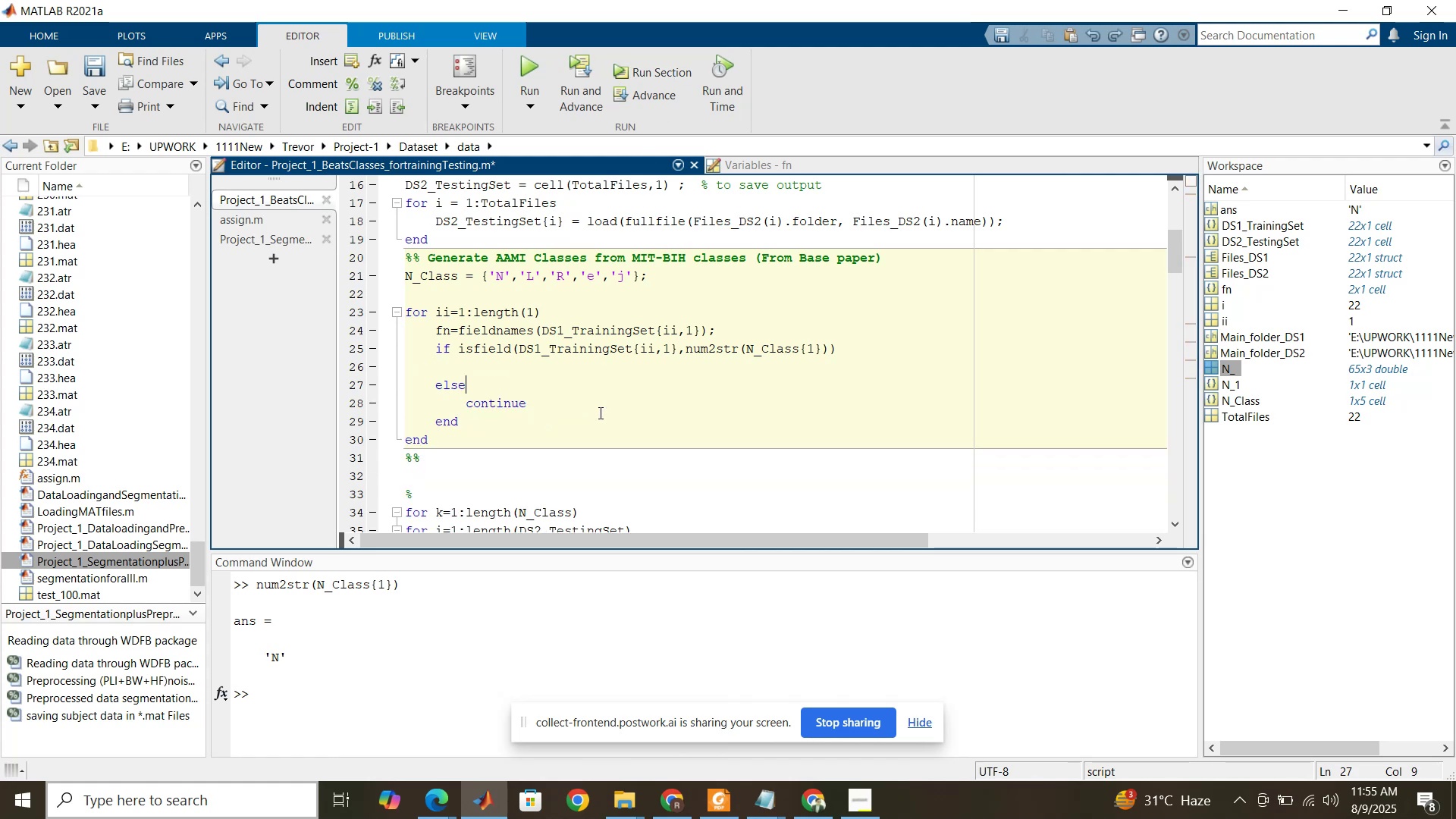 
key(Control+Z)
 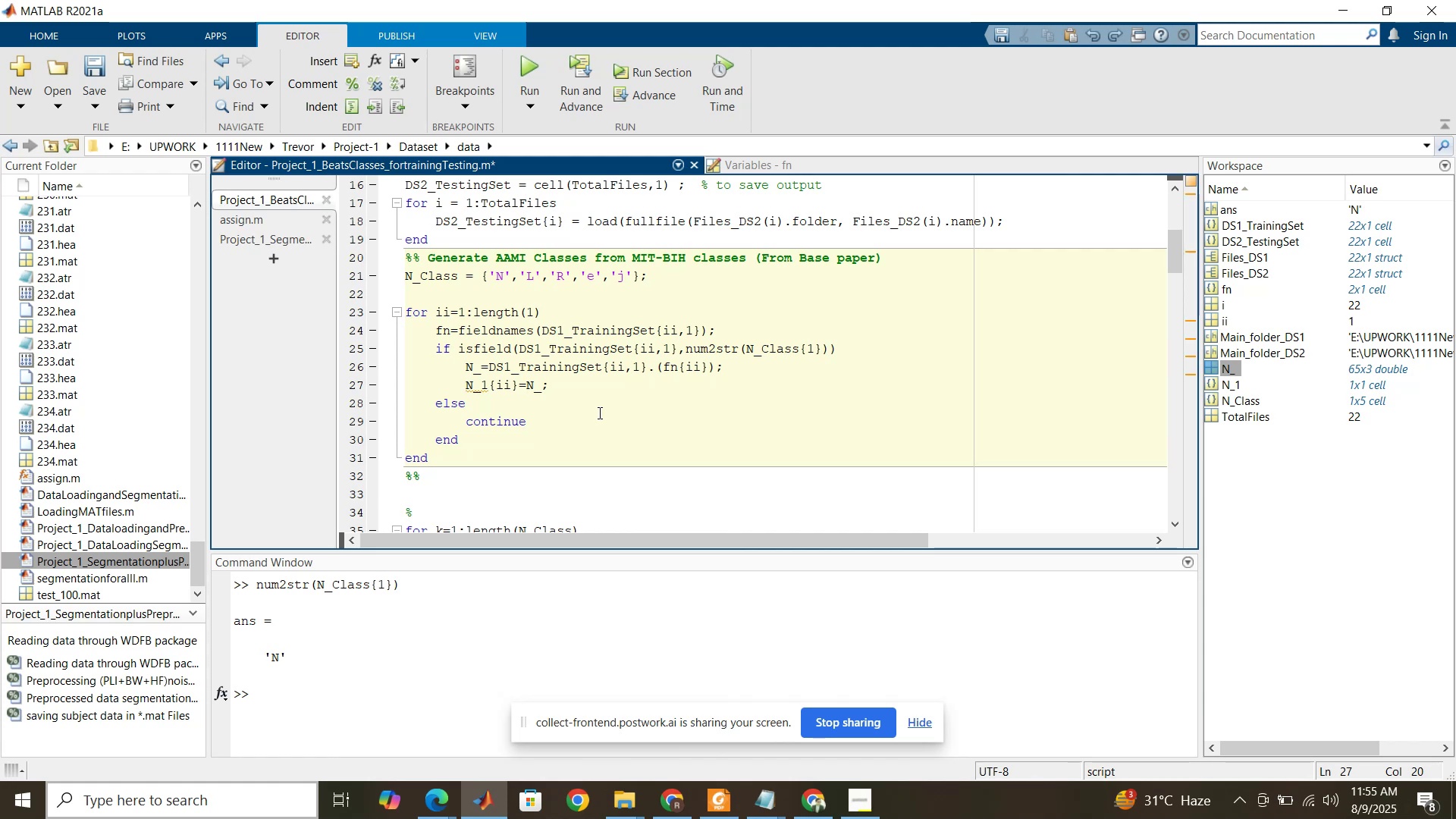 
left_click([458, 350])
 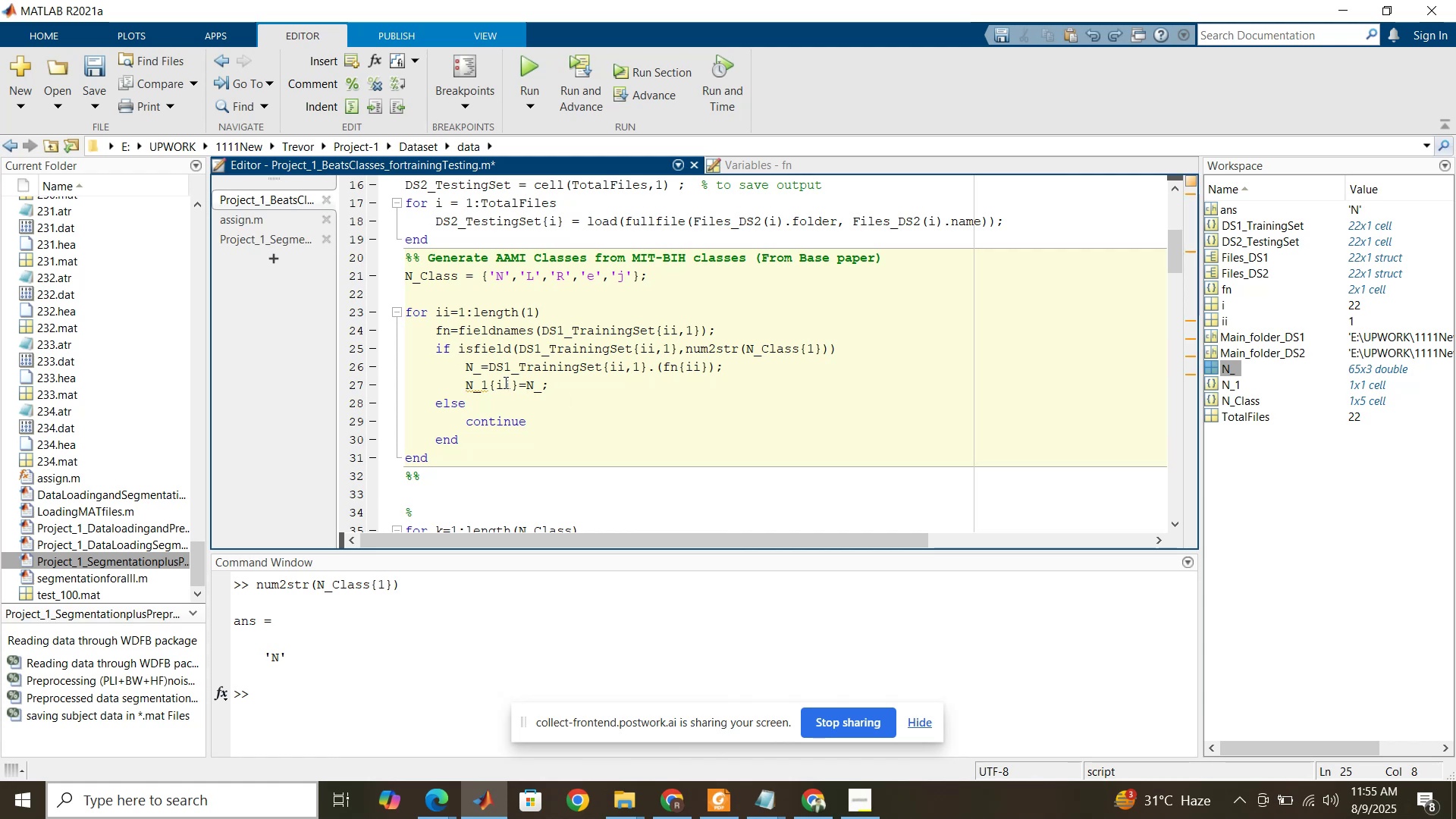 
hold_key(key=ShiftRight, duration=0.71)
 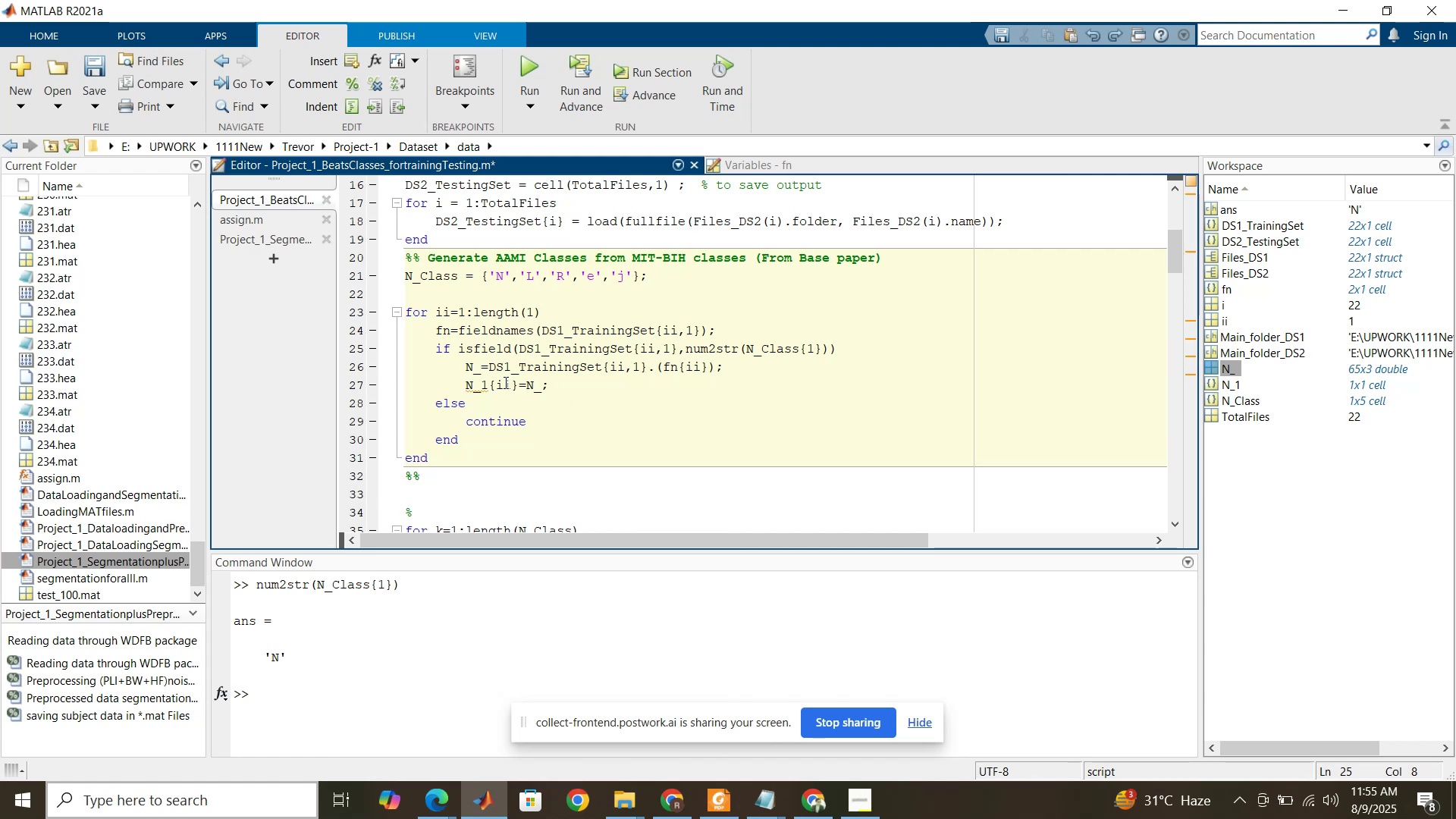 
key(Shift+Backquote)
 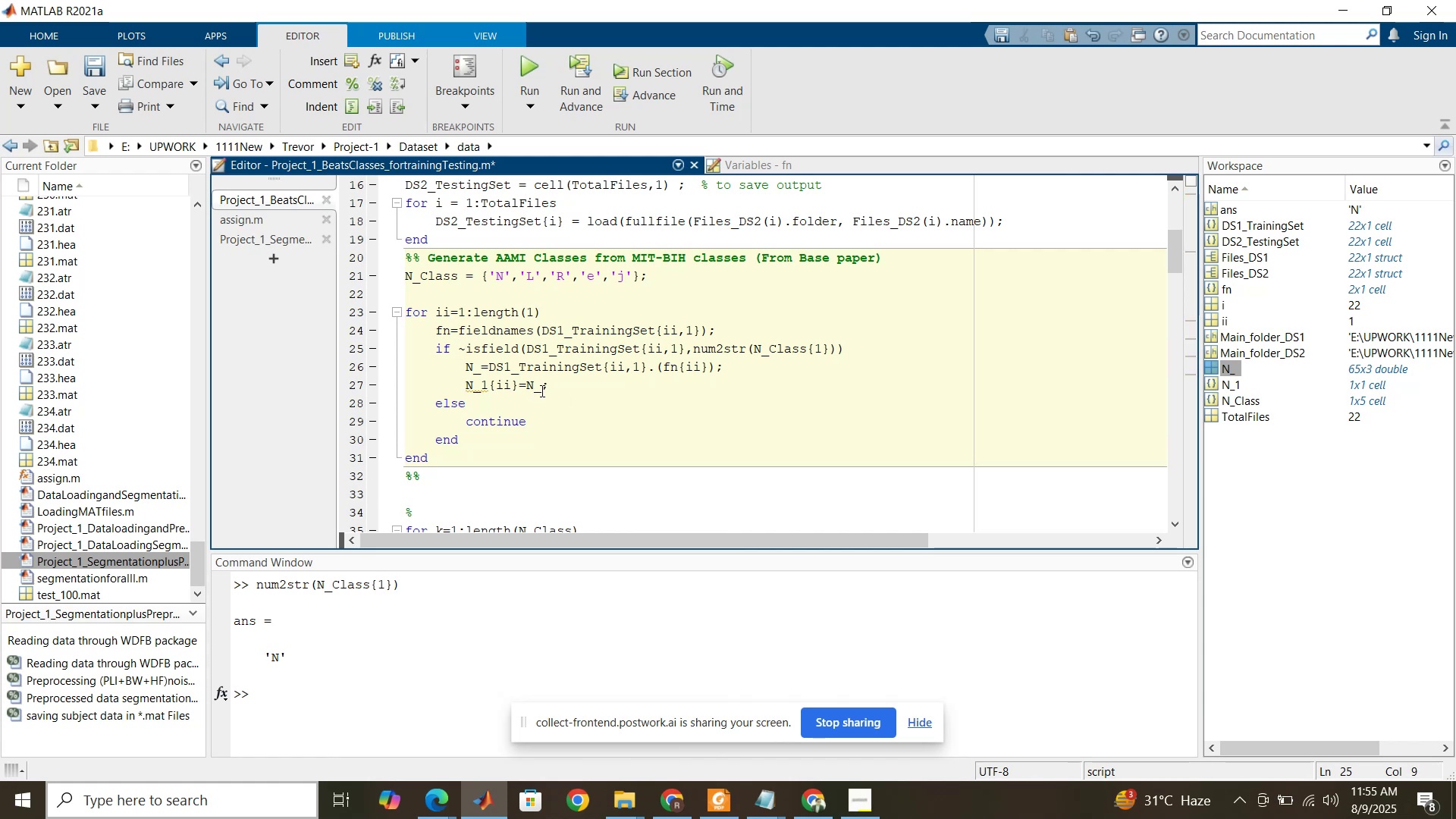 
left_click([546, 388])
 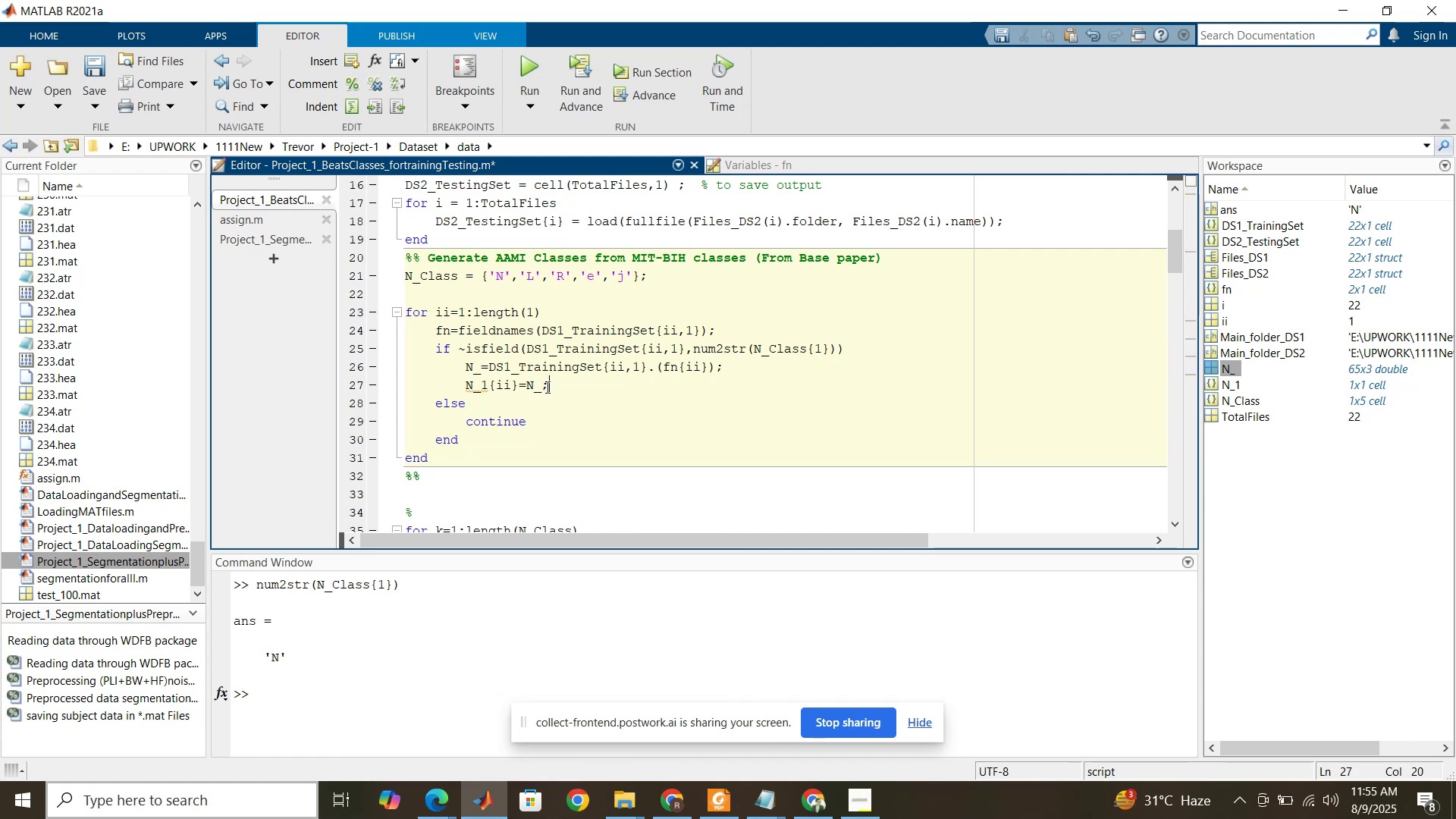 
scroll: coordinate [545, 387], scroll_direction: down, amount: 1.0
 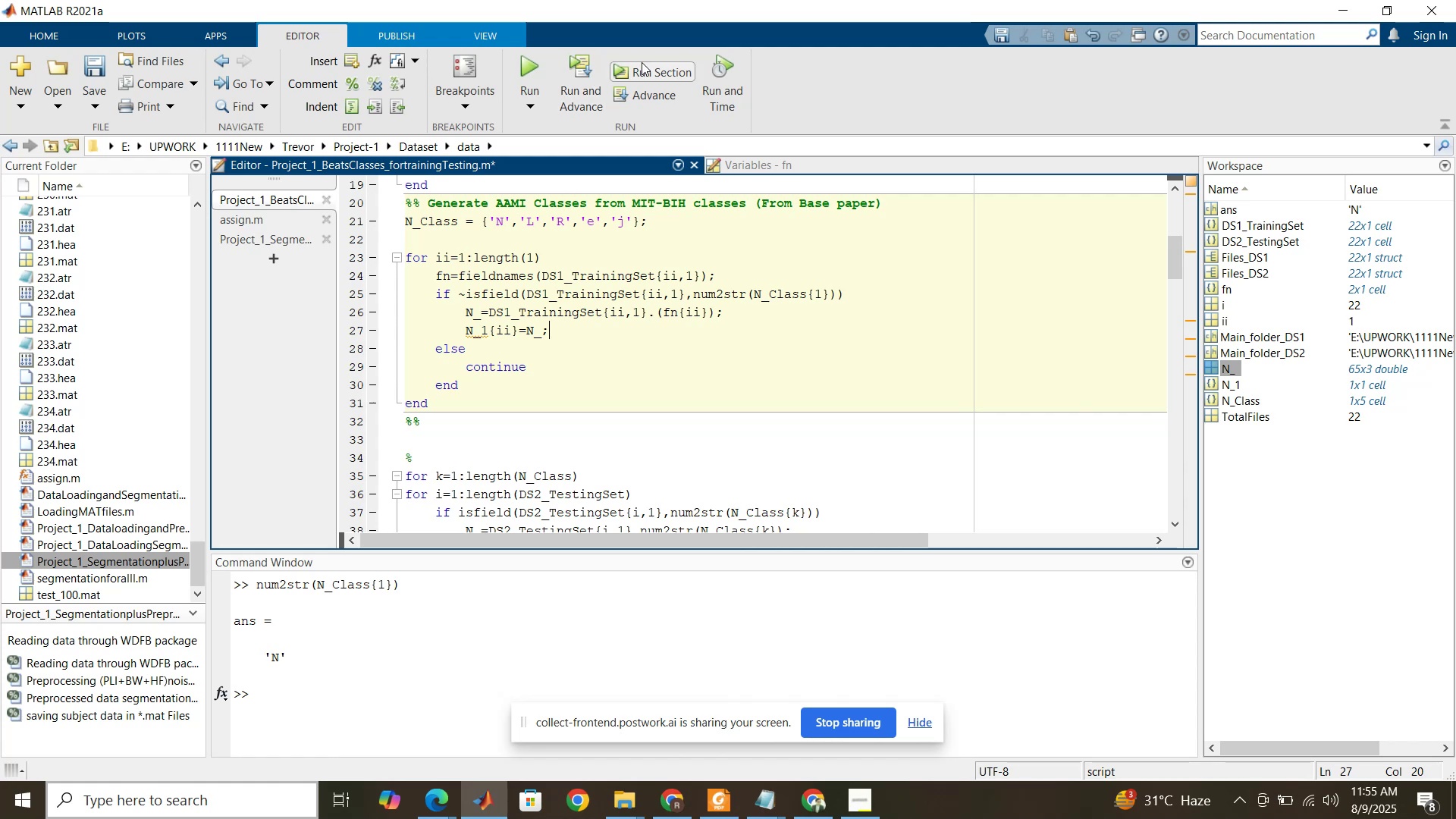 
left_click([646, 68])
 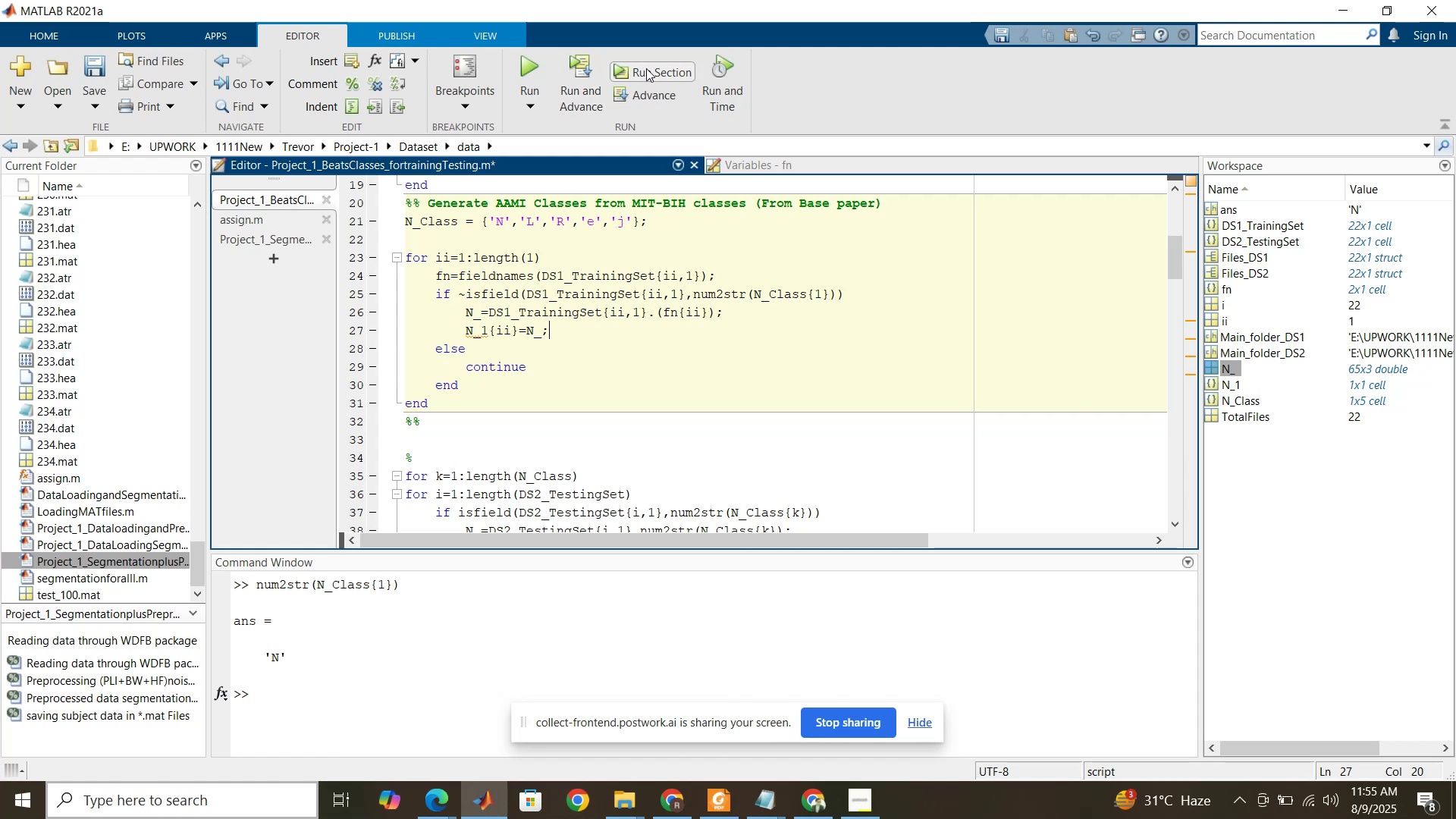 
left_click([645, 77])
 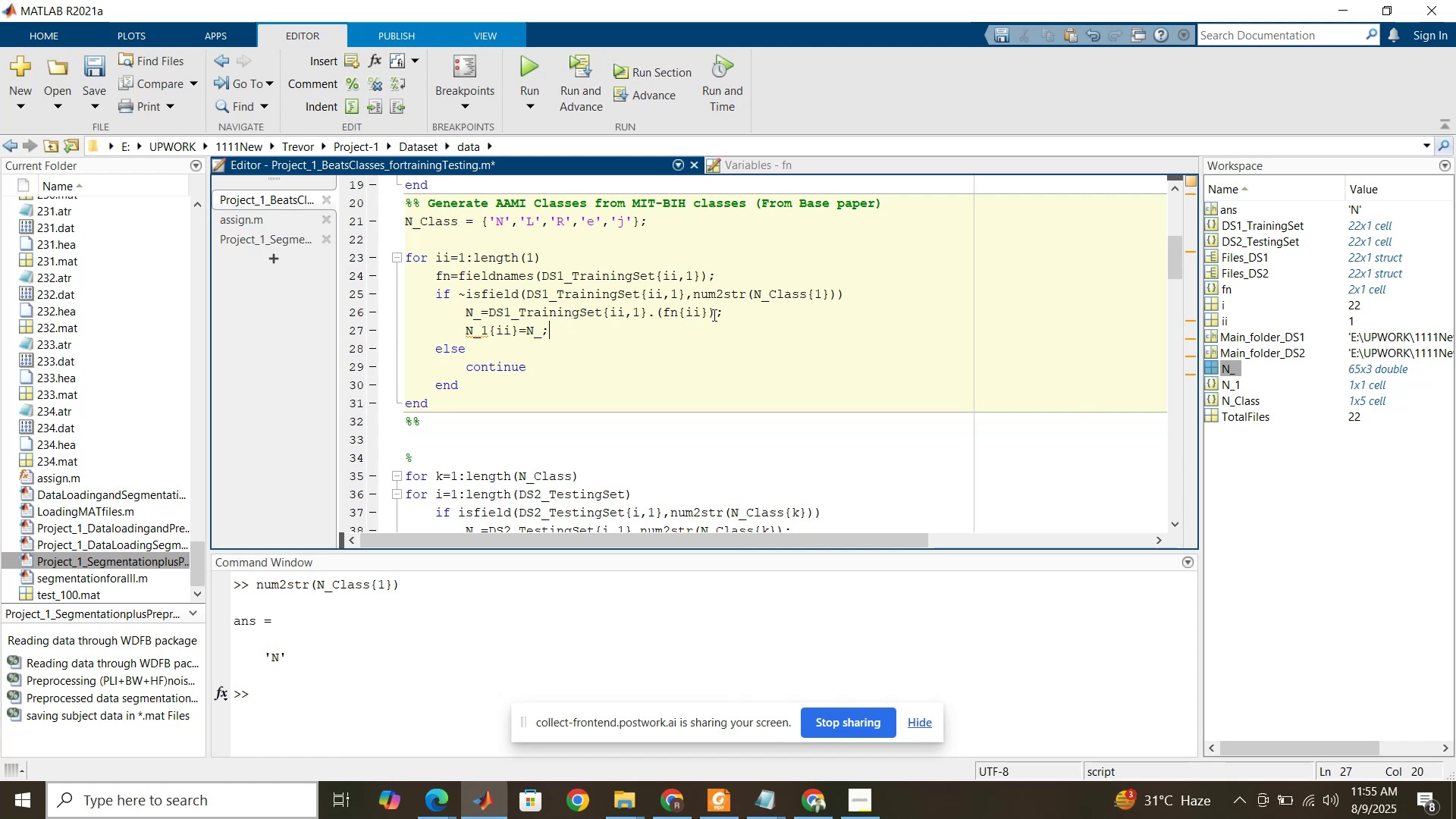 
wait(6.22)
 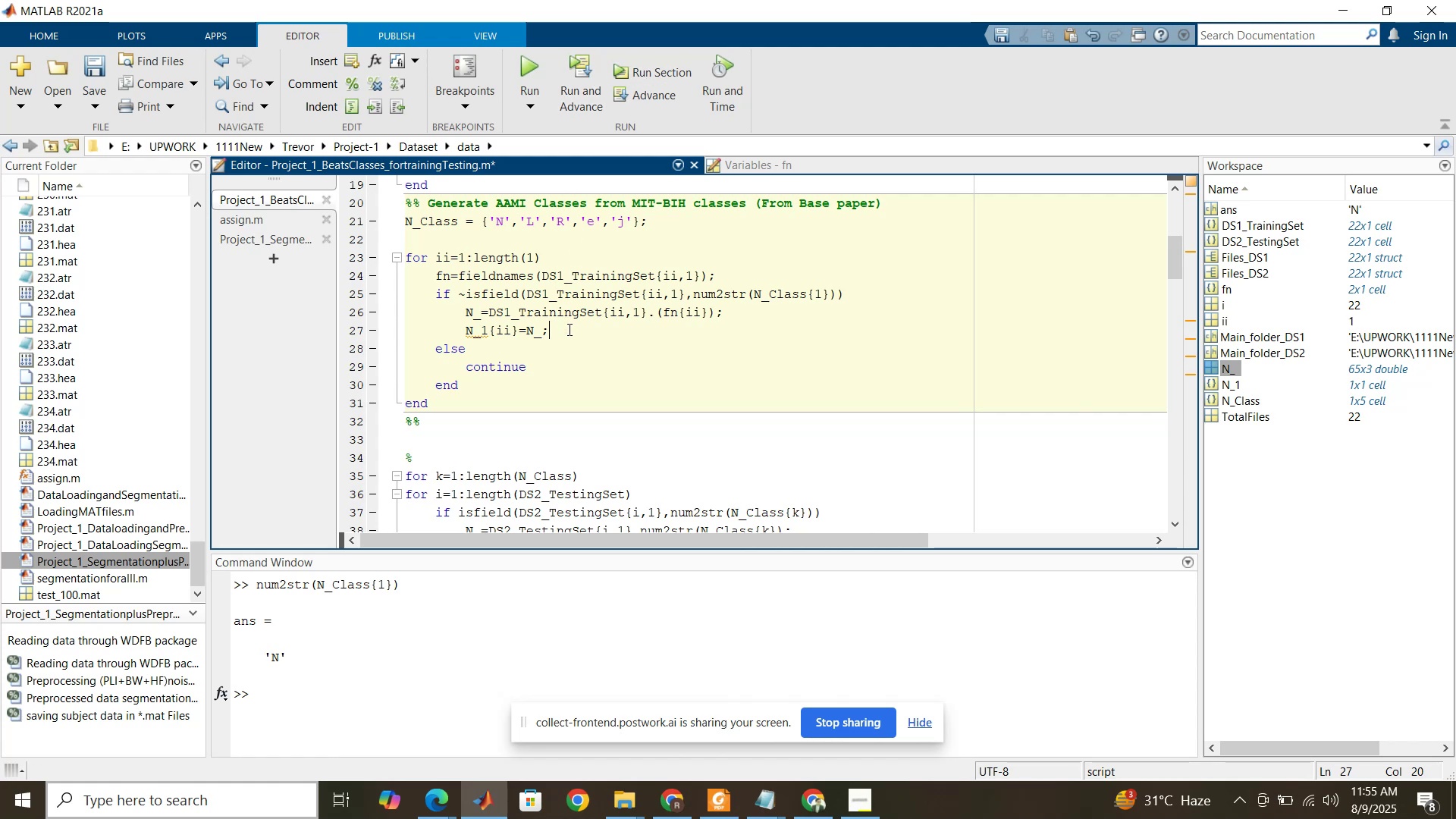 
left_click([704, 312])
 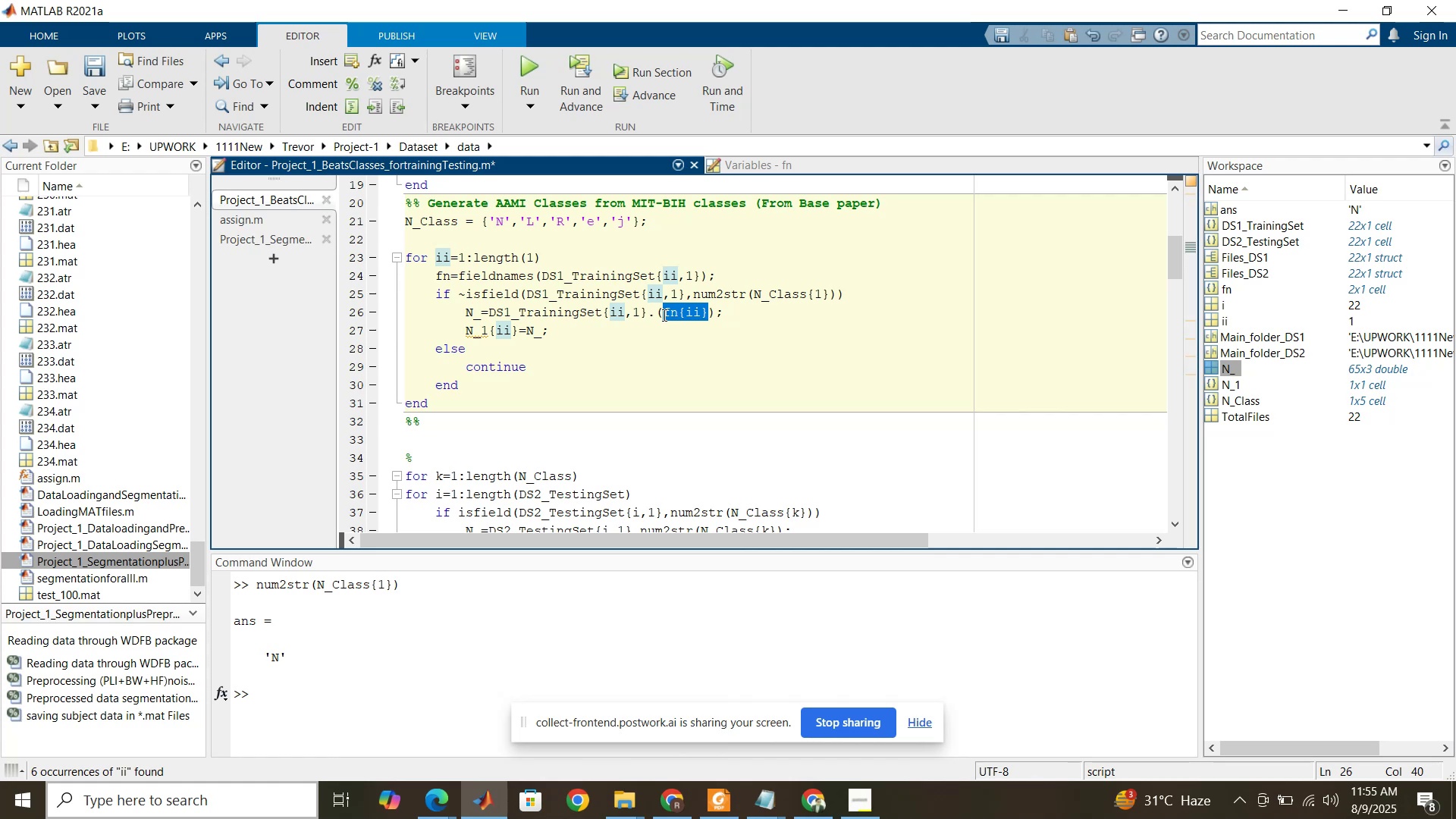 
wait(14.78)
 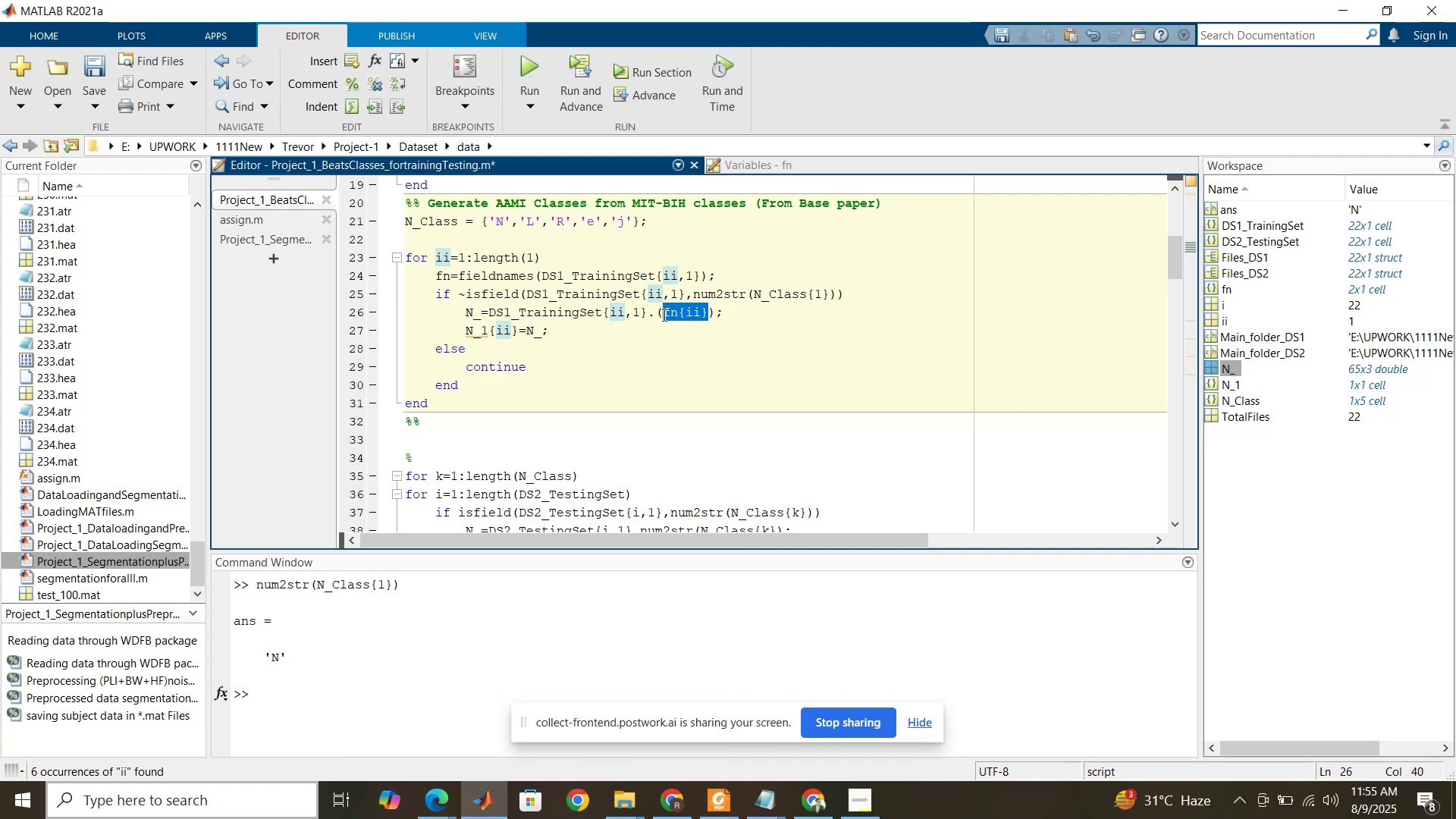 
double_click([1221, 285])
 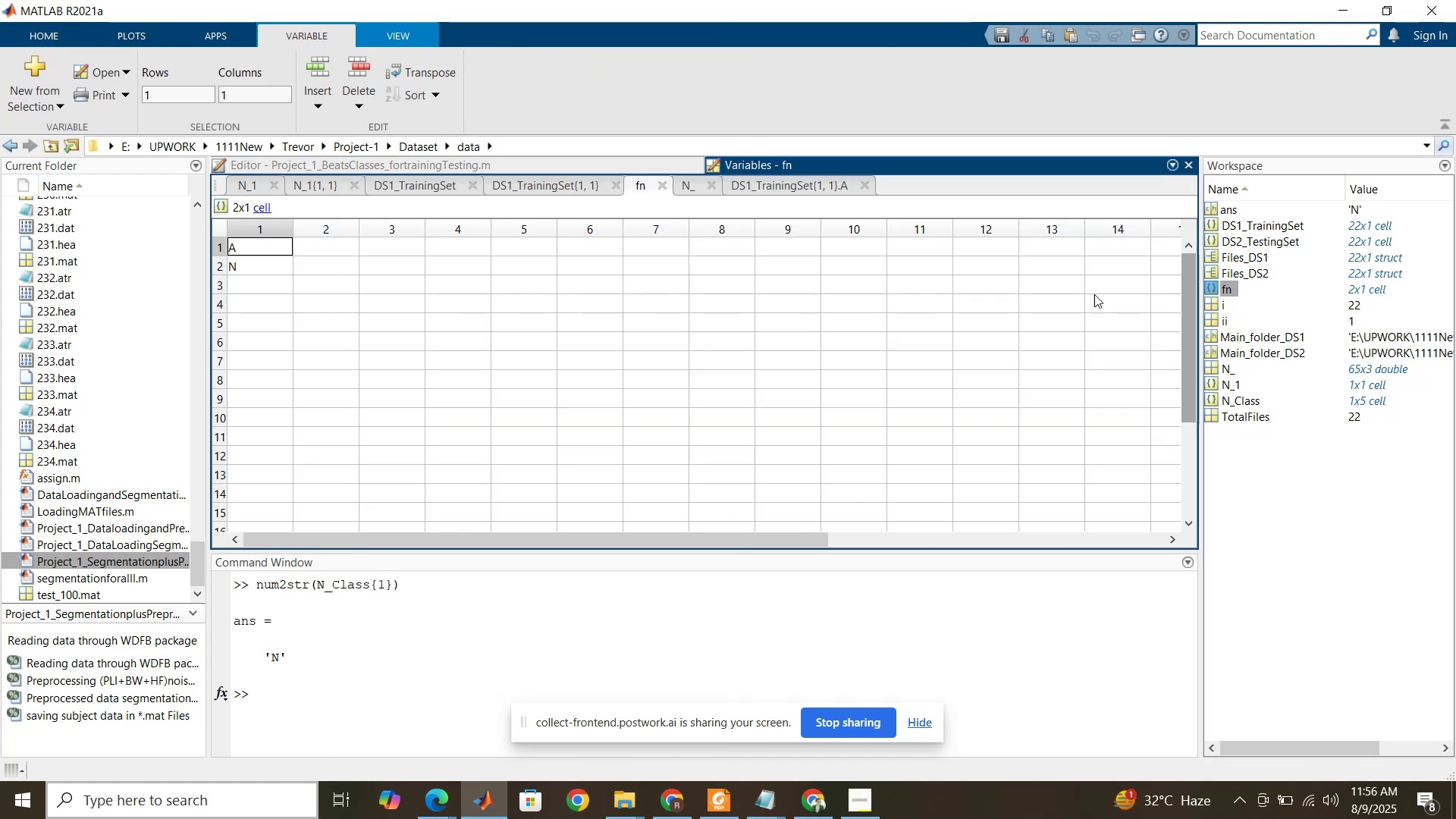 
wait(5.24)
 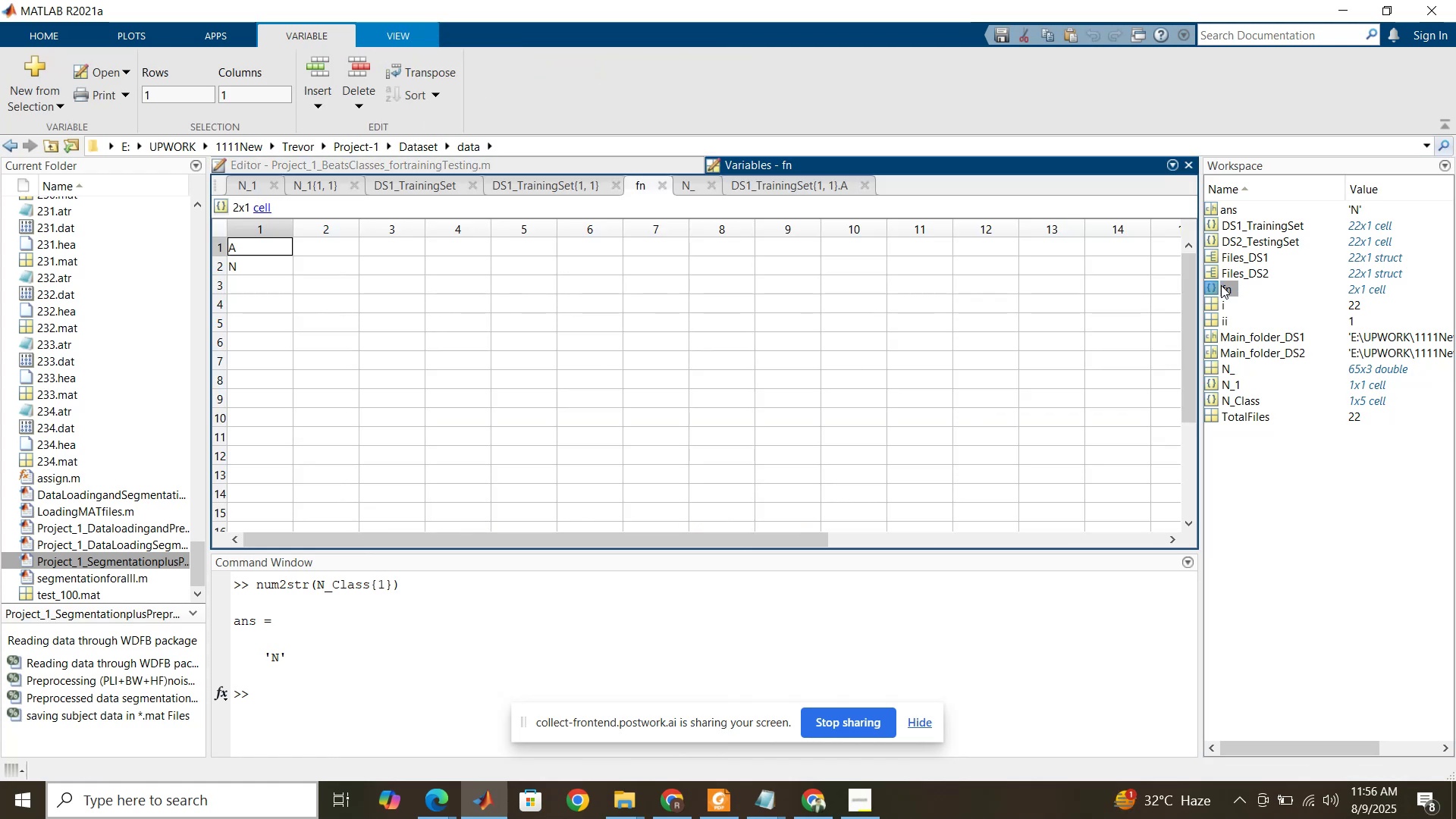 
double_click([253, 271])
 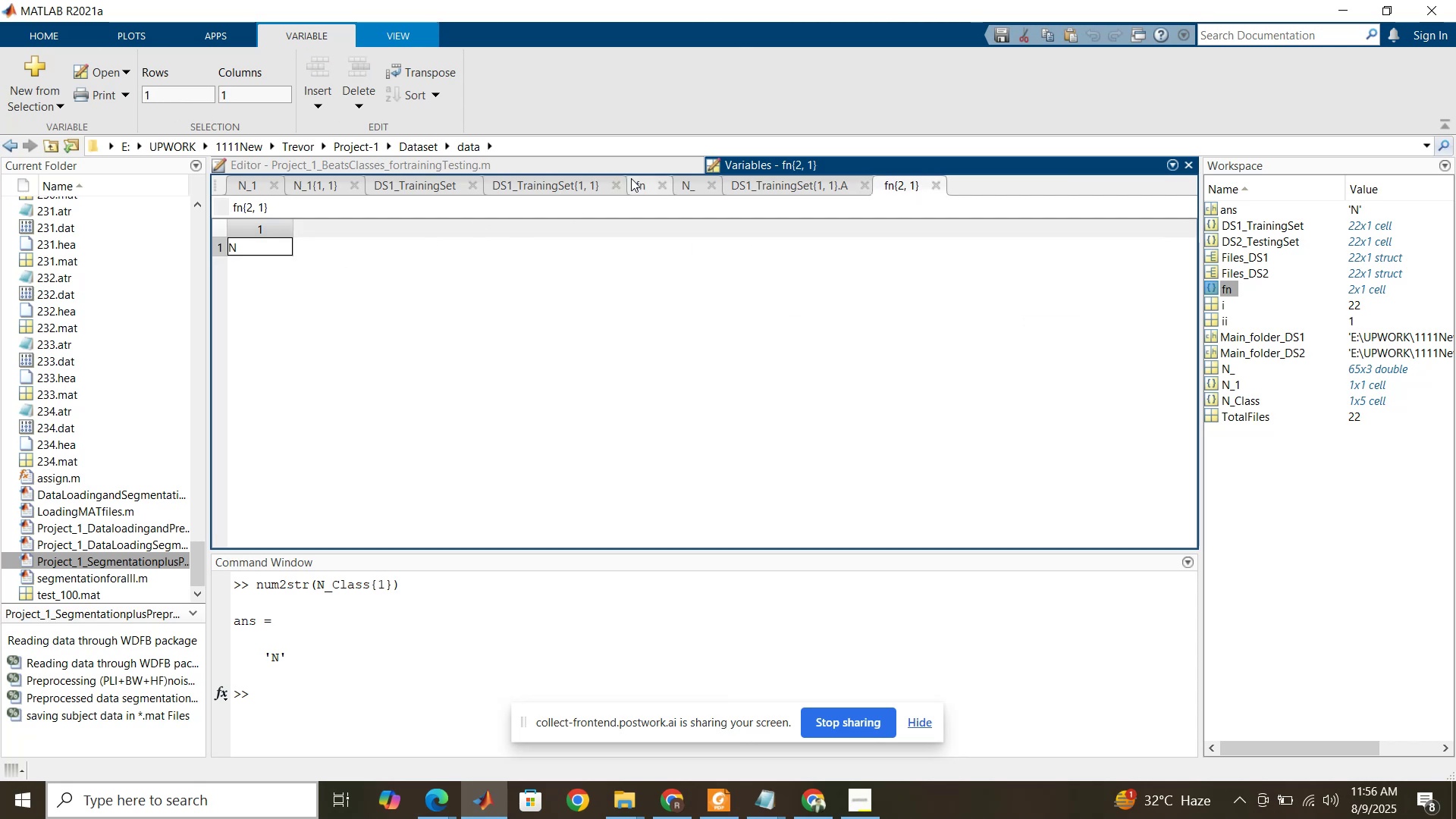 
left_click([631, 167])
 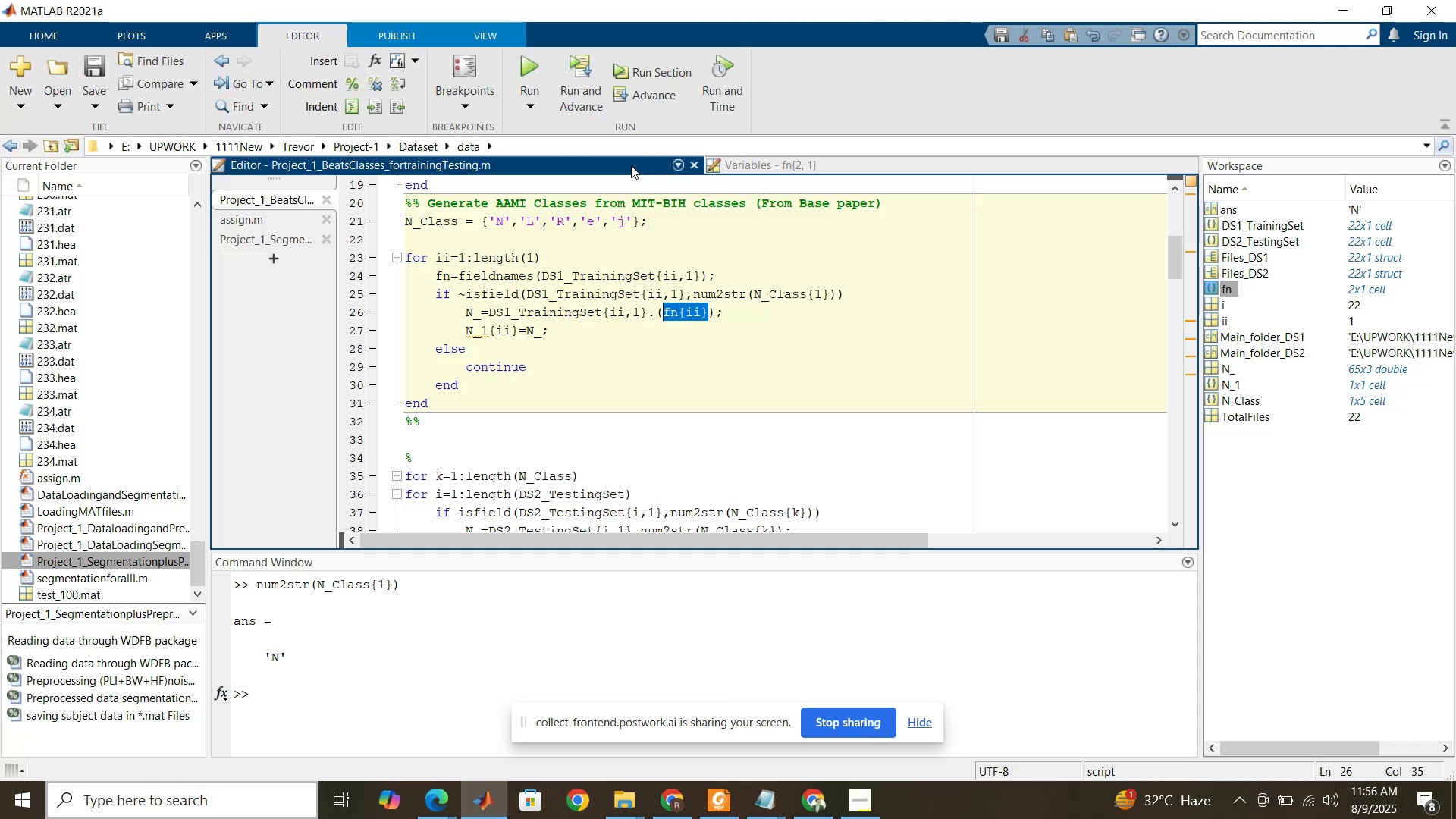 
left_click([739, 165])
 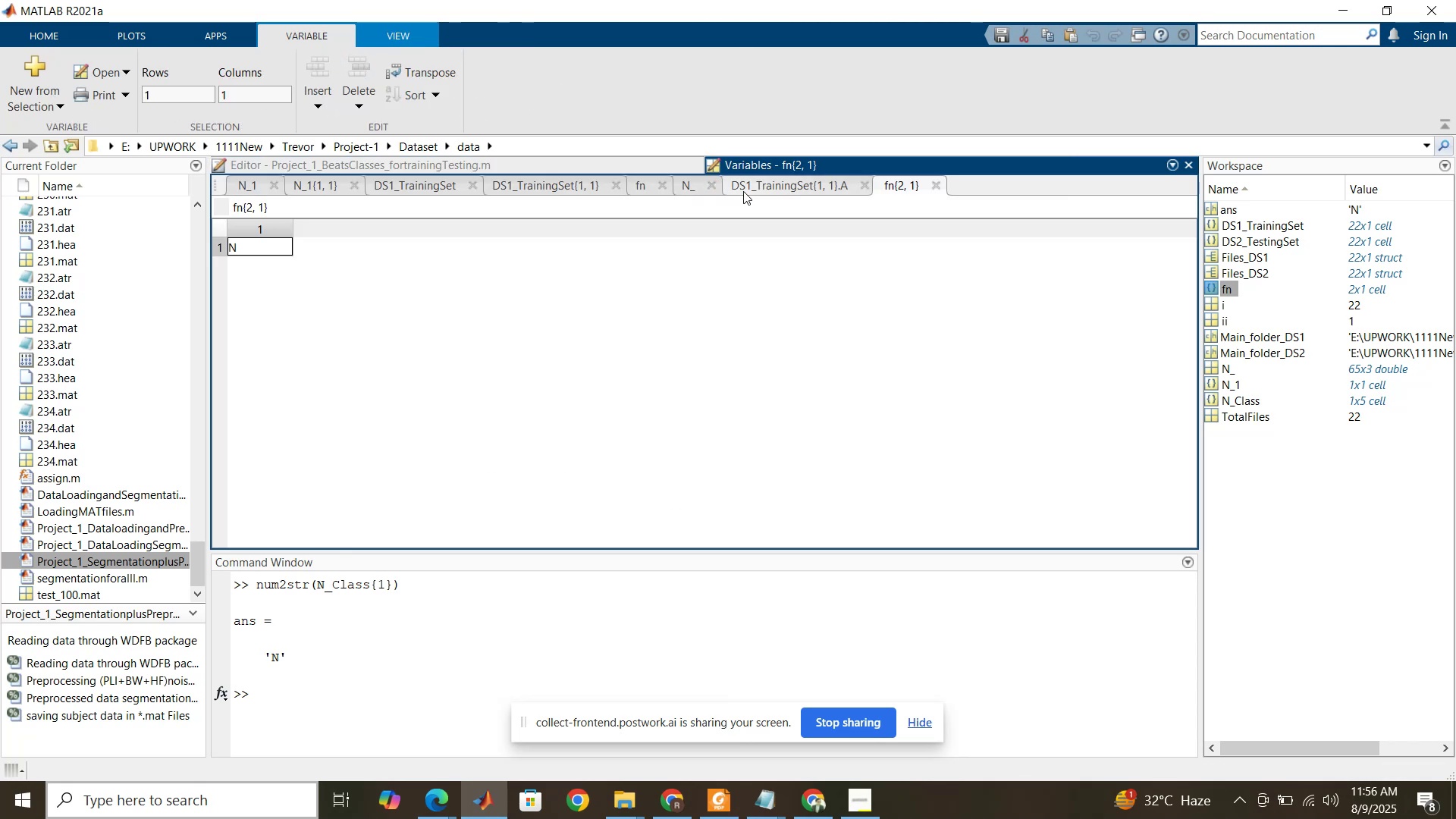 
left_click([685, 184])
 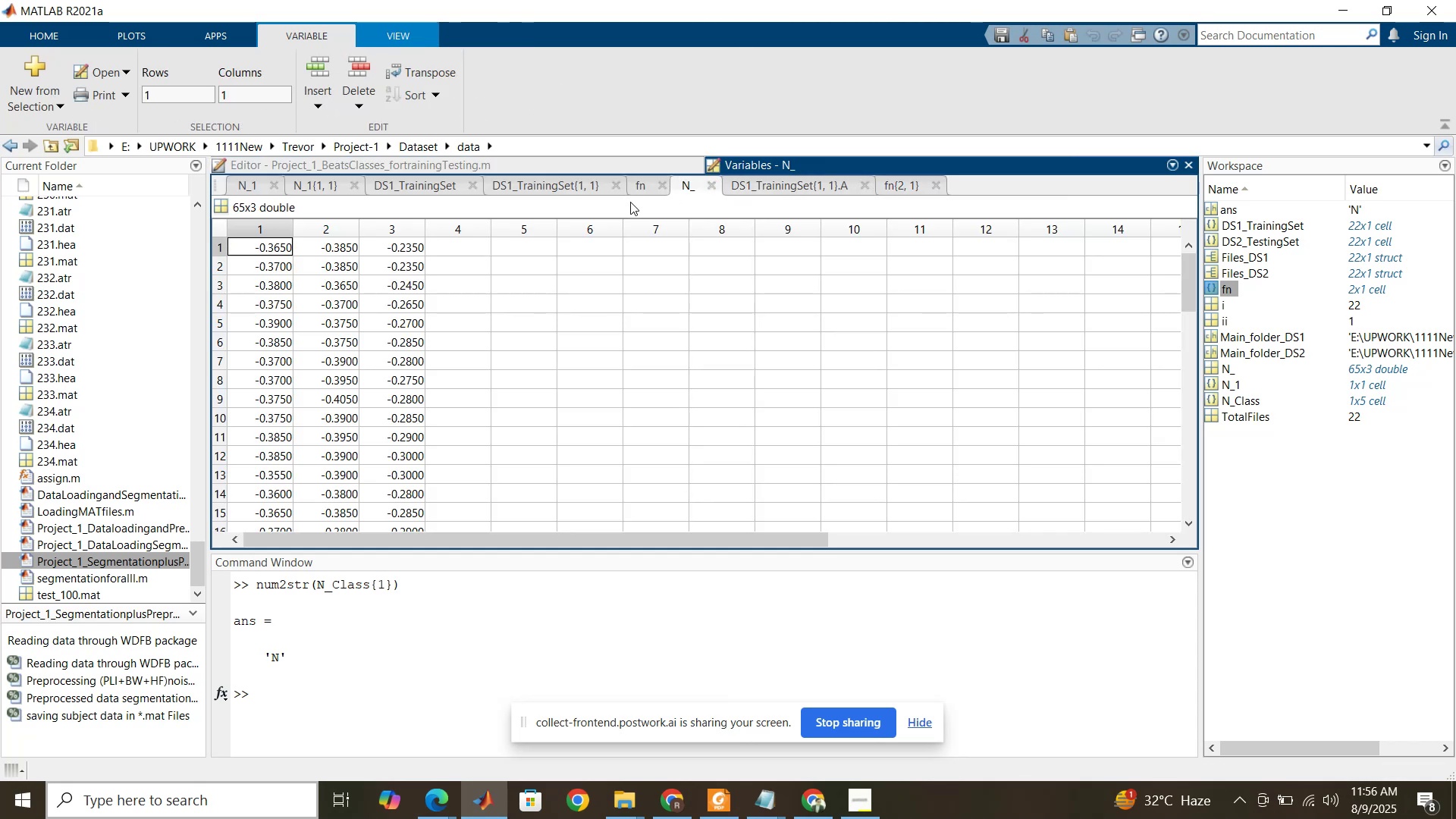 
left_click([642, 192])
 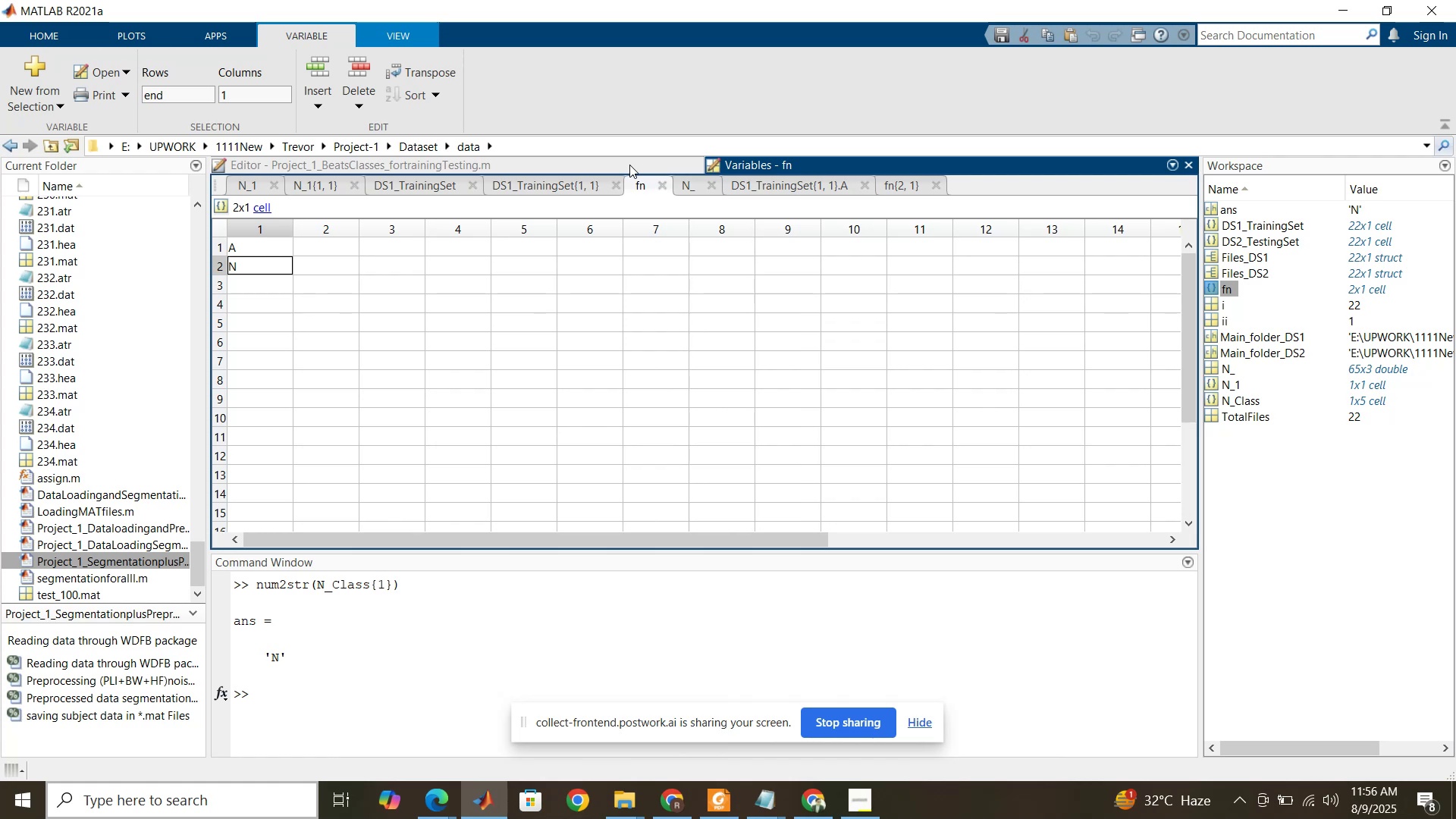 
left_click([629, 165])
 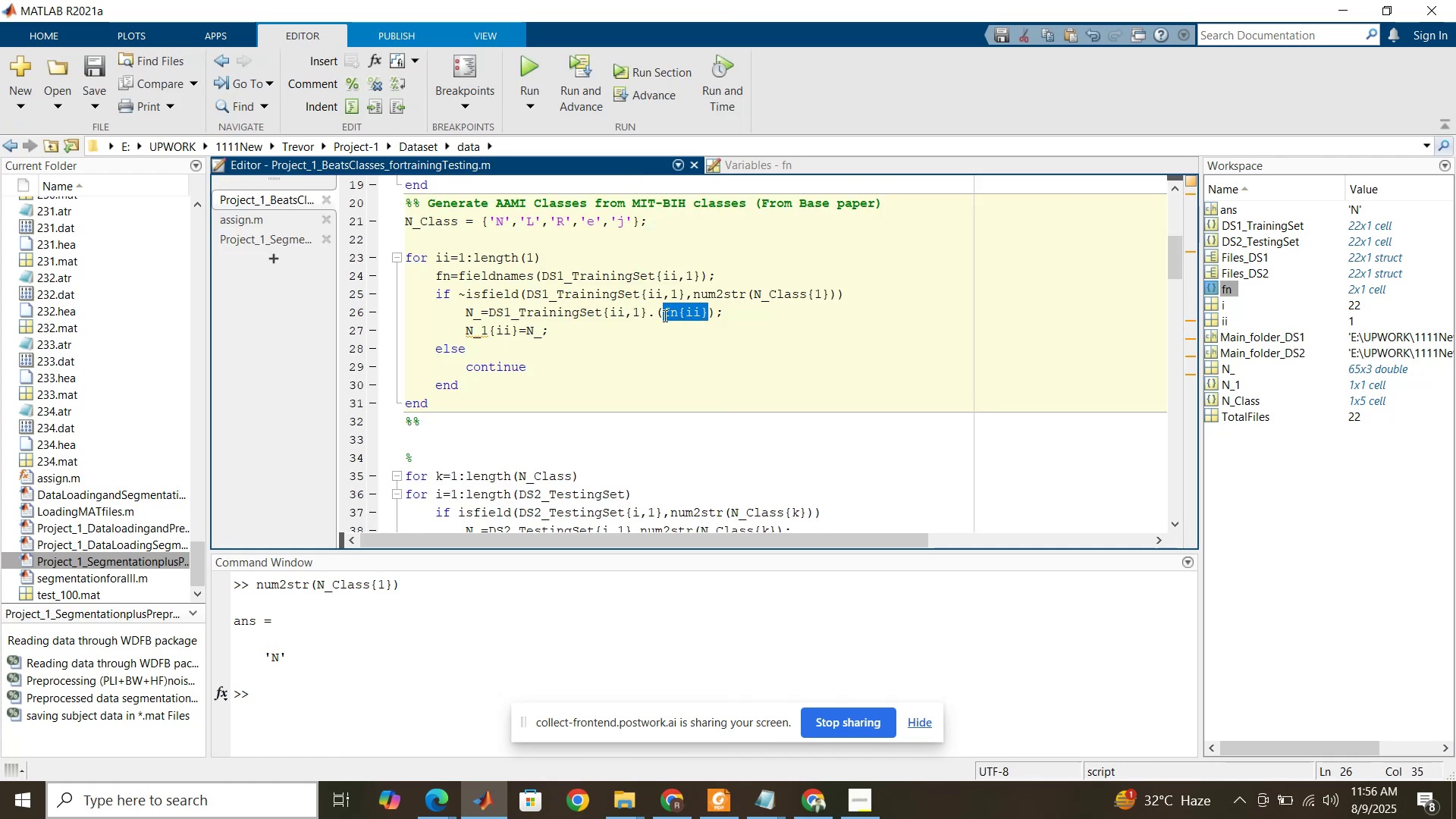 
wait(14.22)
 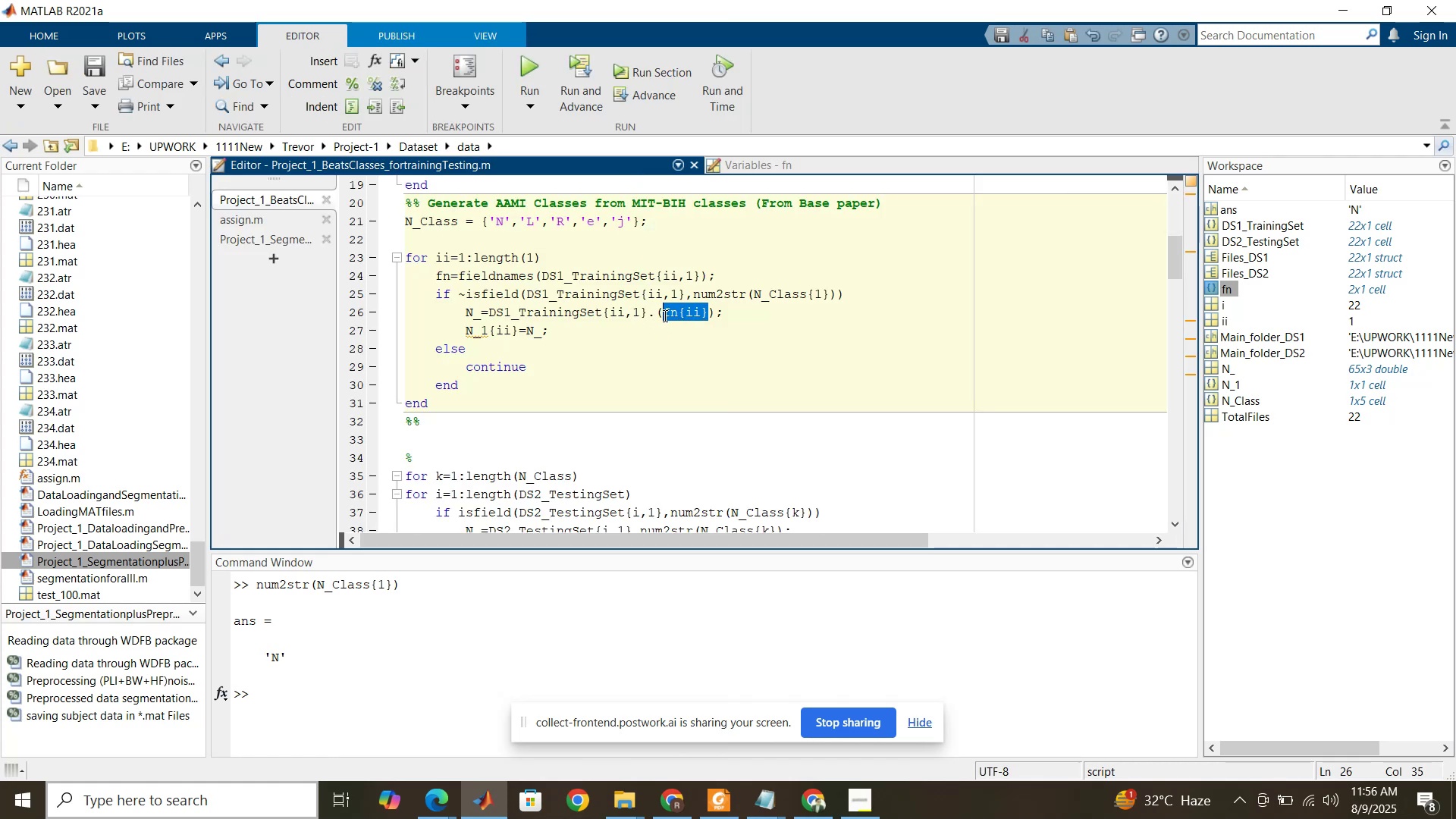 
key(Control+C)
 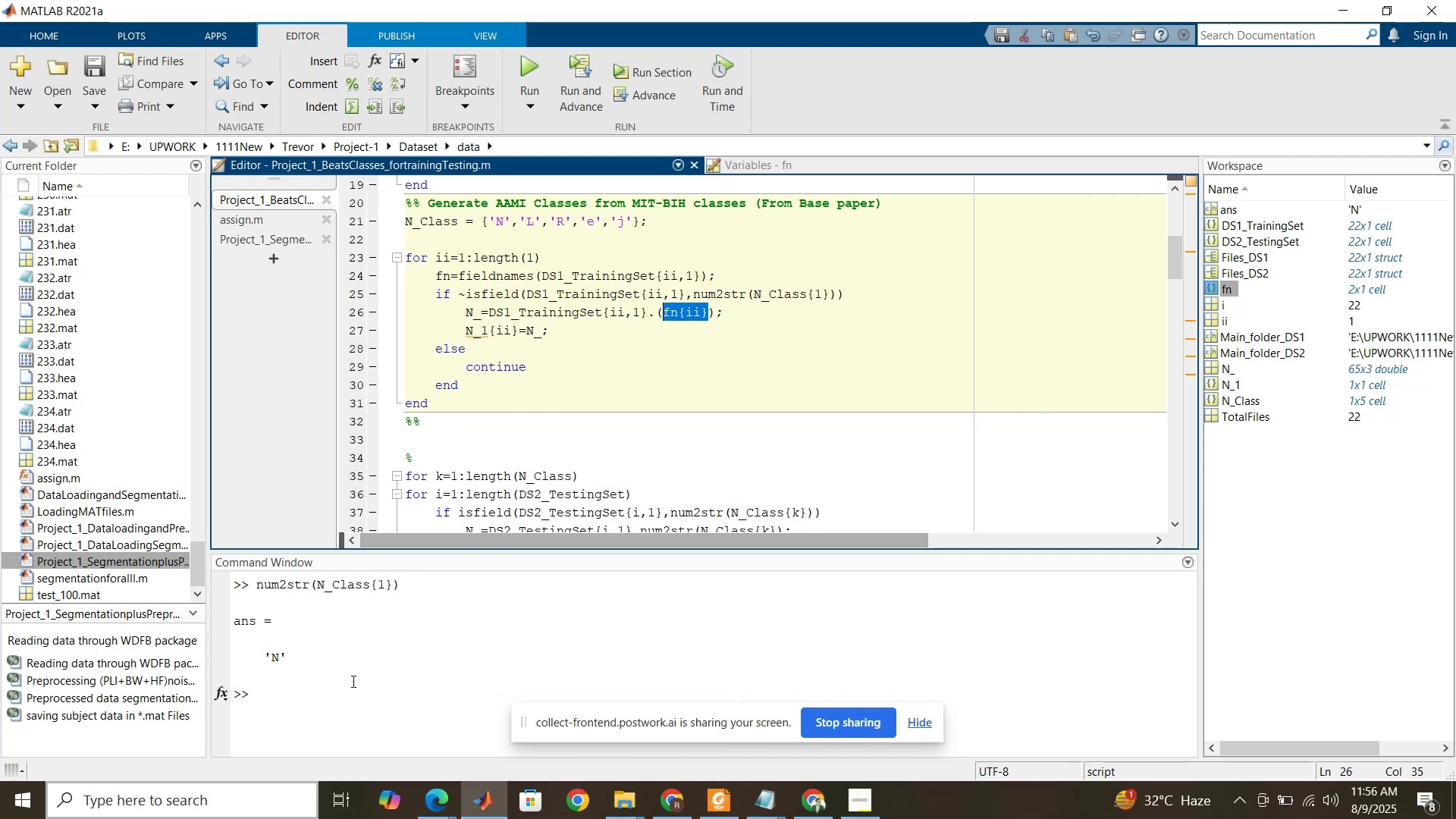 
left_click([349, 688])
 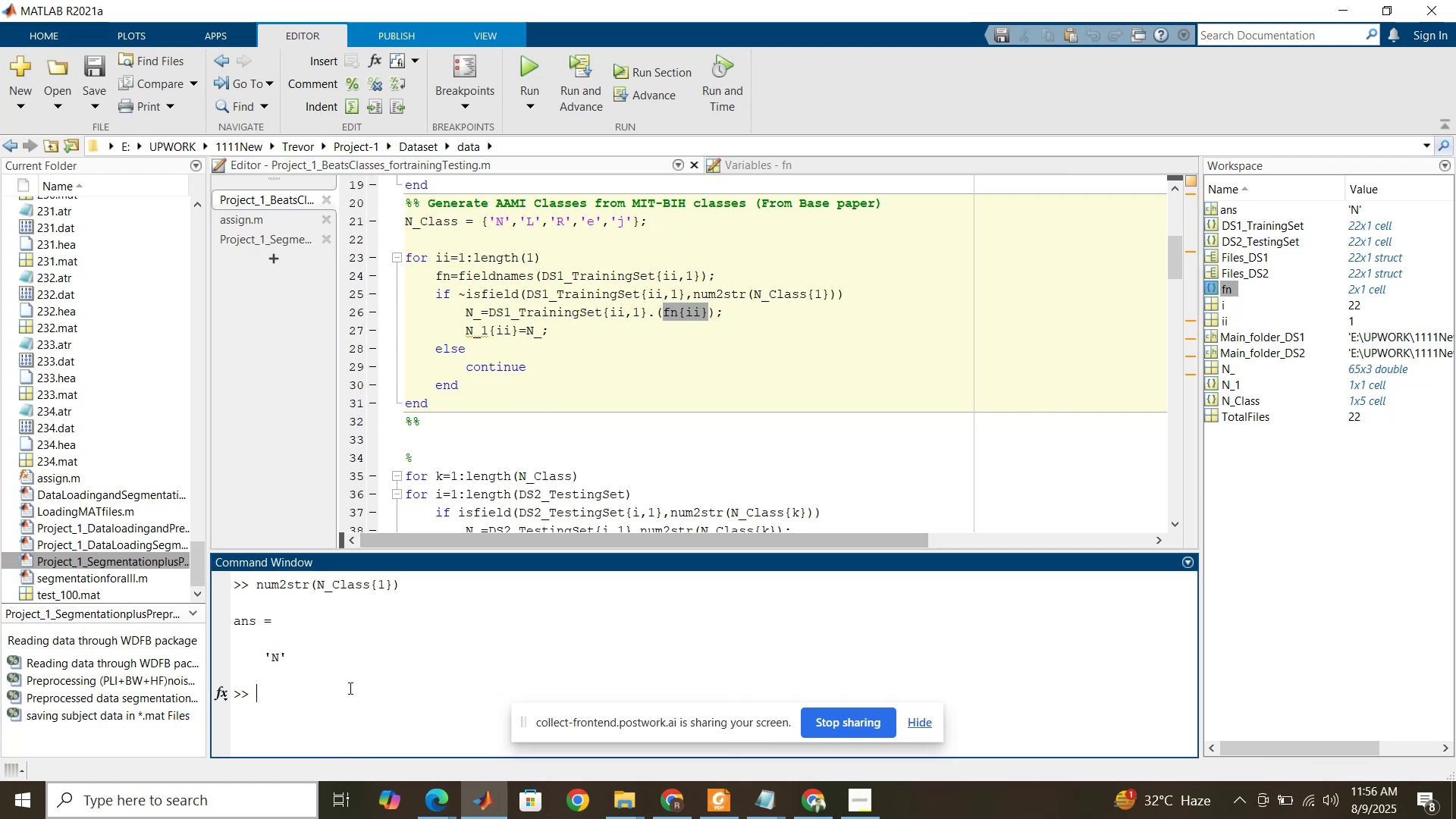 
key(Control+V)
 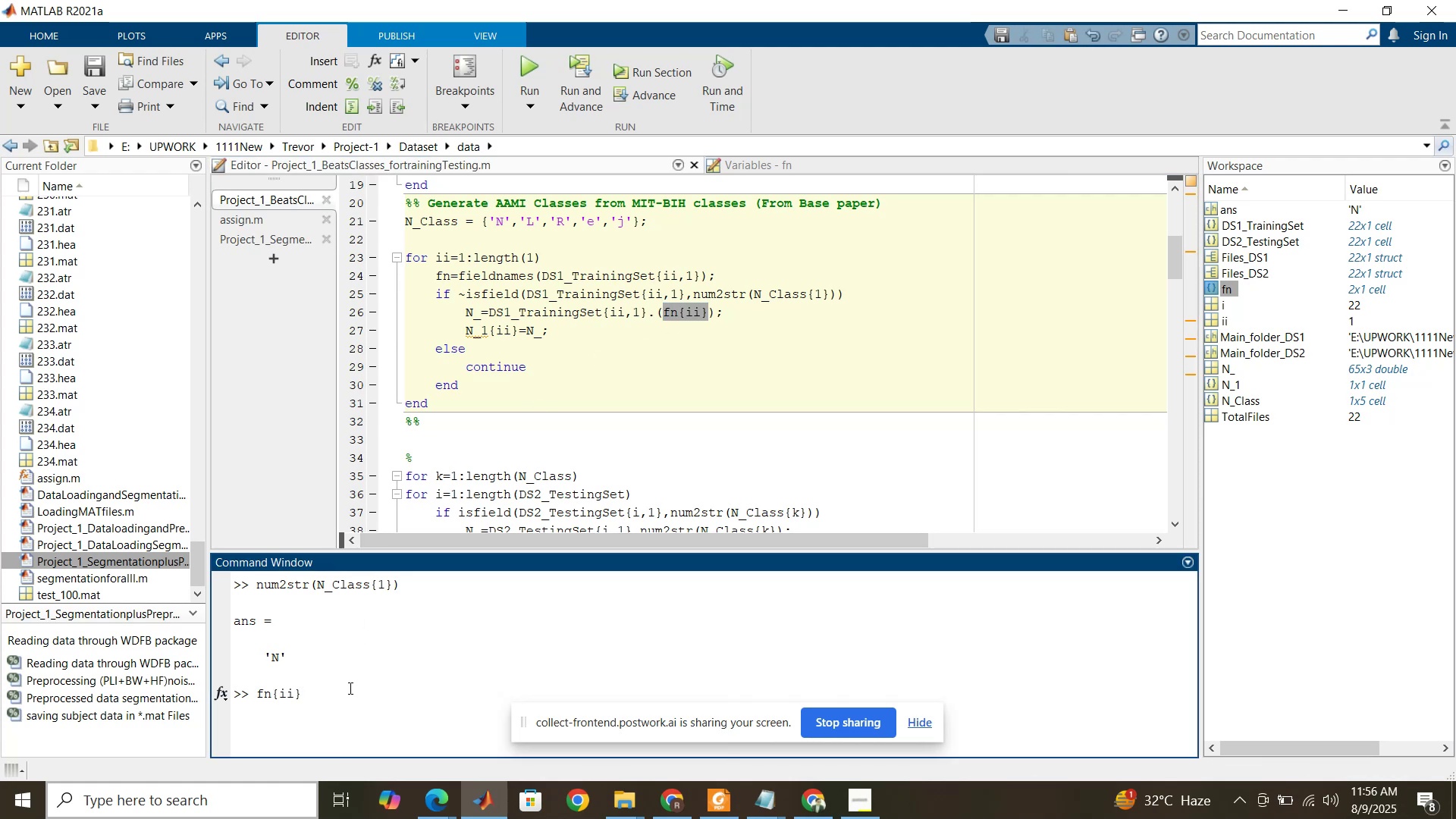 
key(Enter)
 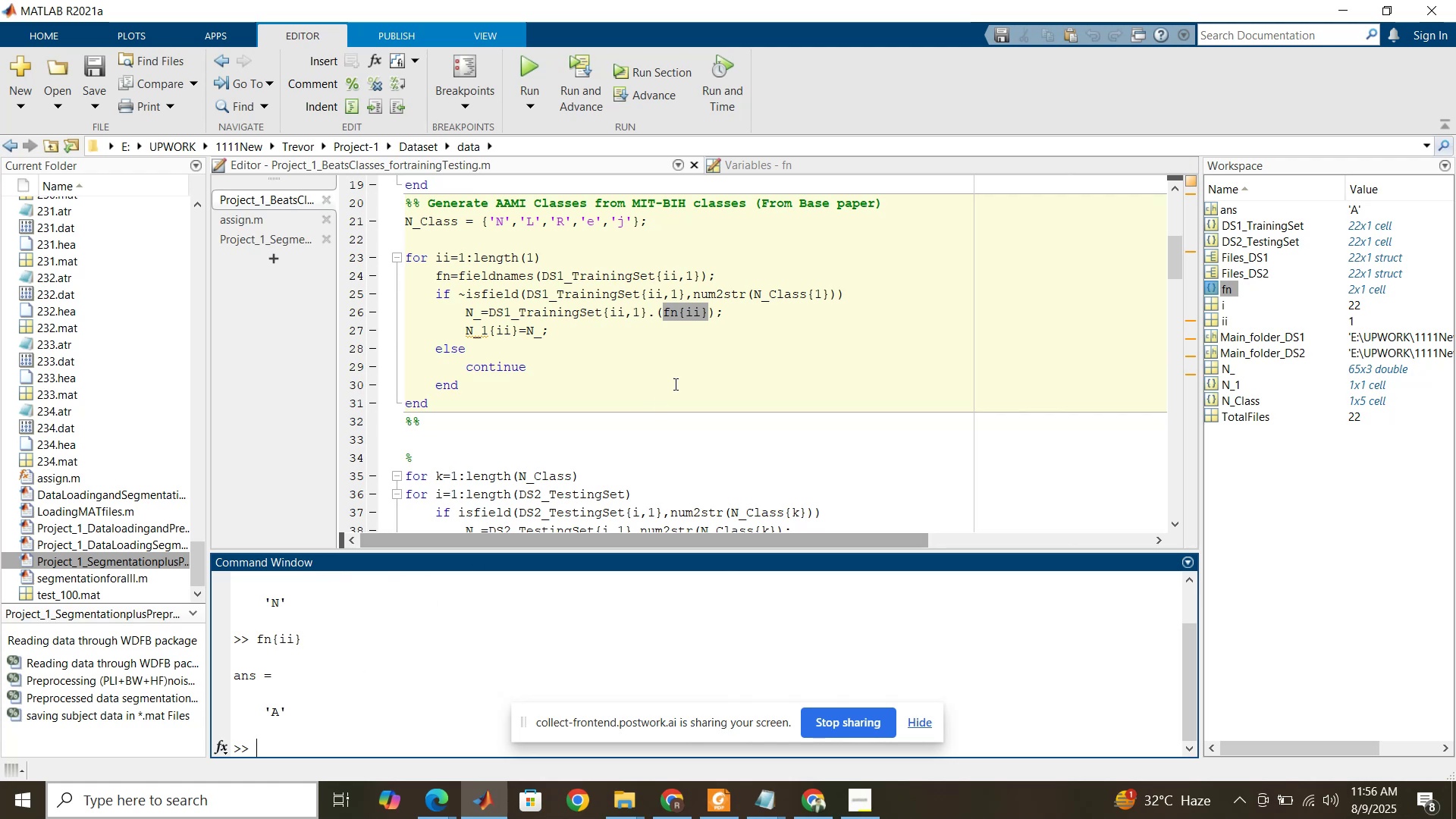 
wait(8.77)
 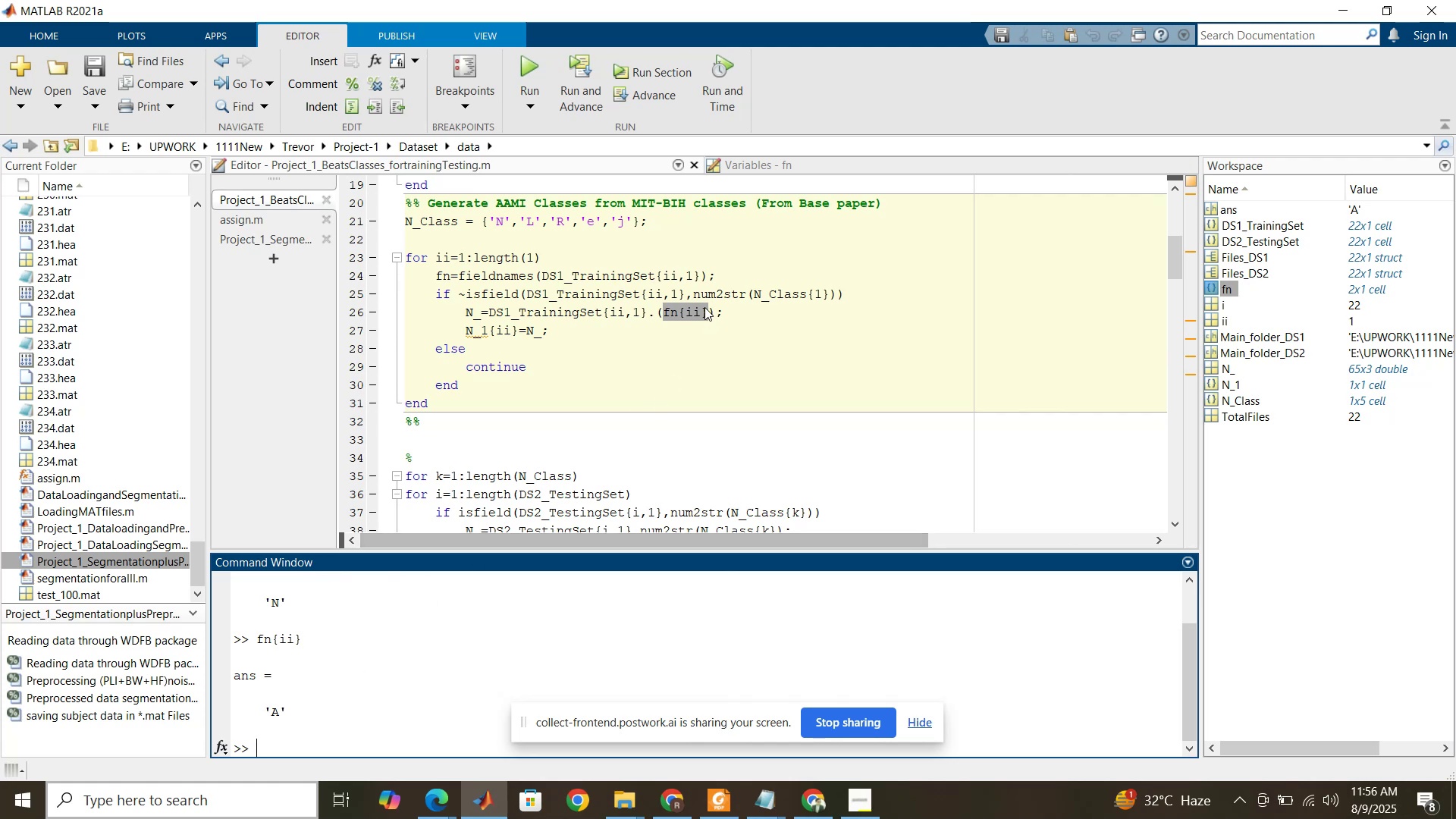 
key(Control+C)
 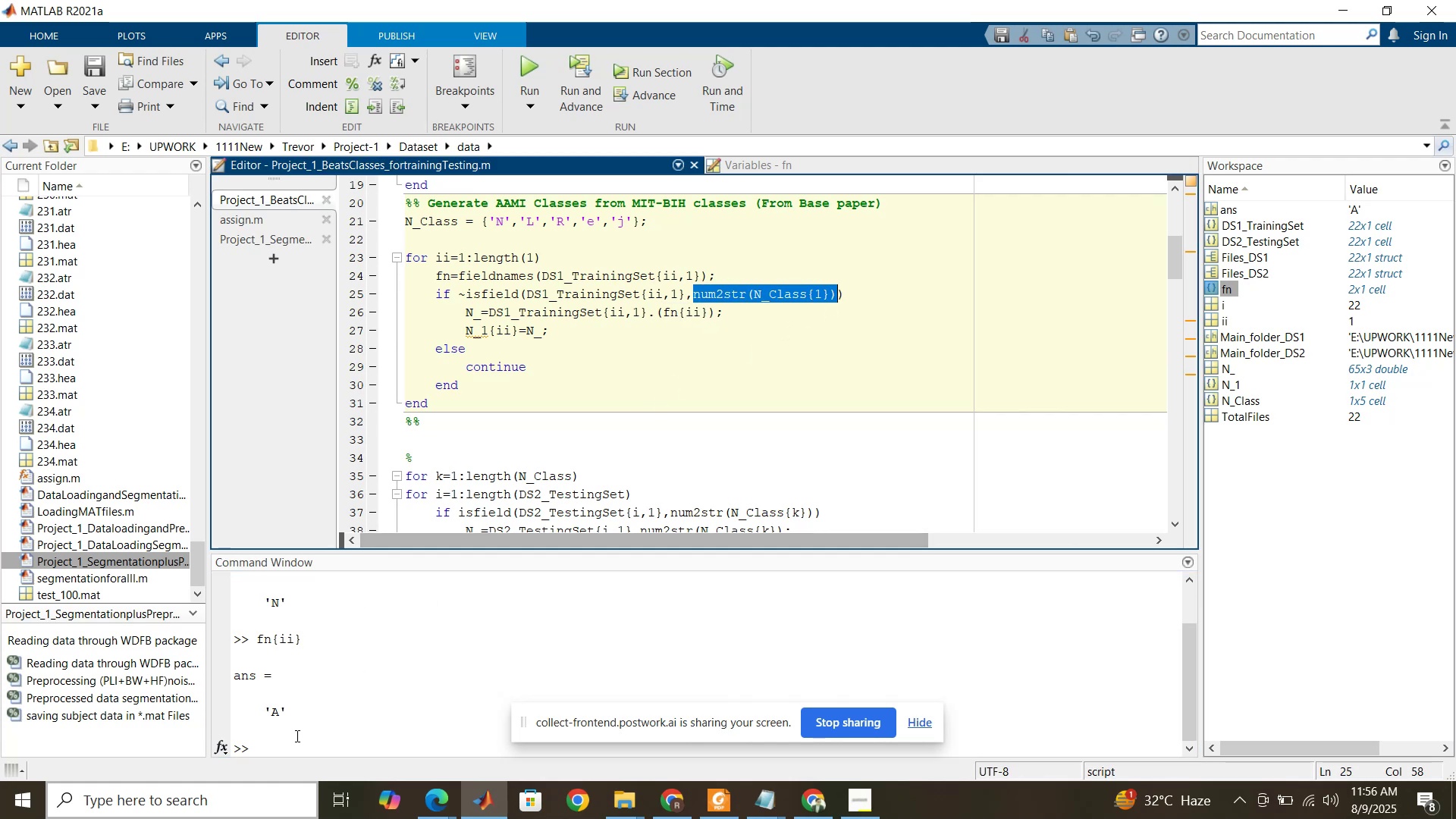 
left_click([296, 736])
 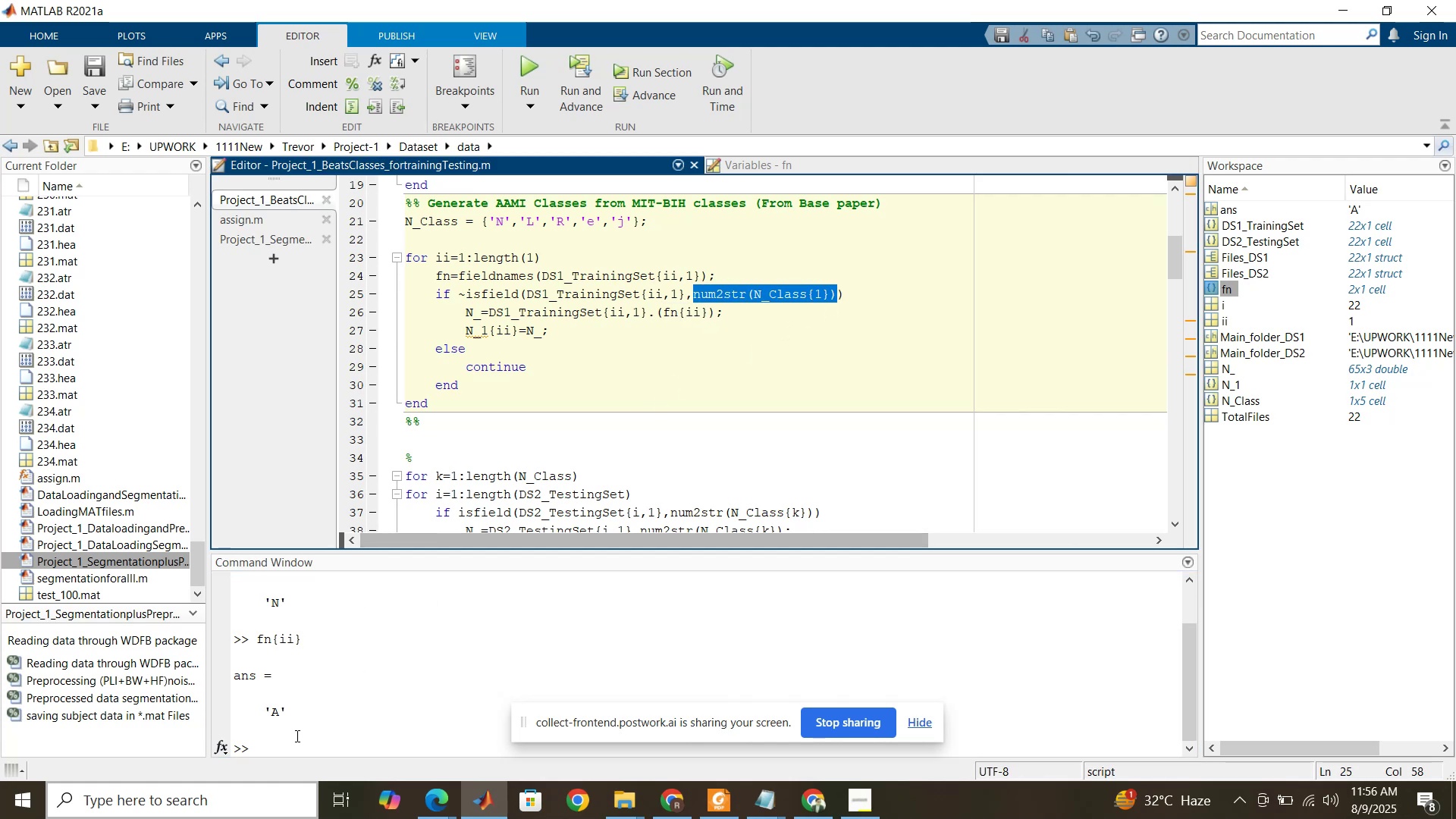 
key(Control+ControlLeft)
 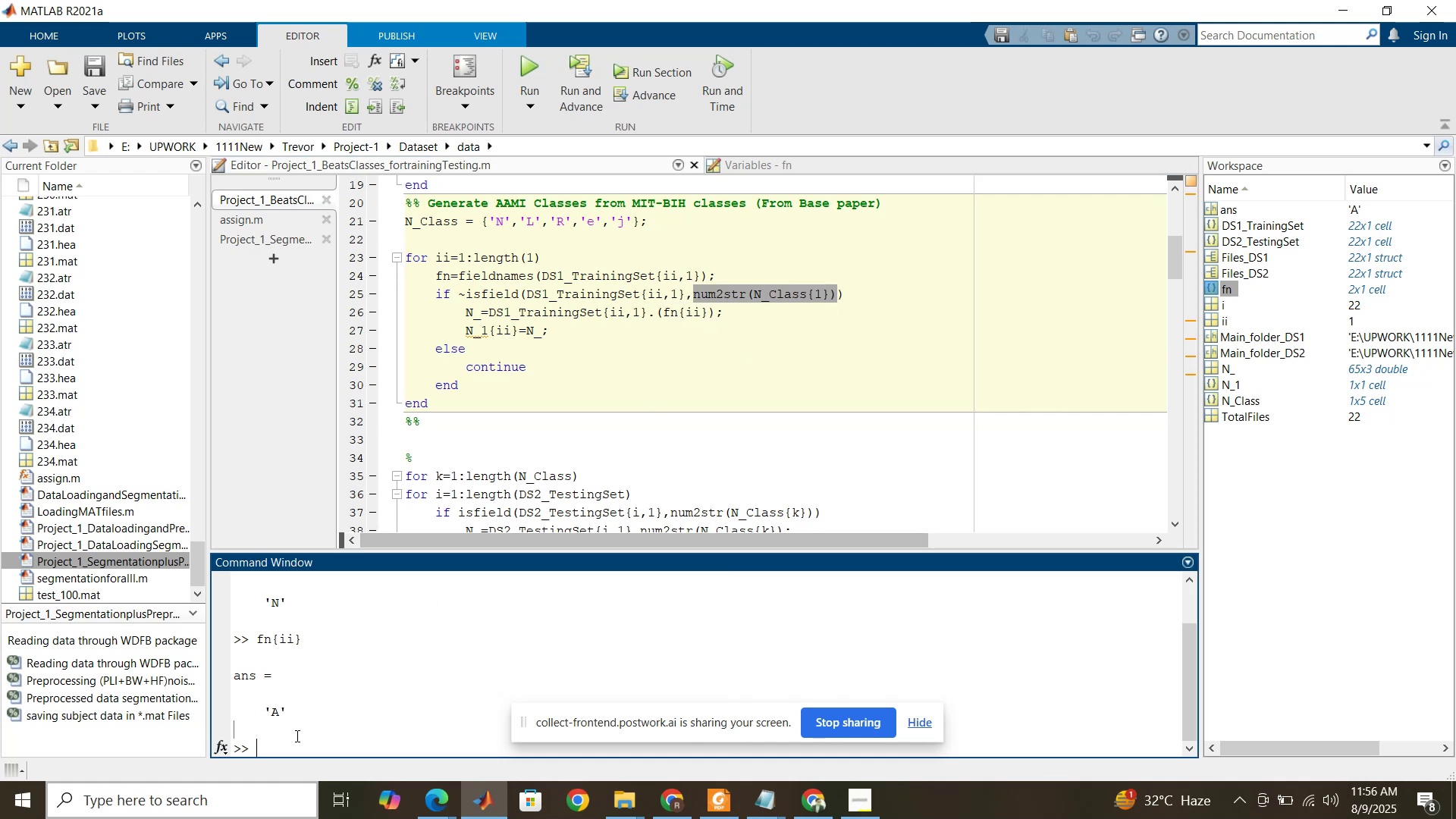 
key(Control+V)
 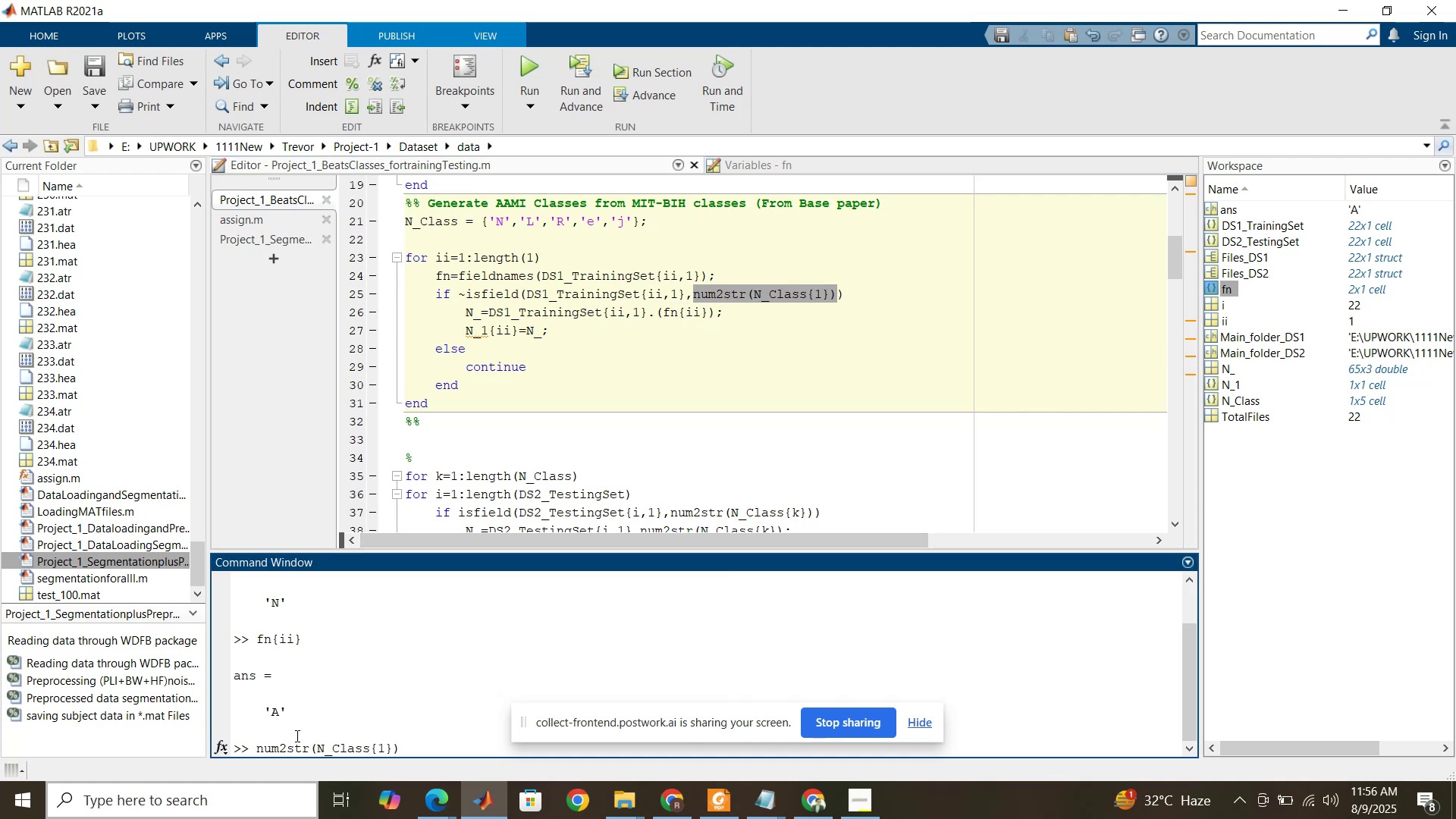 
key(Enter)
 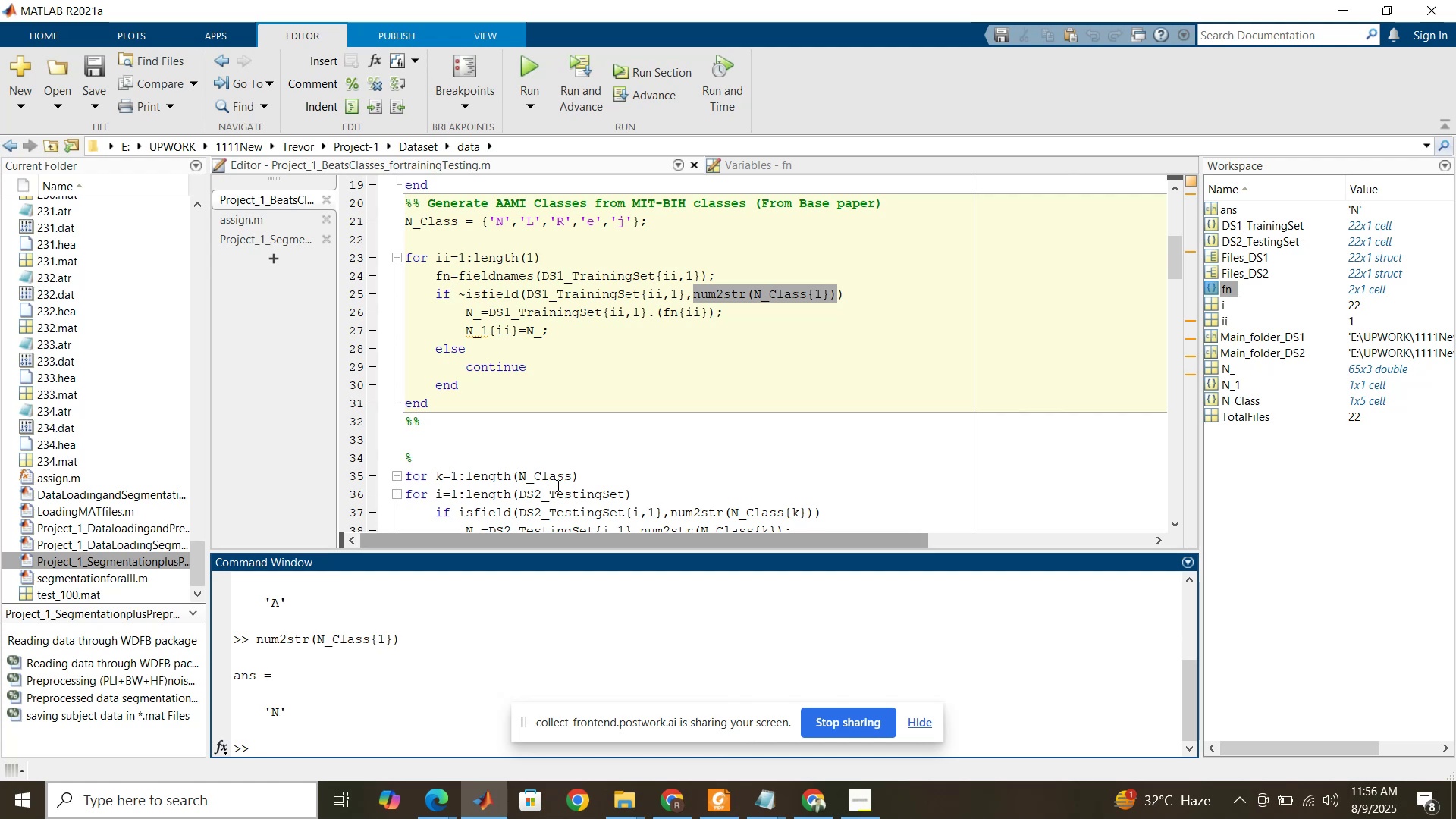 
wait(5.61)
 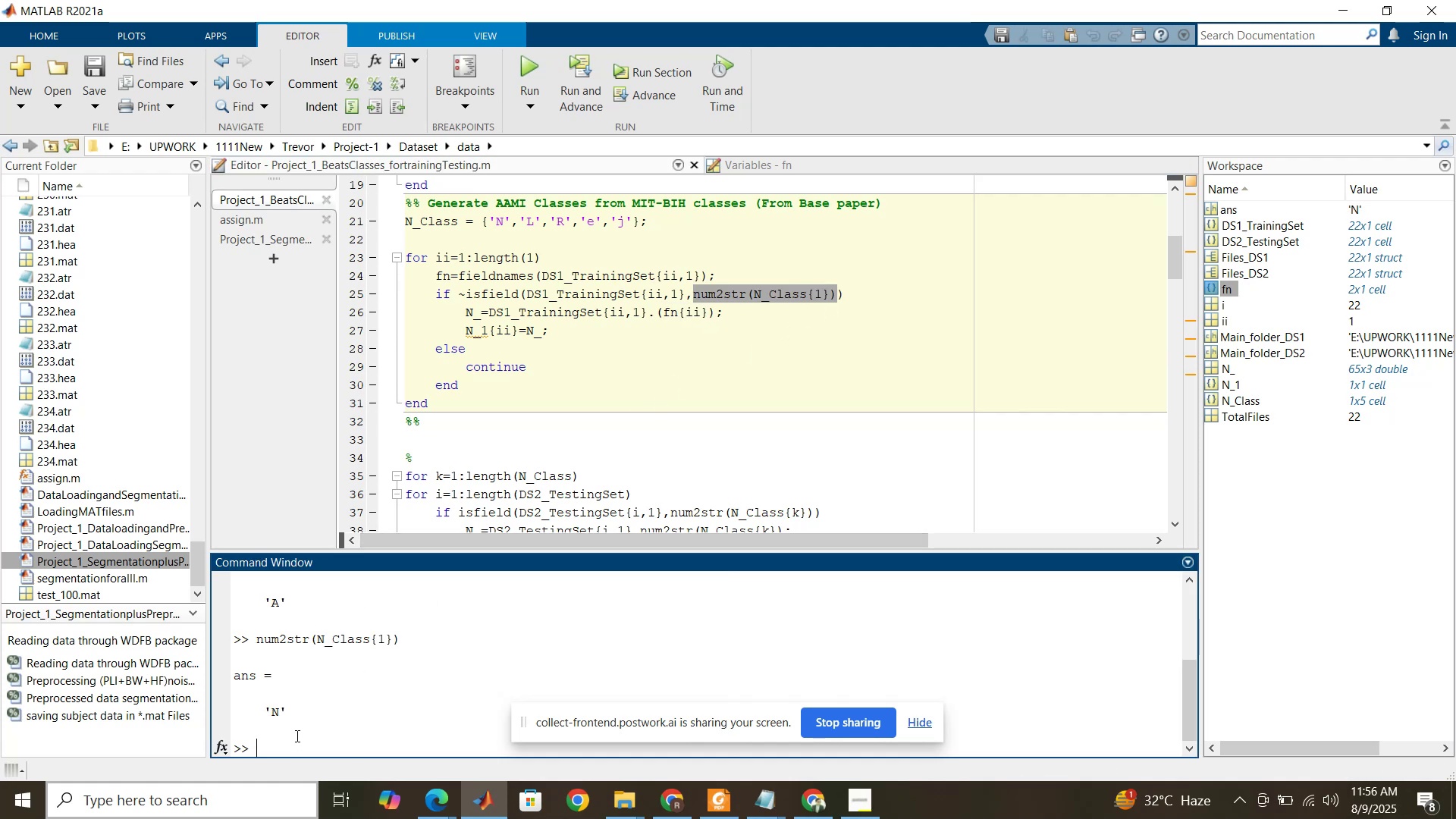 
left_click([731, 305])
 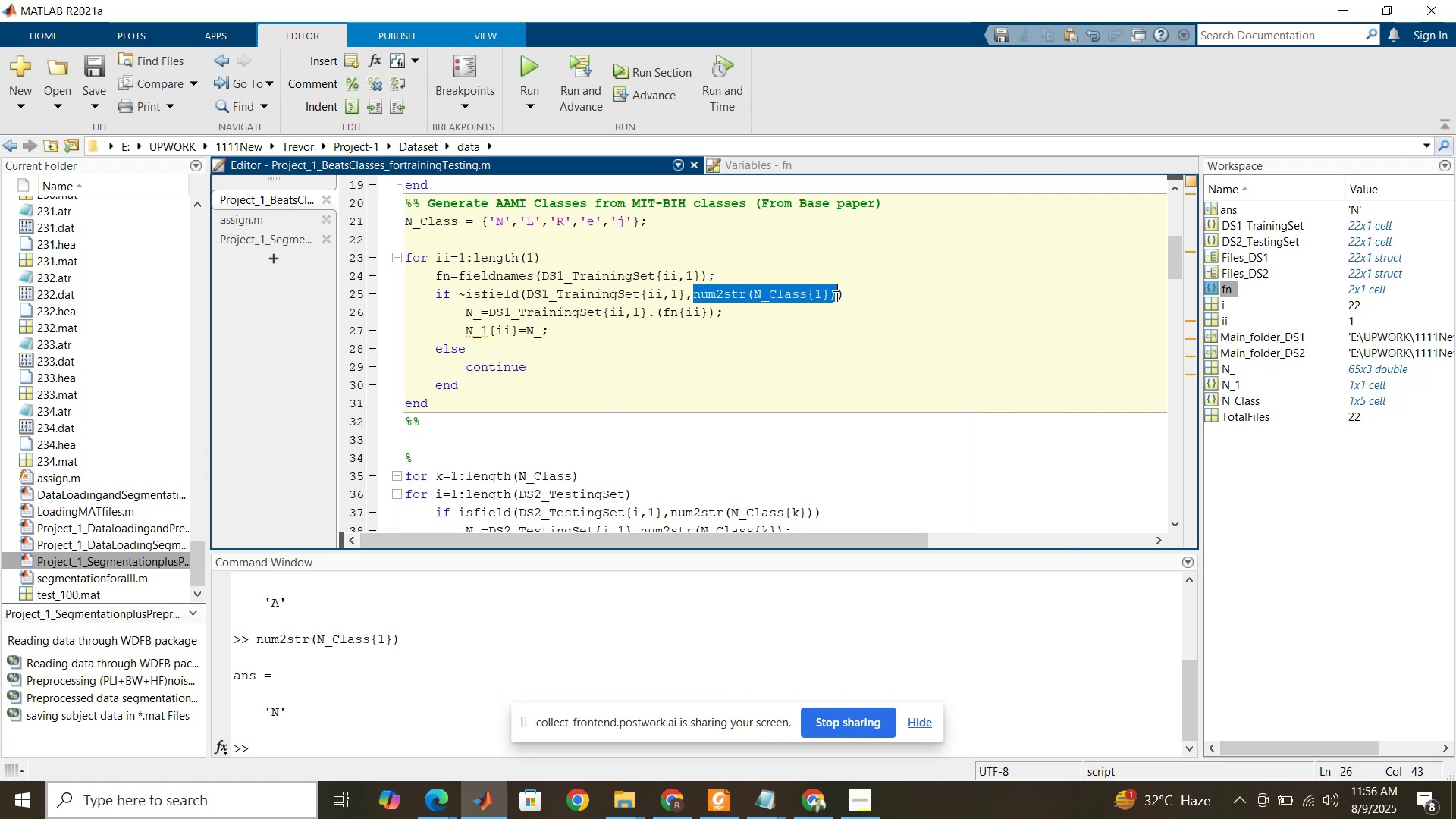 
wait(5.99)
 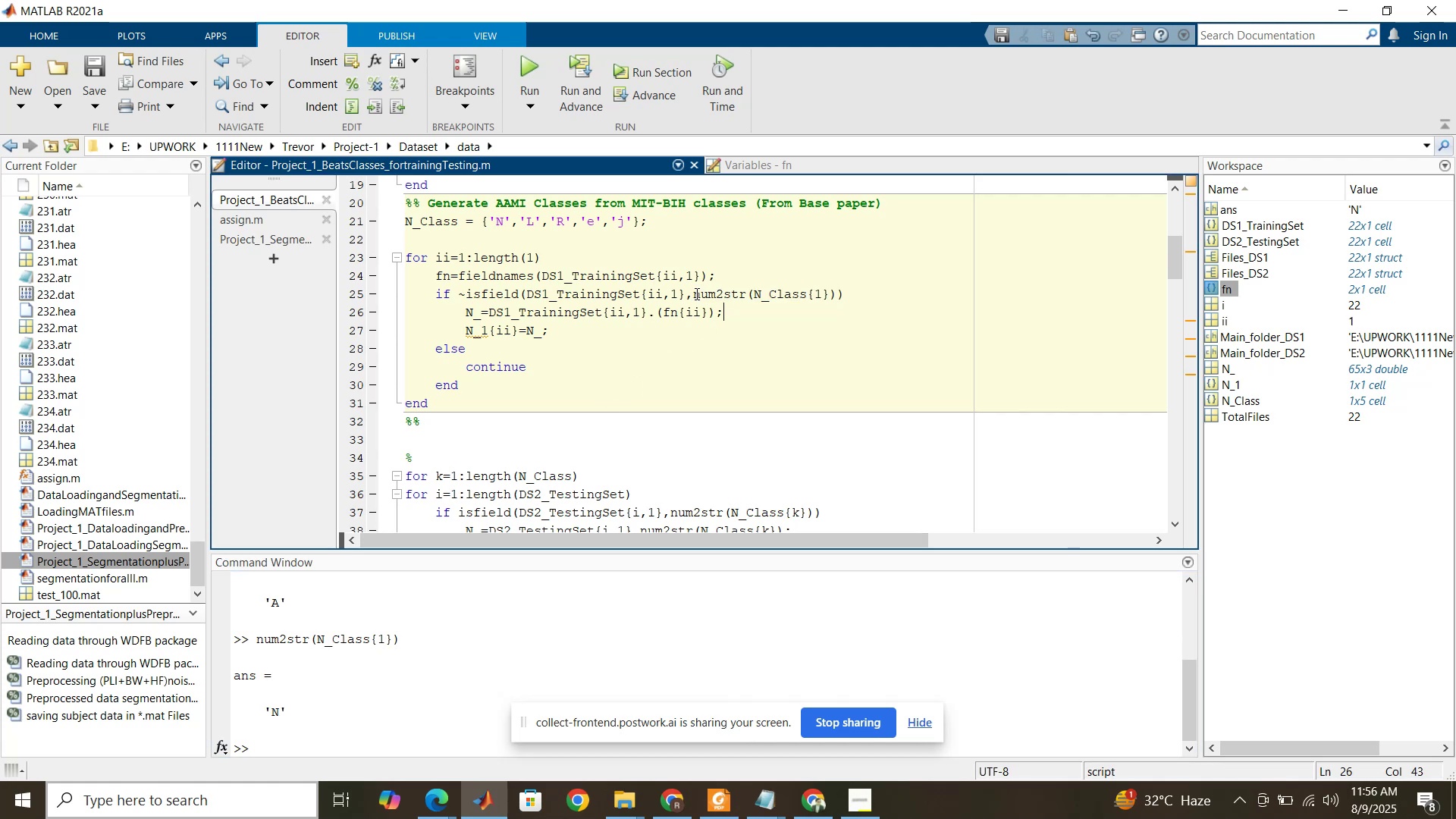 
key(Control+C)
 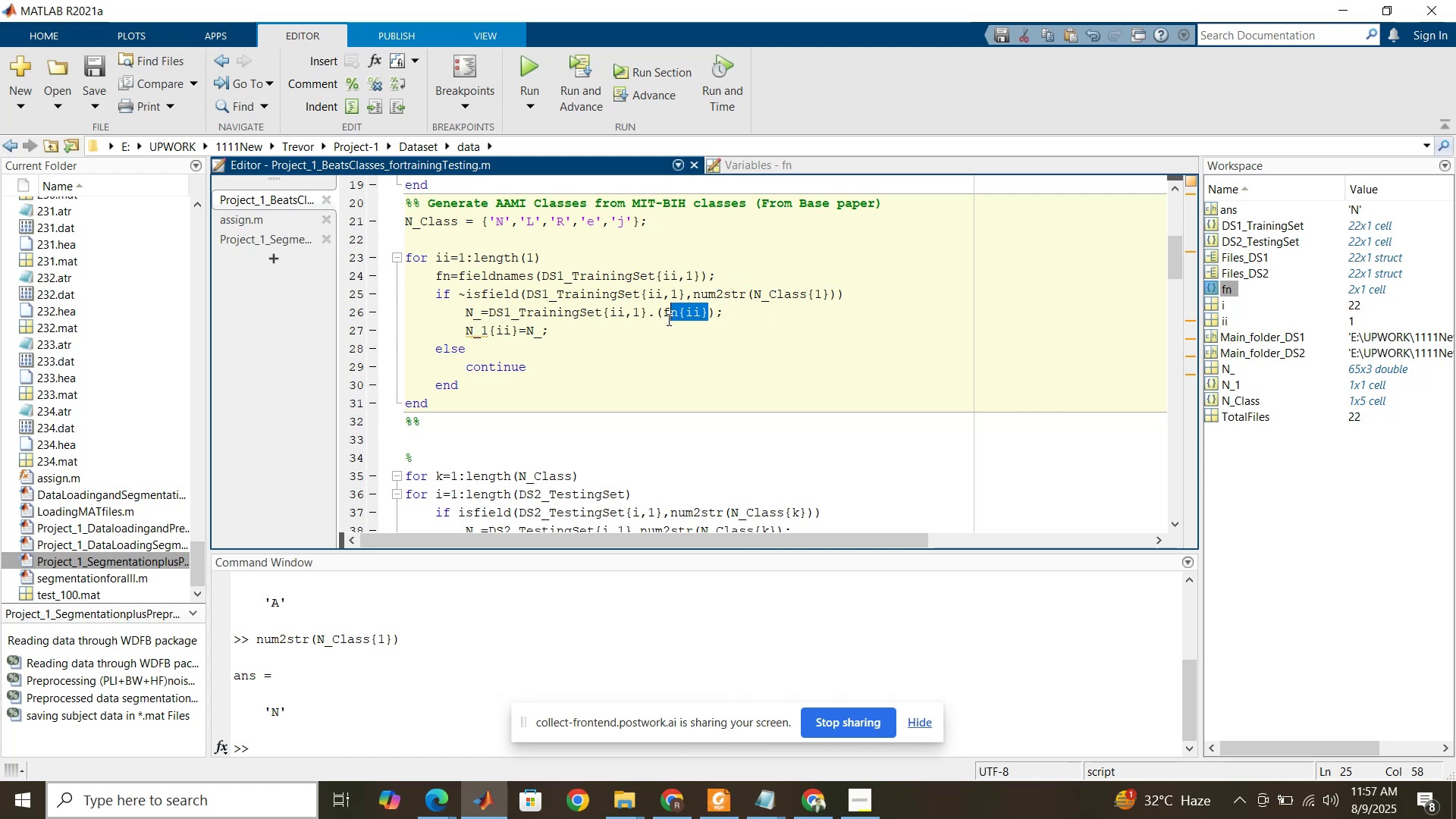 
key(Control+V)
 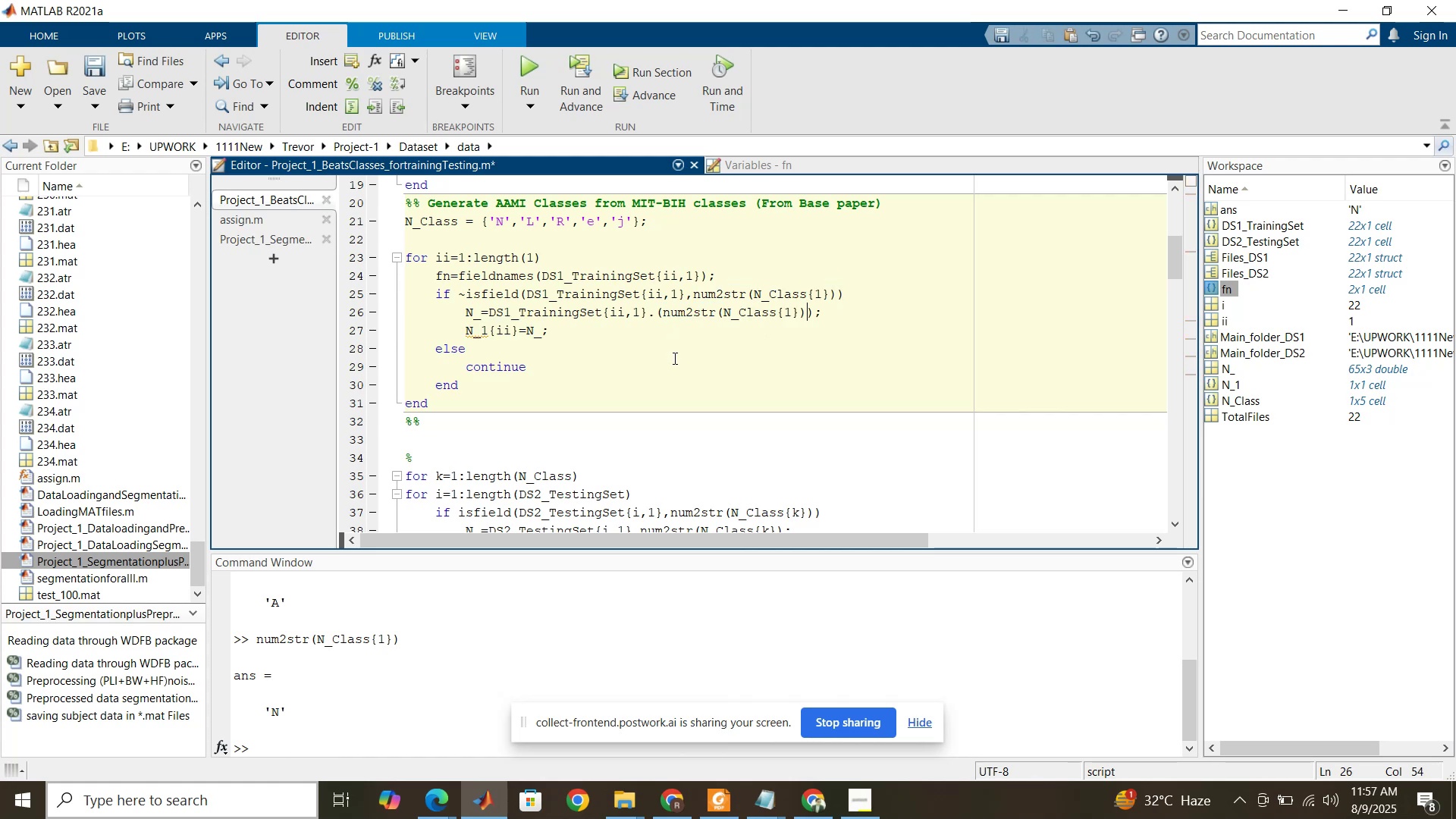 
left_click([673, 358])
 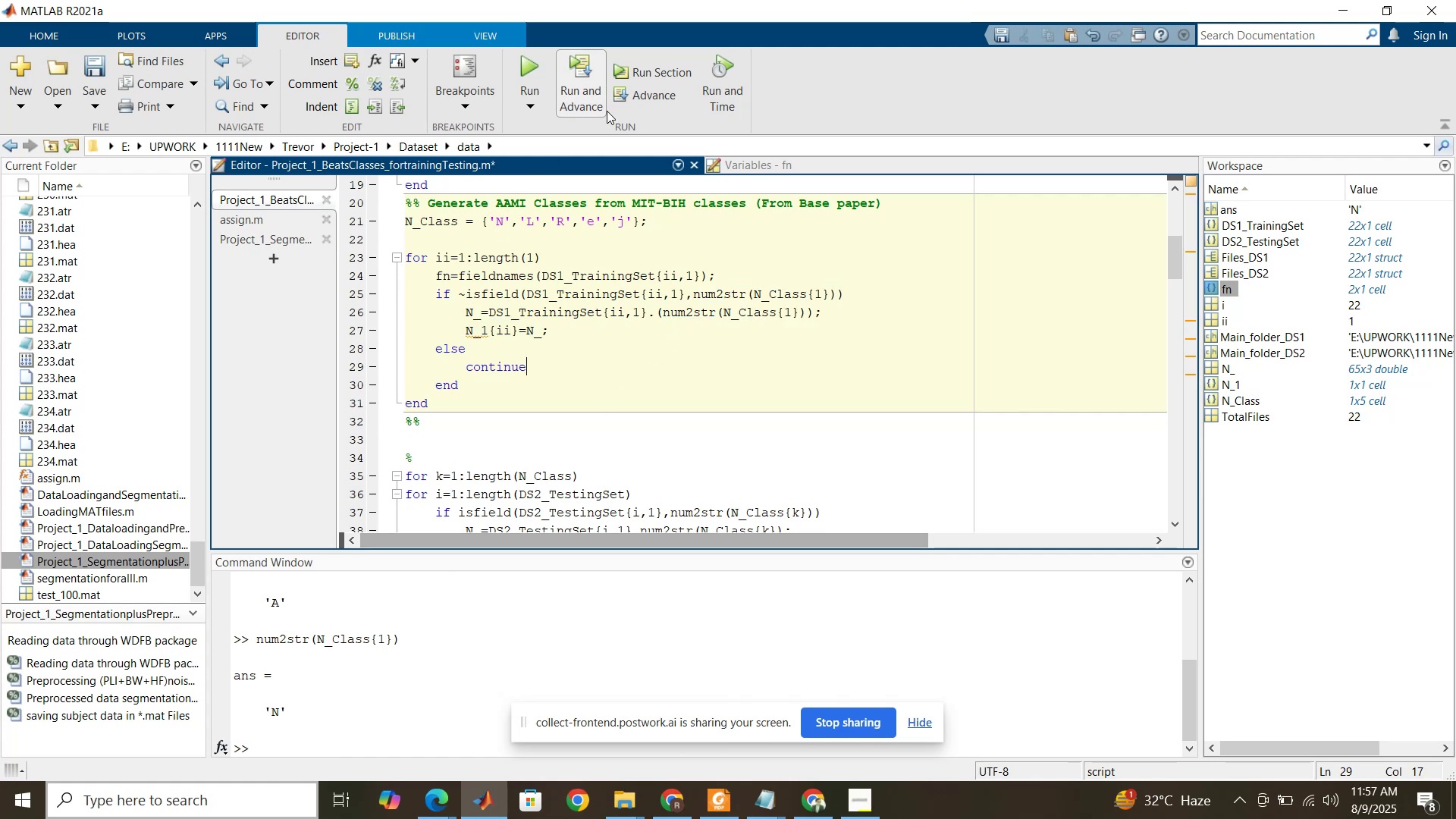 
left_click([665, 73])
 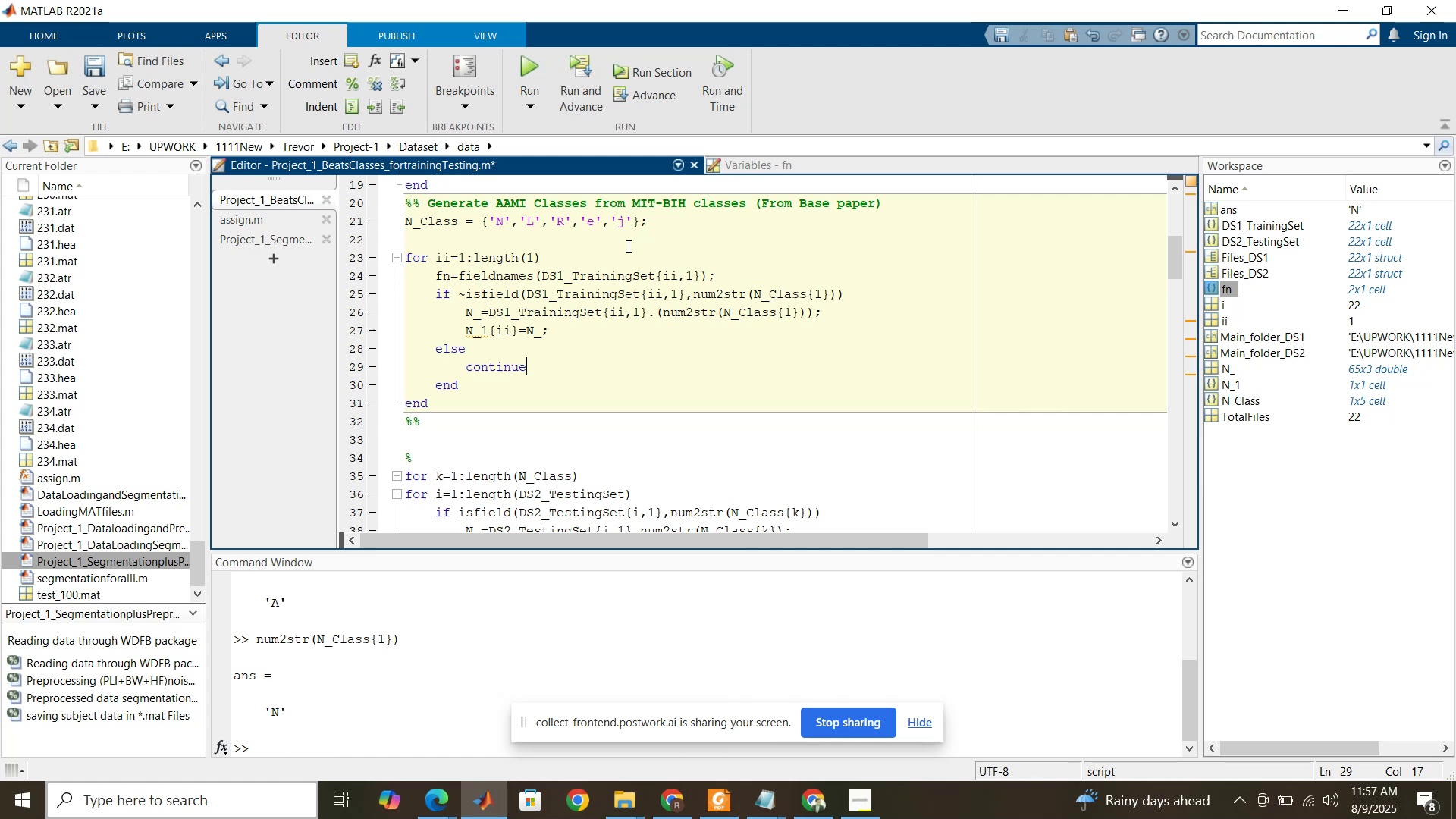 
wait(8.93)
 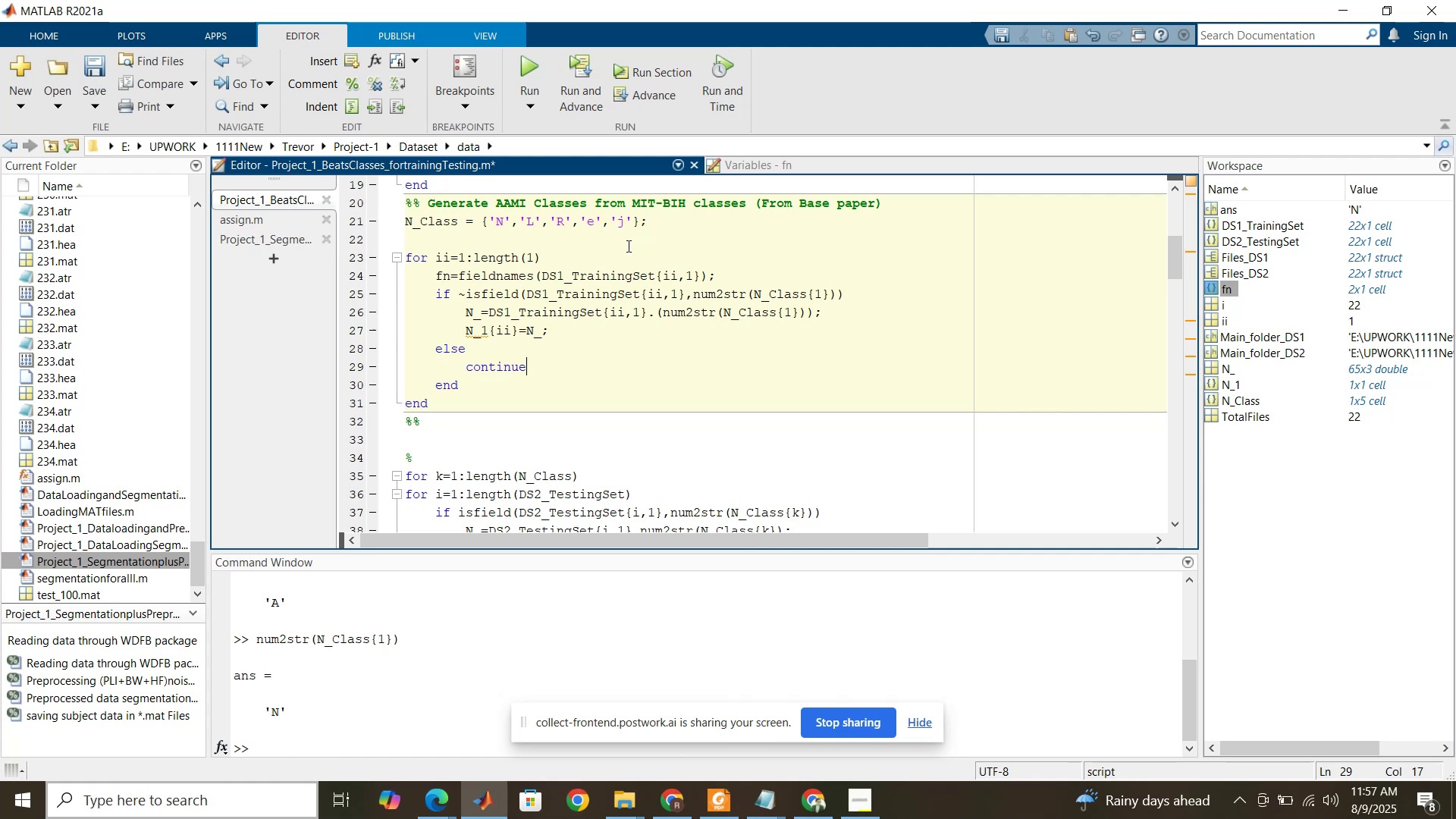 
double_click([1209, 379])
 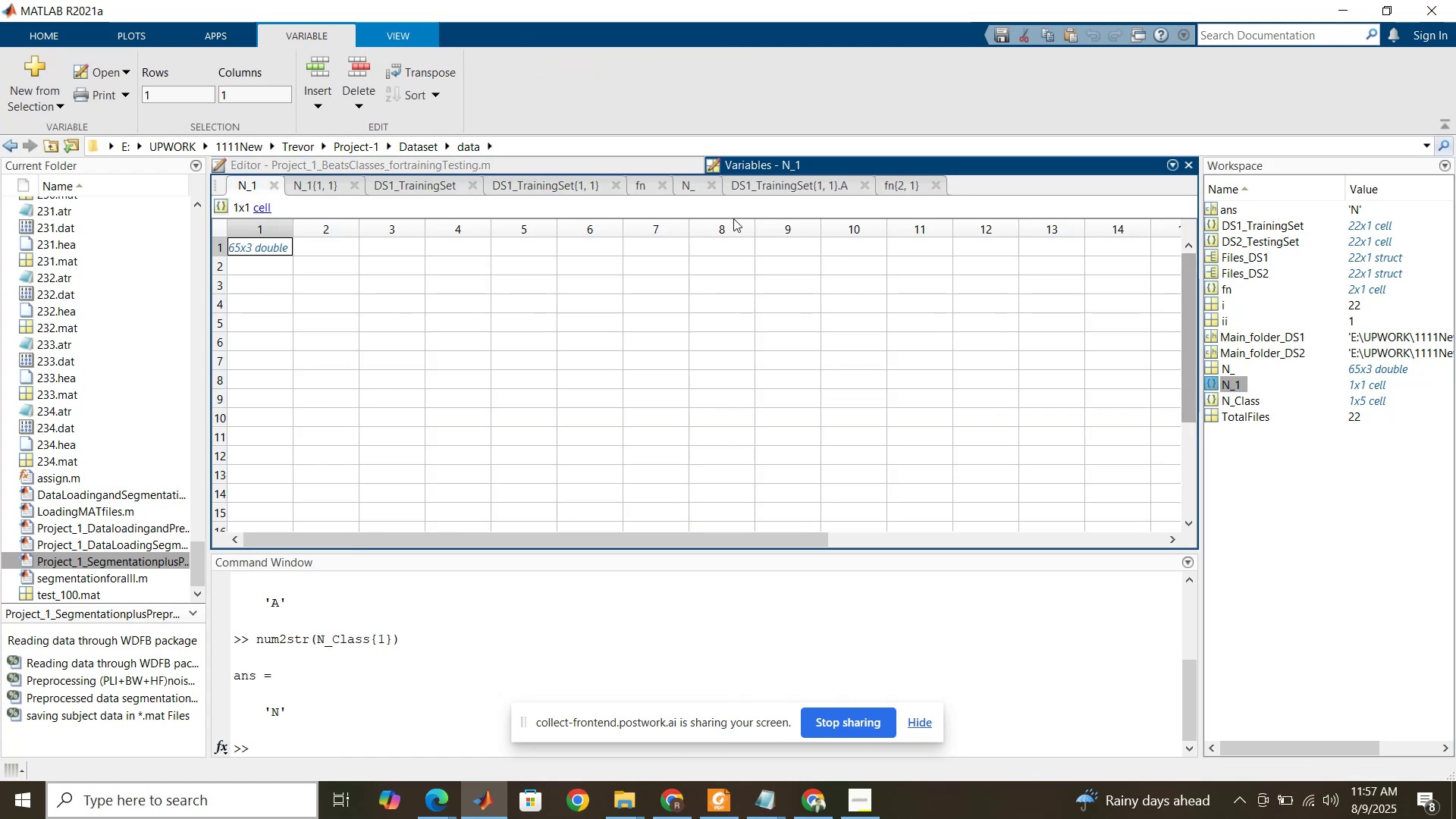 
left_click([666, 171])
 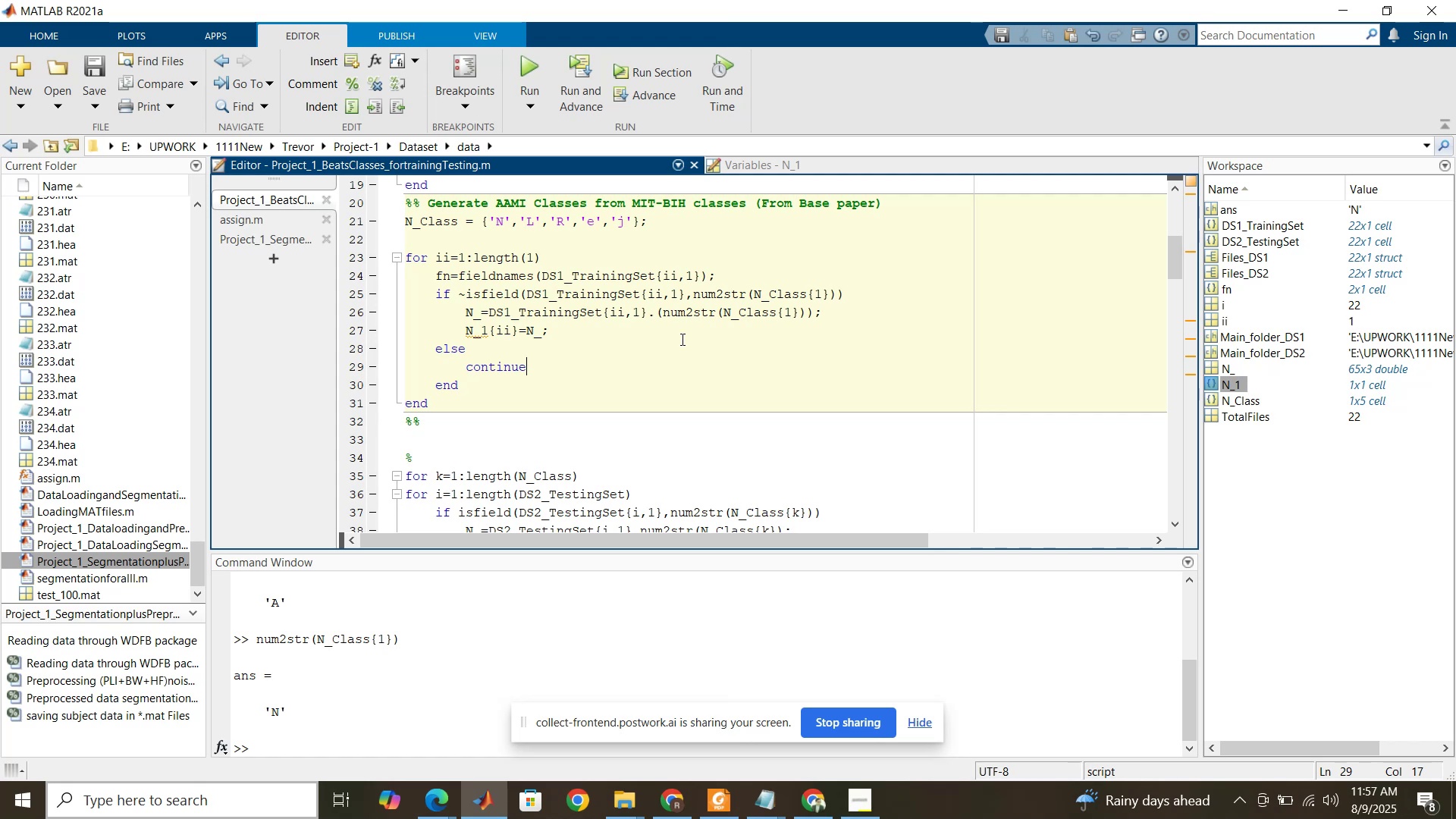 
wait(12.0)
 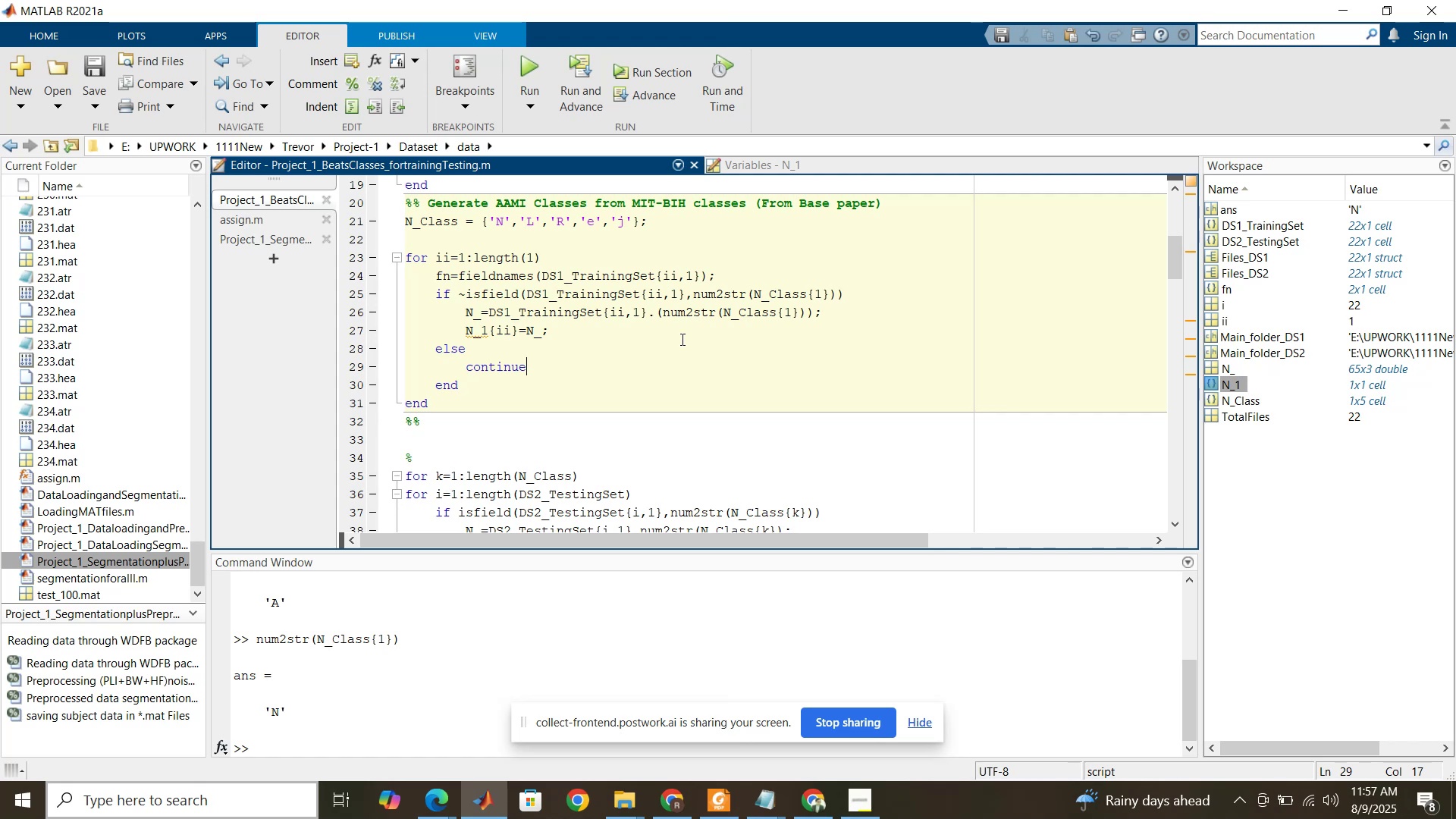 
left_click([823, 163])
 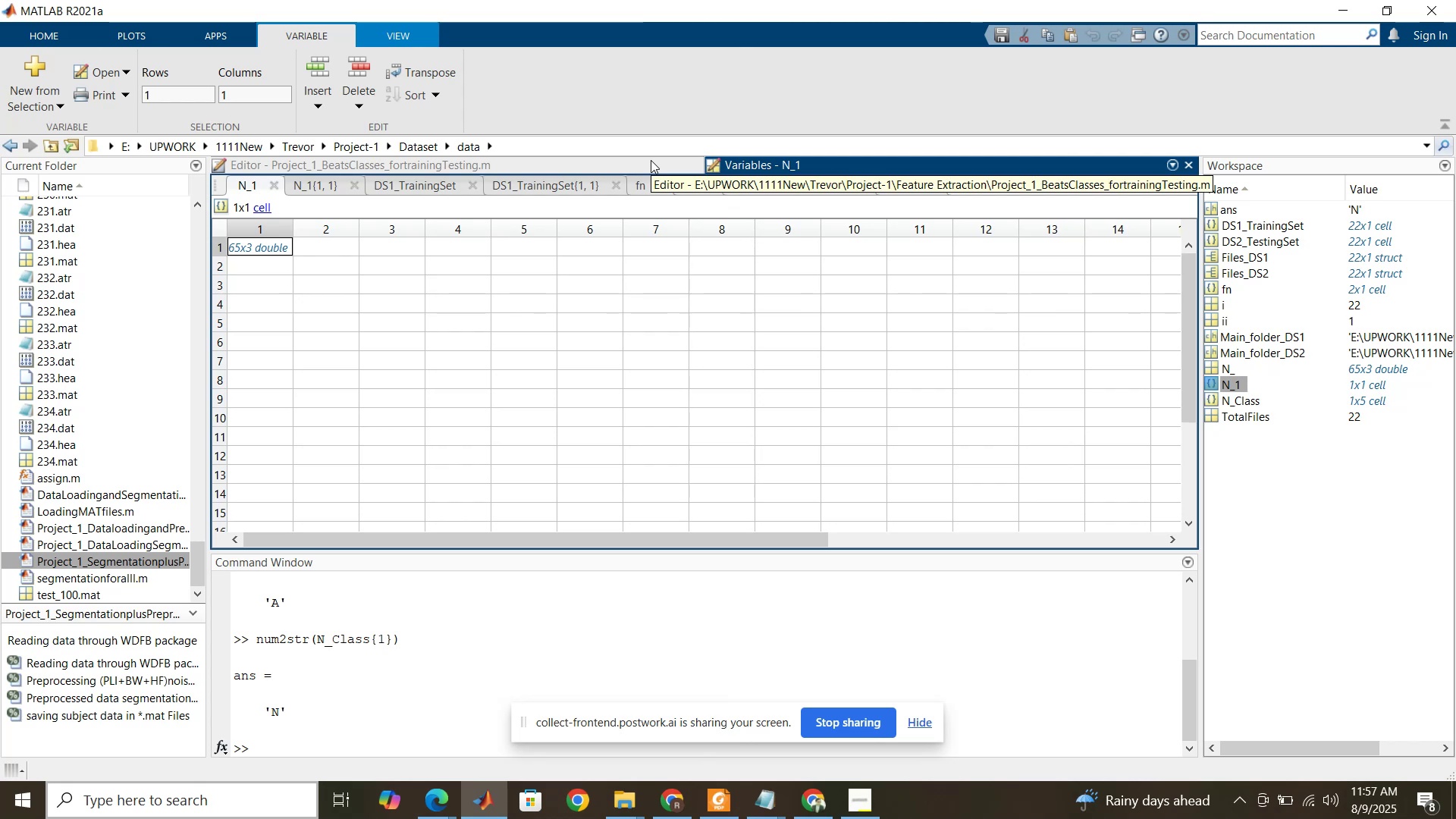 
left_click([651, 160])
 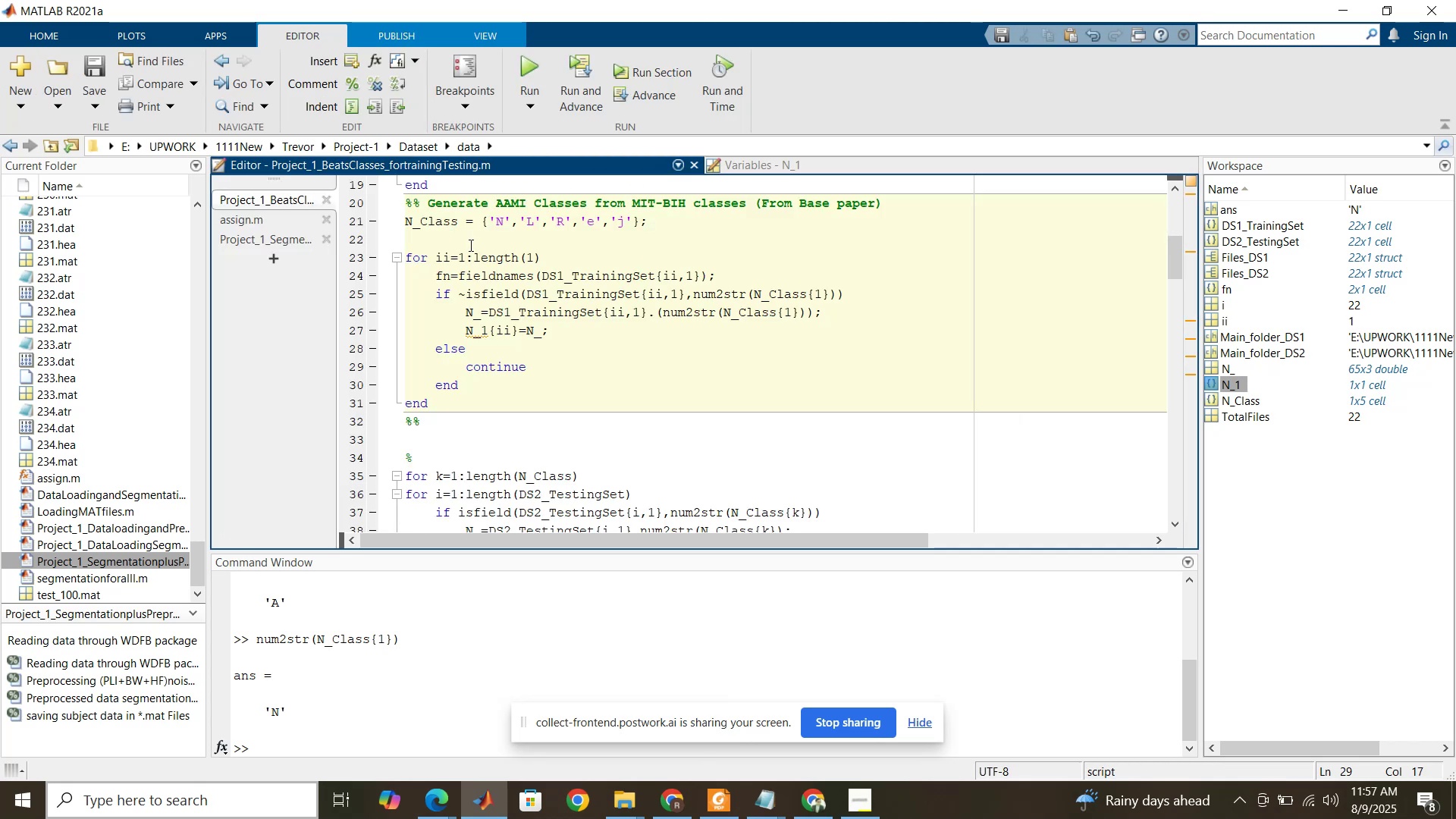 
scroll: coordinate [460, 261], scroll_direction: up, amount: 13.0
 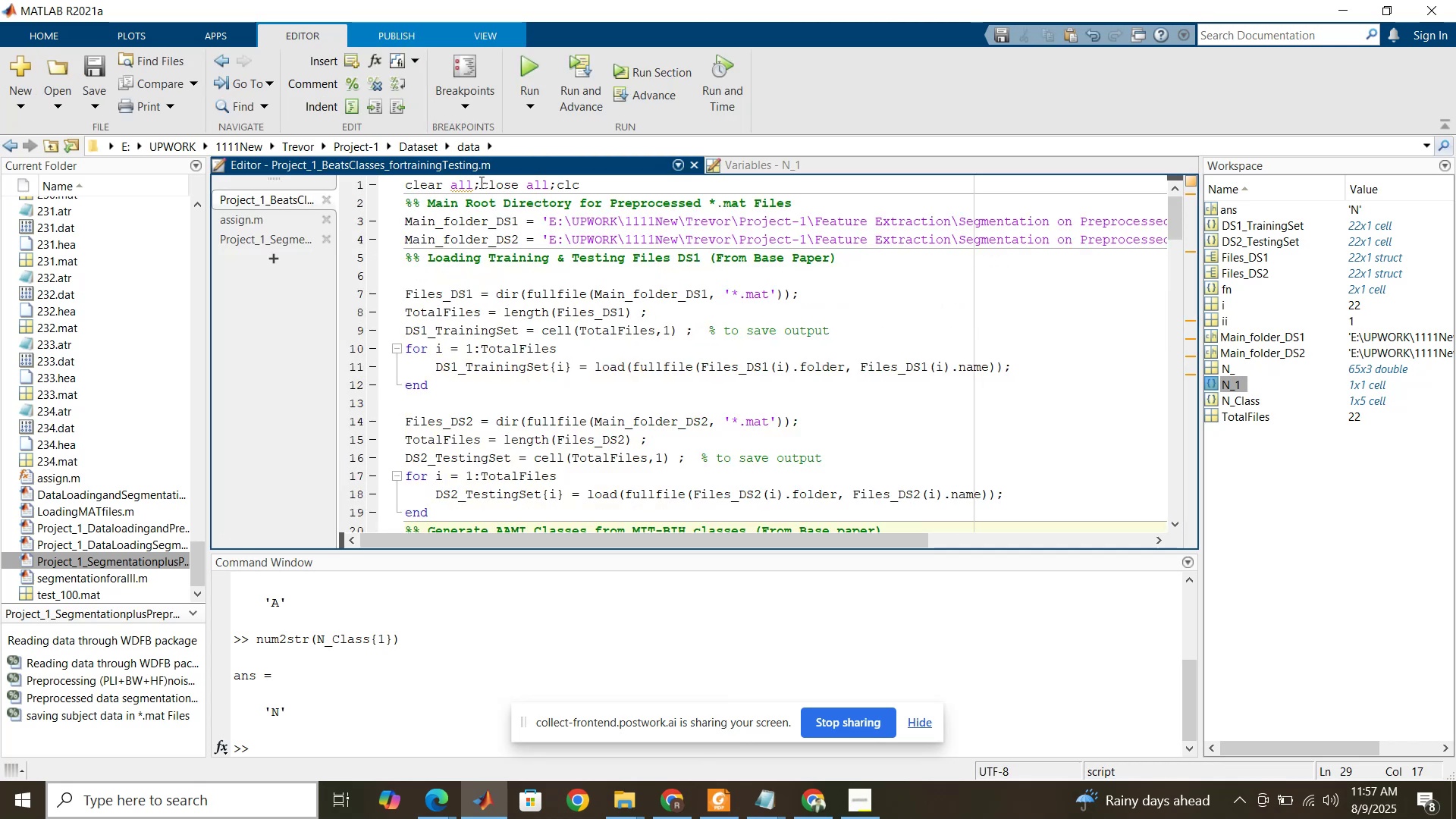 
left_click([480, 182])
 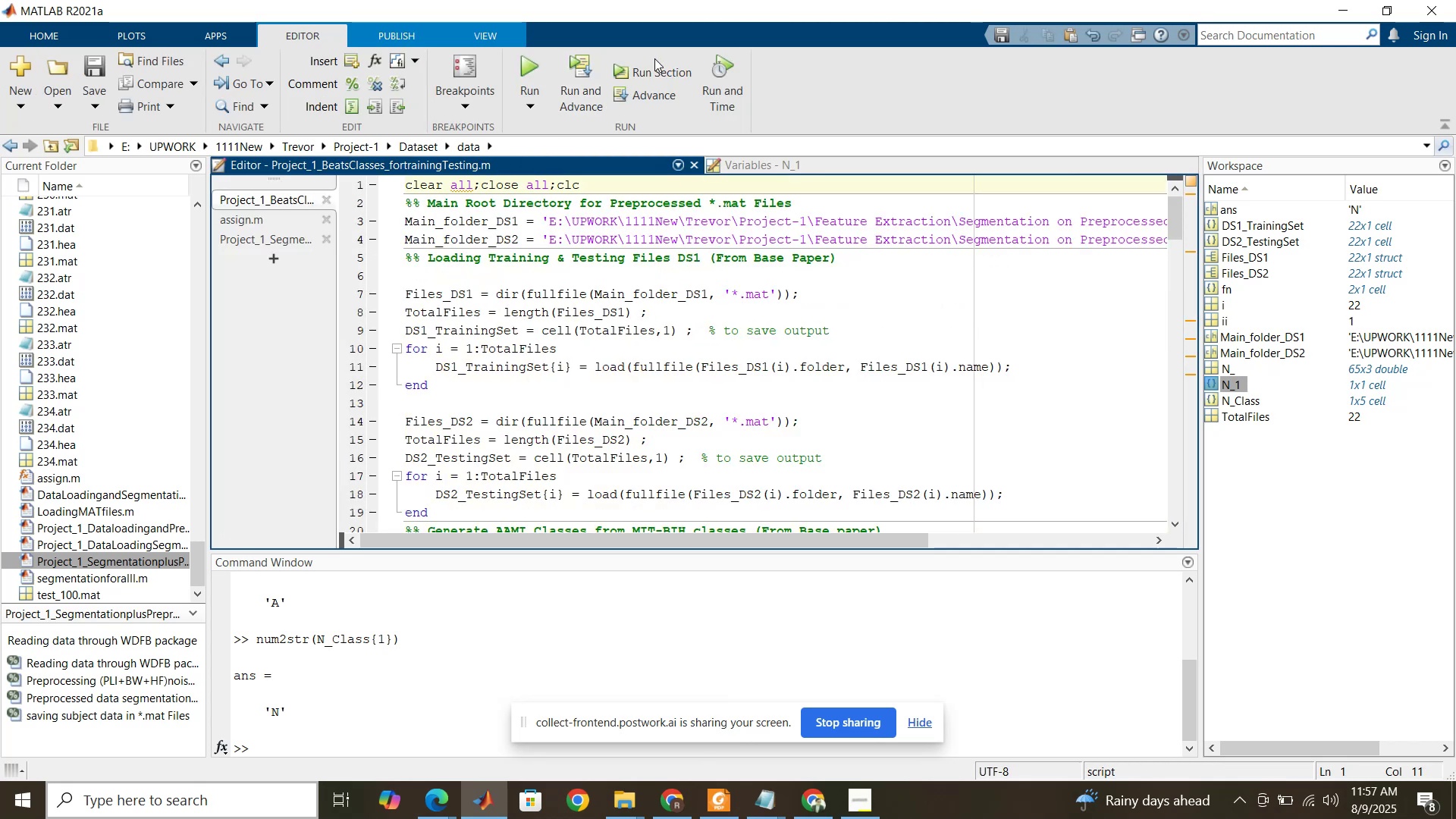 
left_click([657, 73])
 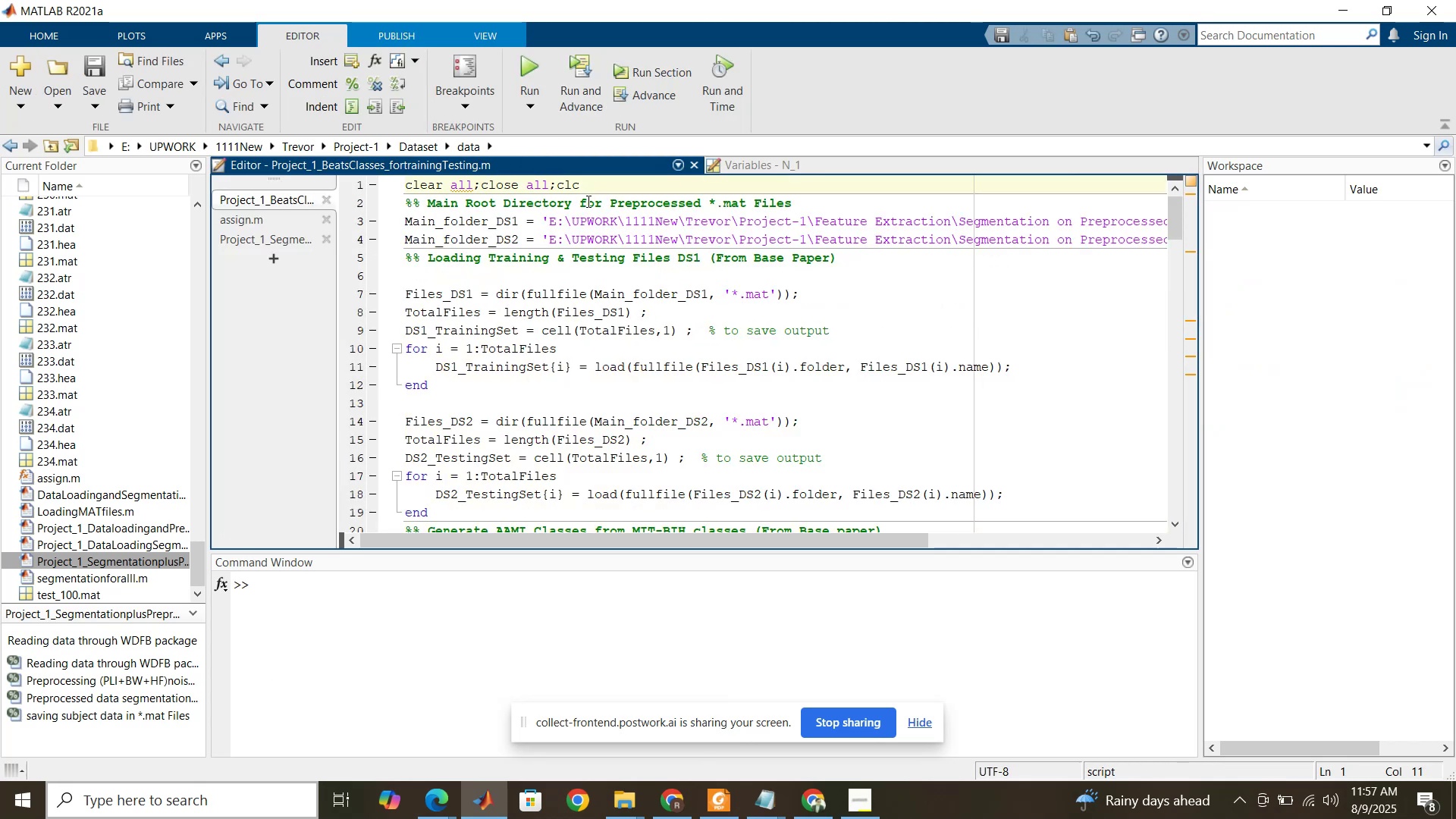 
left_click([585, 217])
 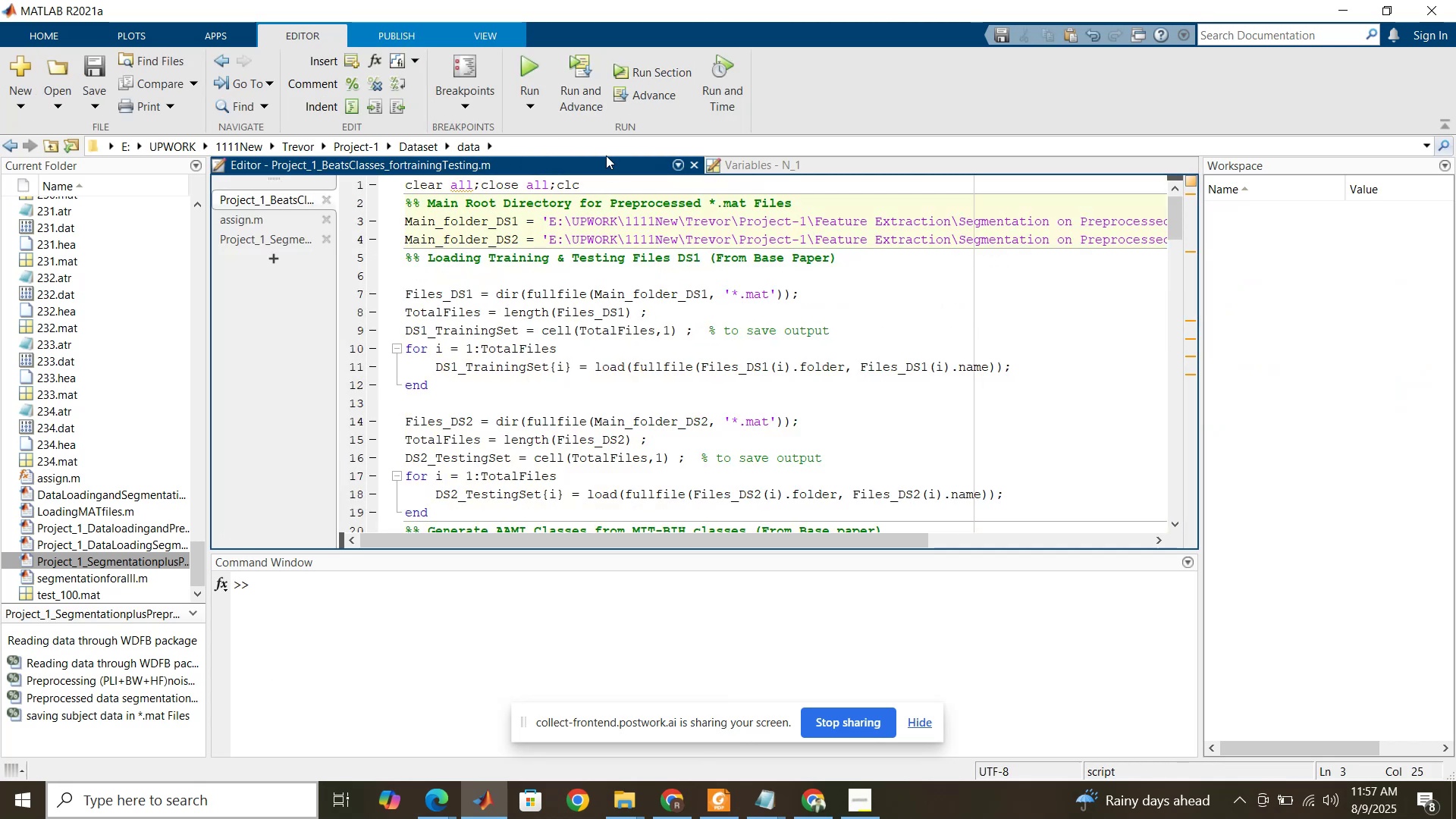 
left_click([565, 299])
 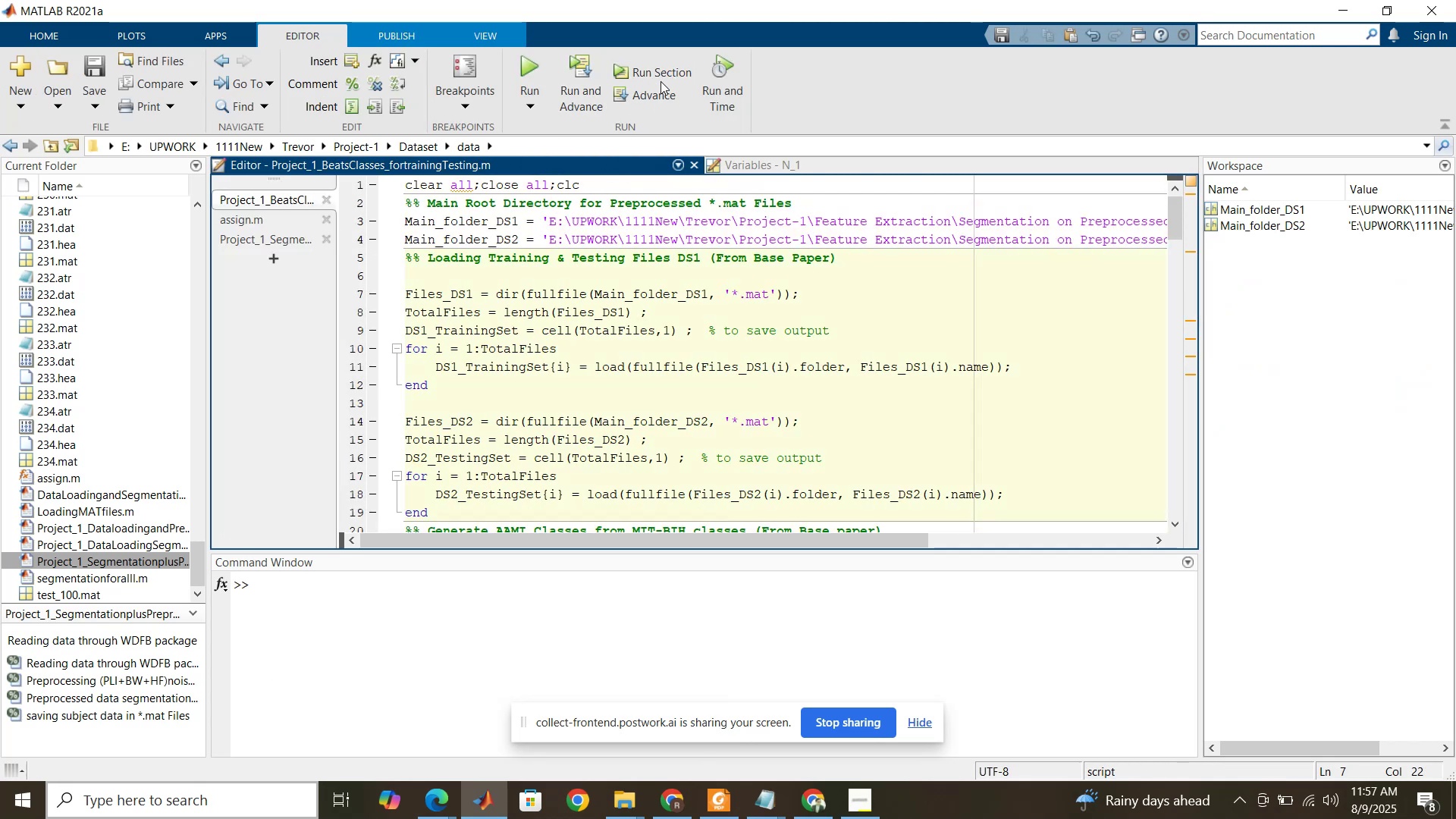 
left_click([661, 75])
 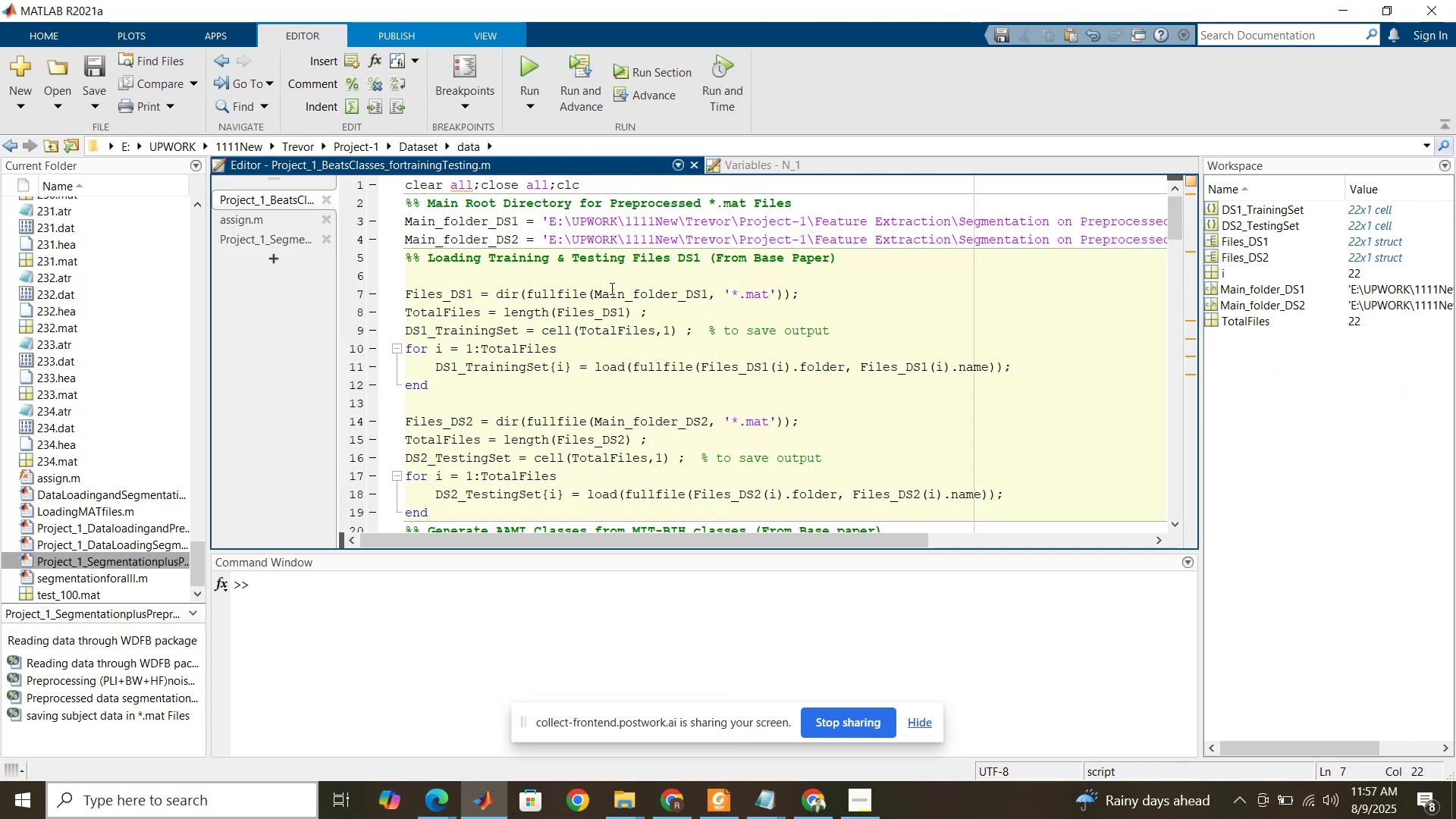 
scroll: coordinate [604, 300], scroll_direction: down, amount: 6.0
 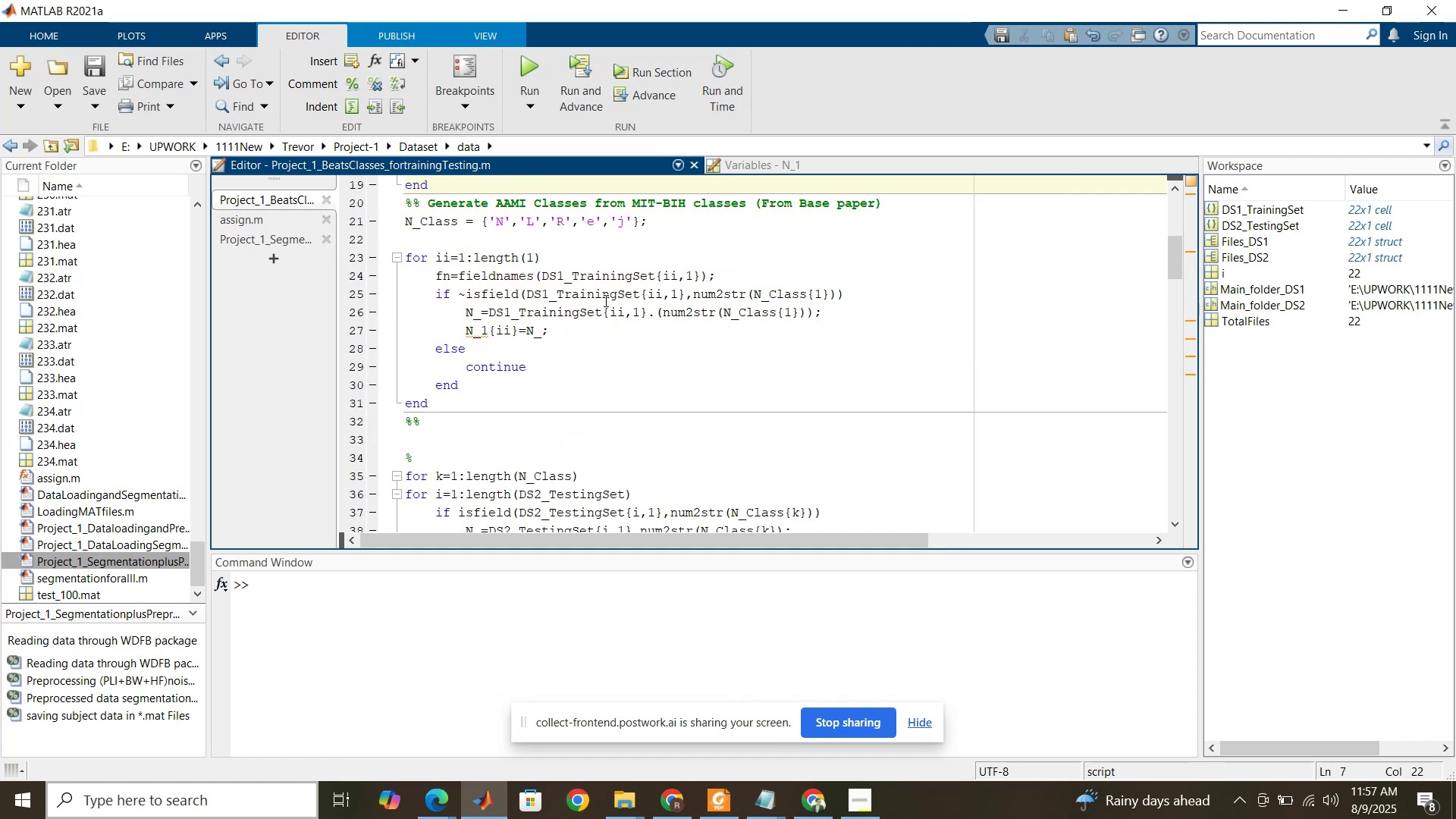 
left_click([604, 300])
 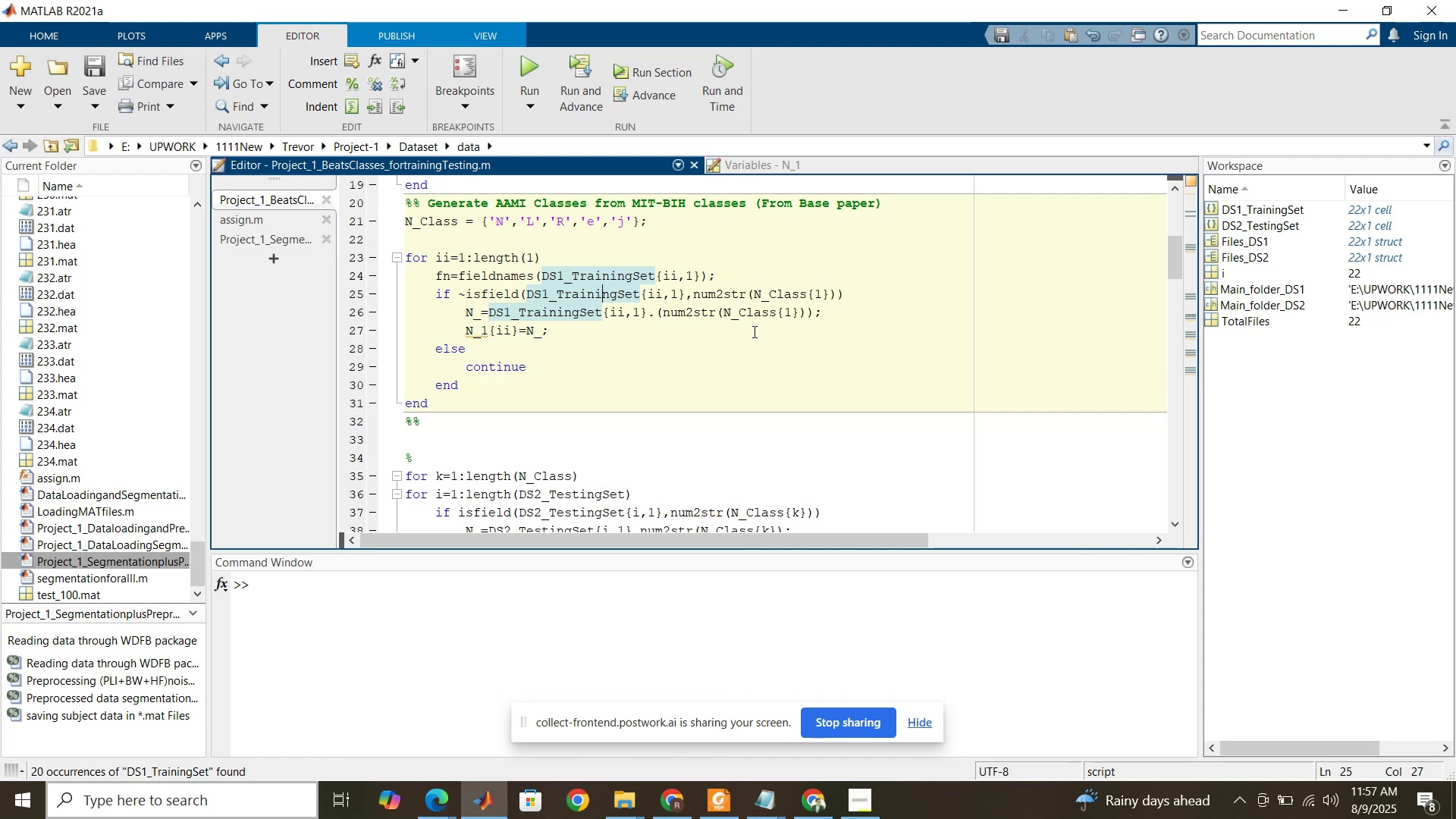 
wait(24.81)
 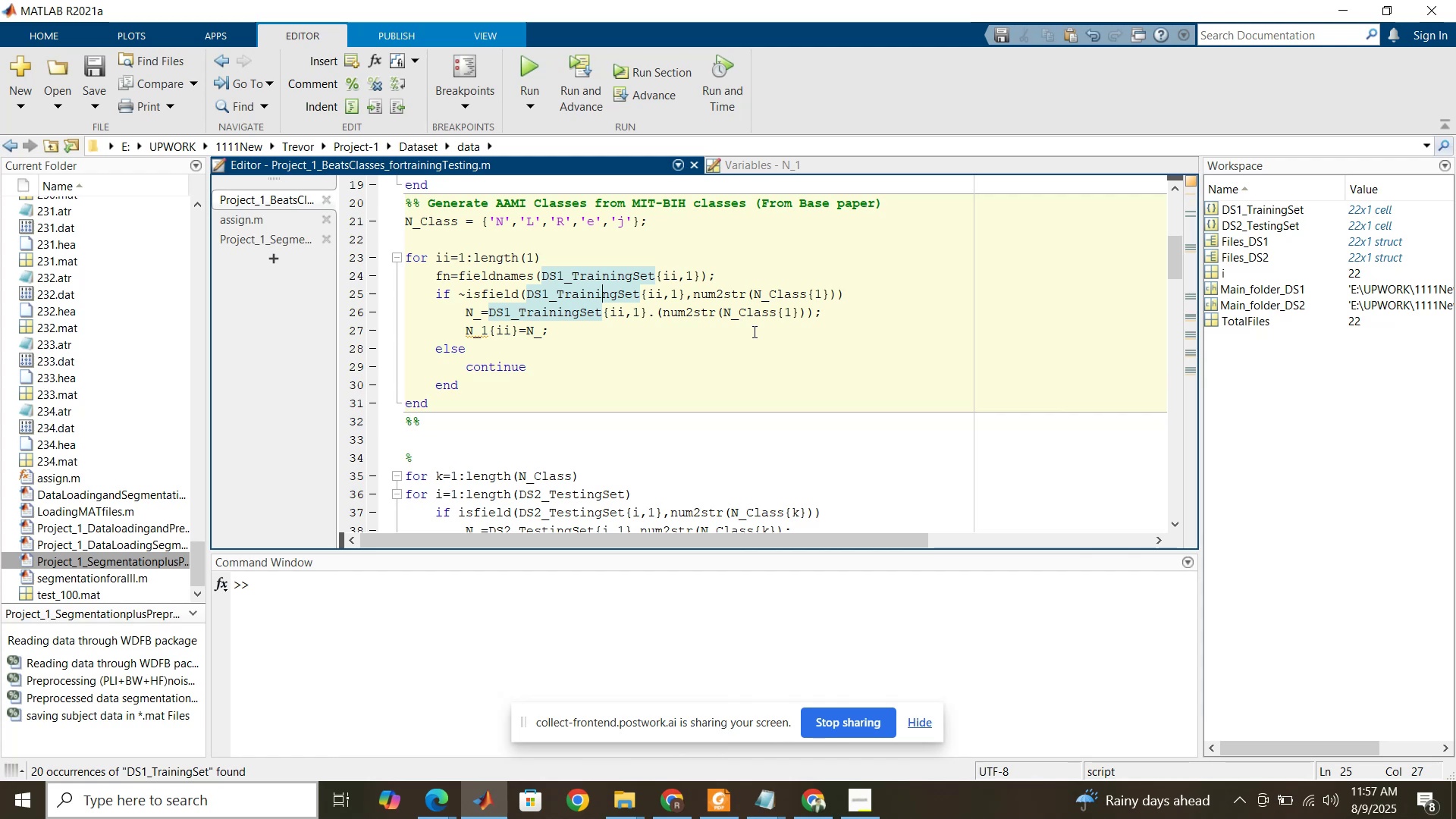 
left_click([817, 798])
 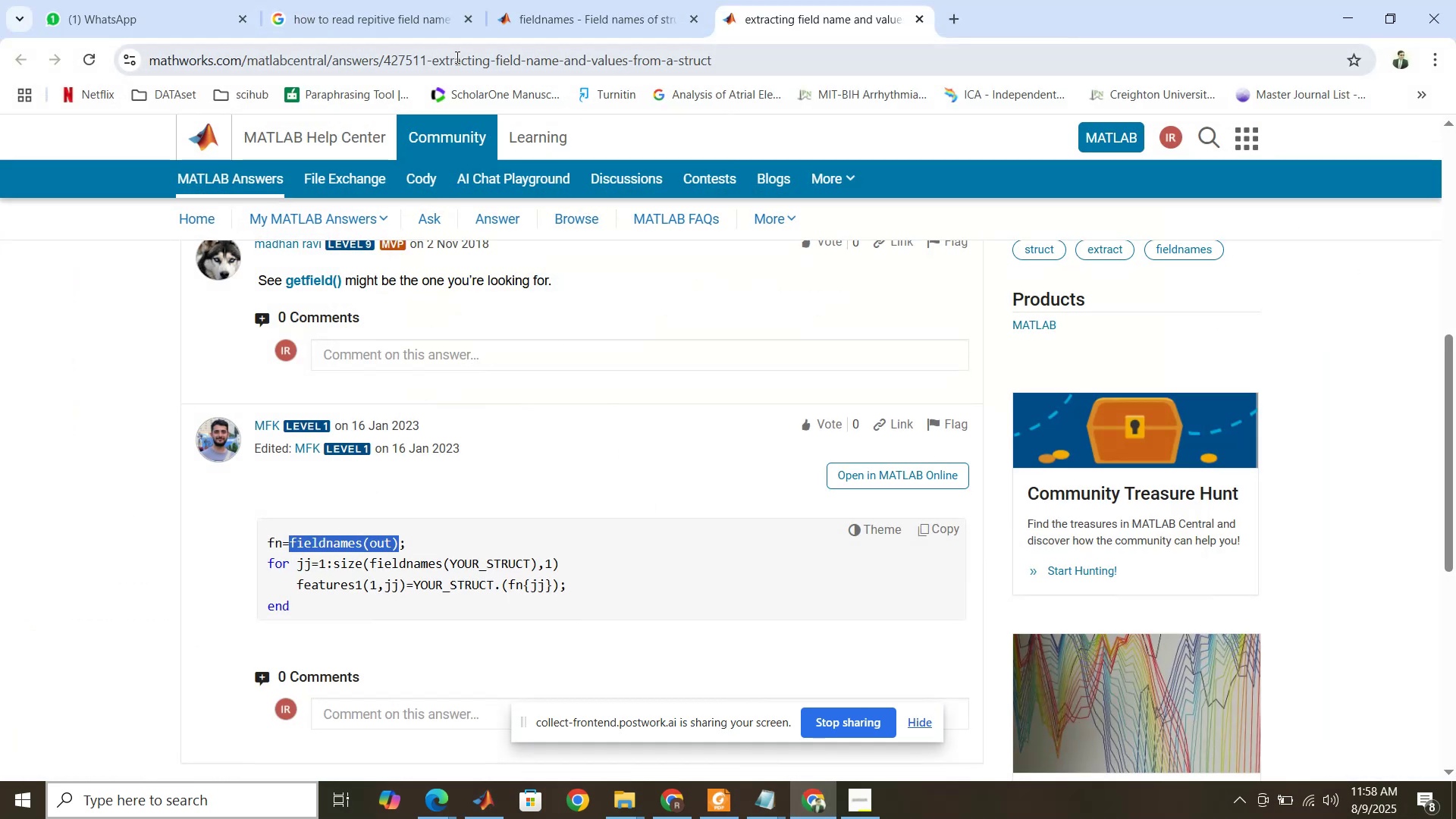 
left_click([396, 12])
 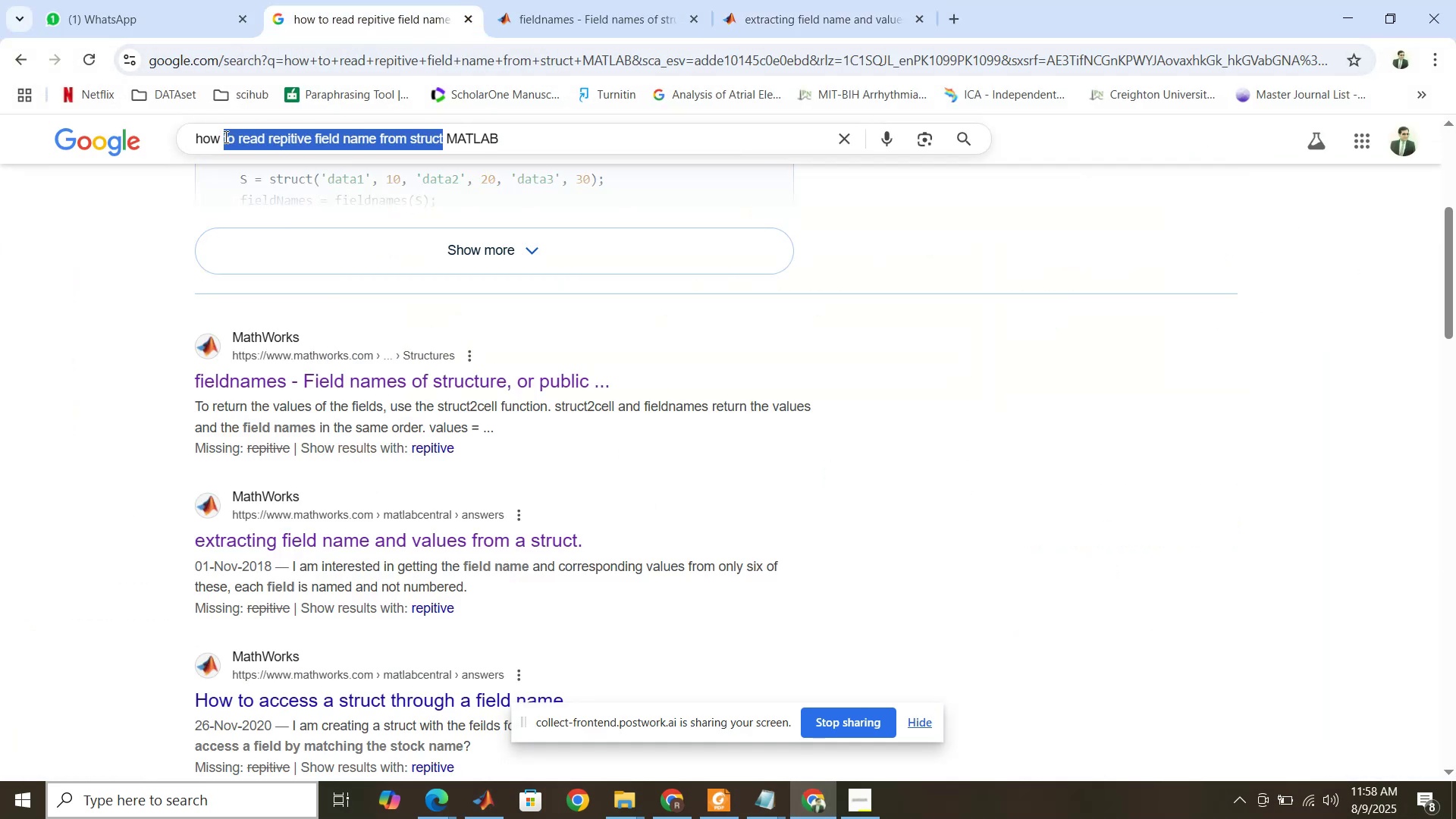 
left_click([201, 131])
 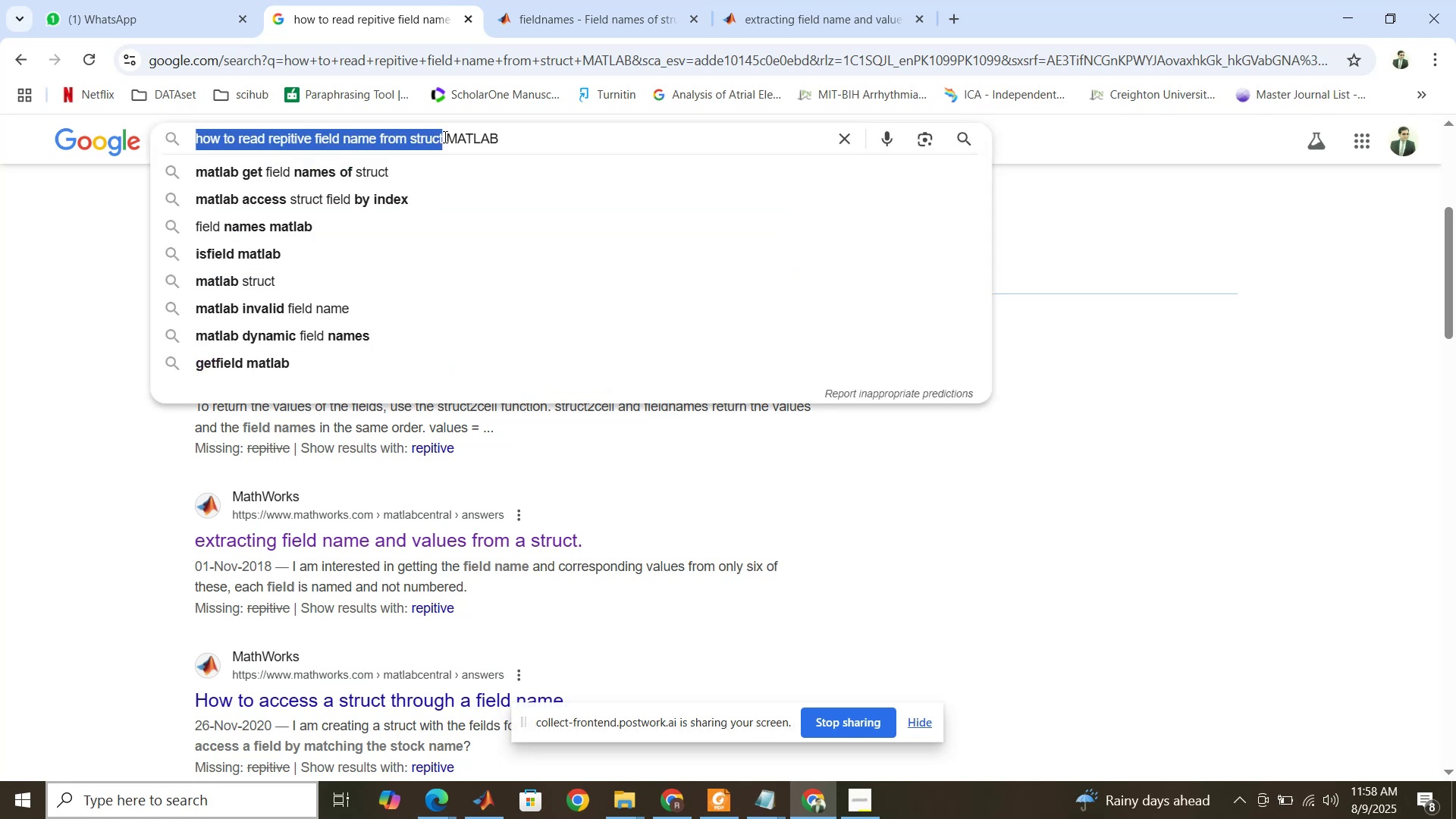 
type(match the field na)
key(Backspace)
key(Backspace)
key(Backspace)
type(name and then do )
 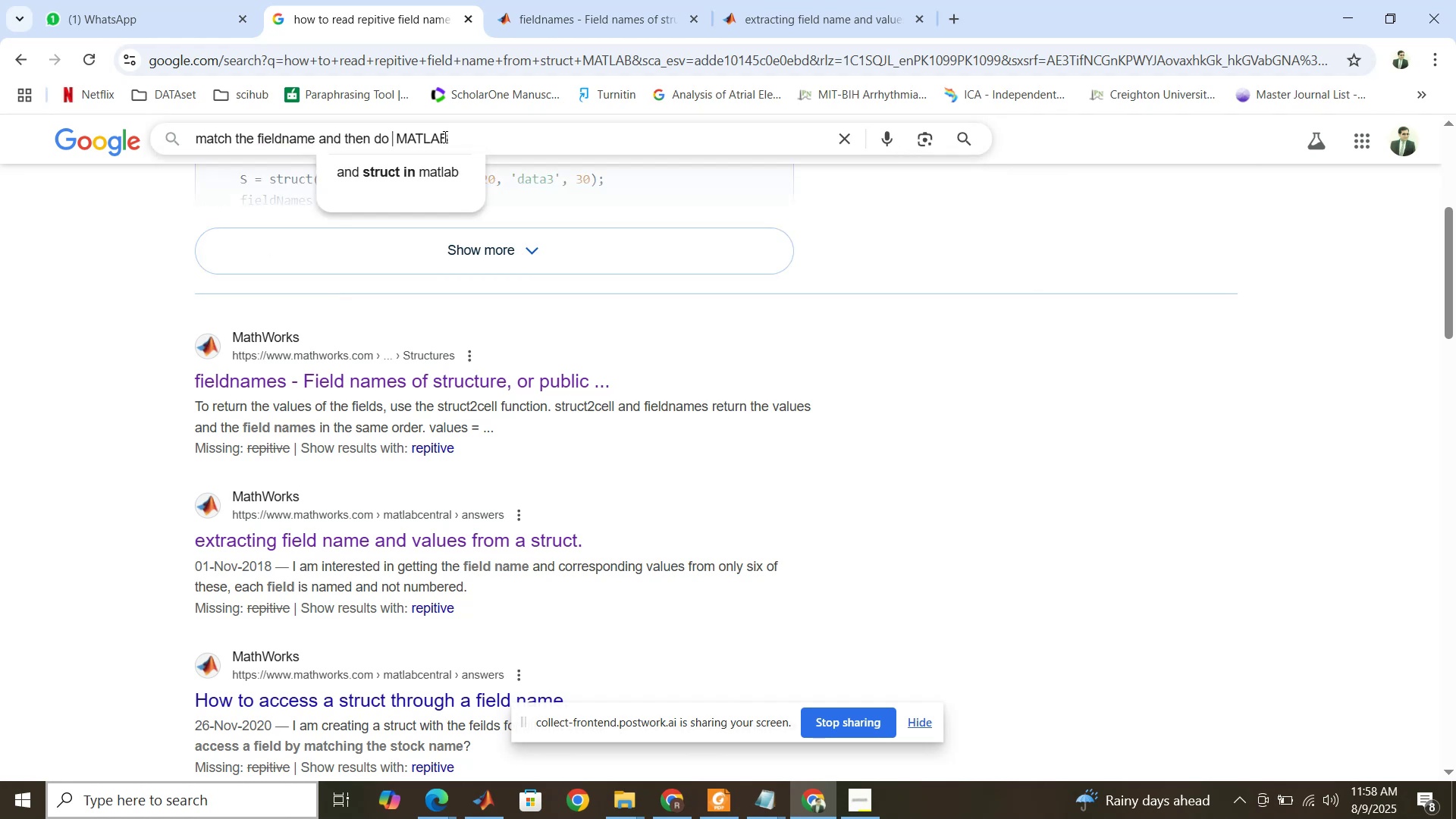 
key(Enter)
 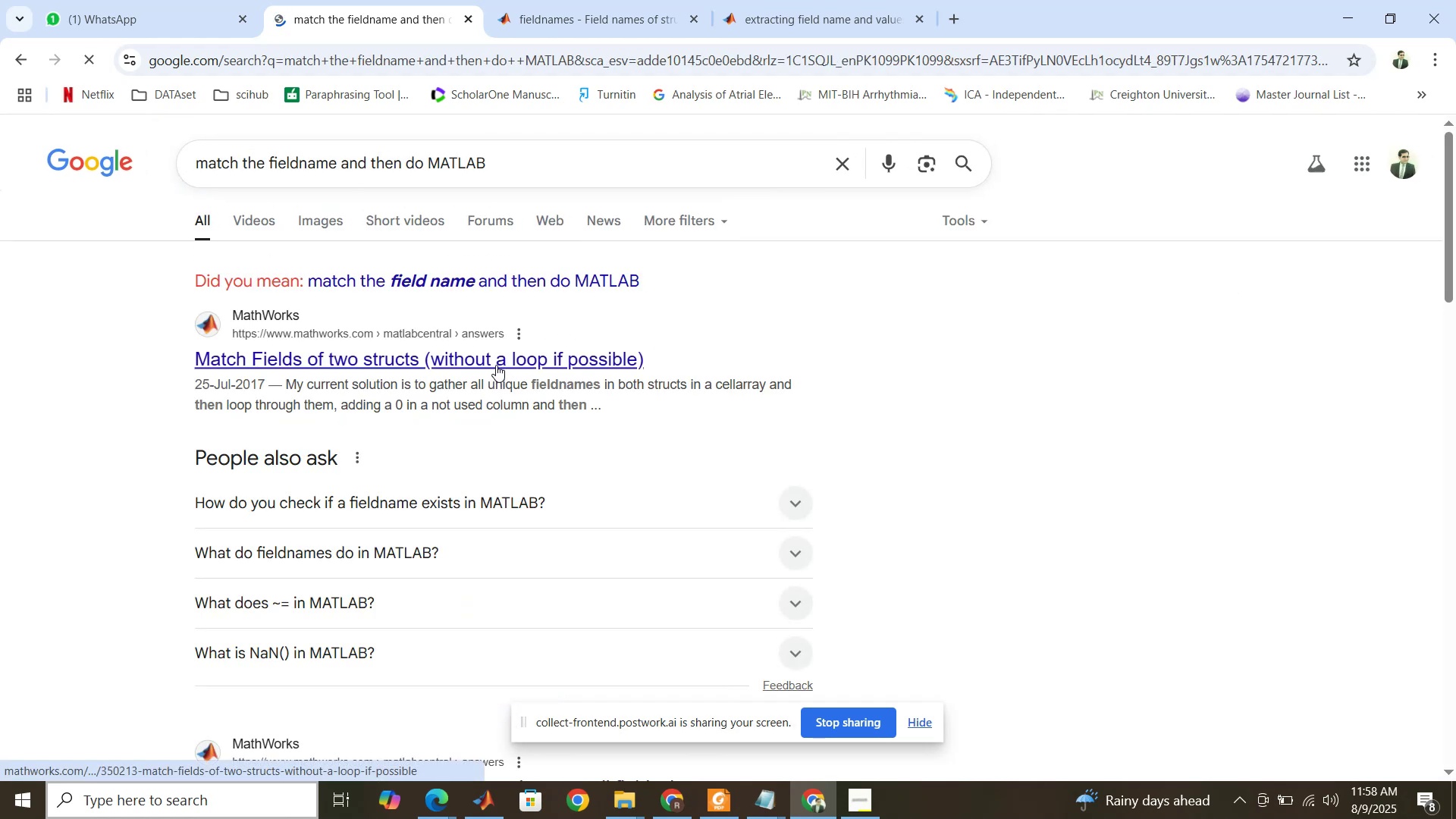 
right_click([496, 365])
 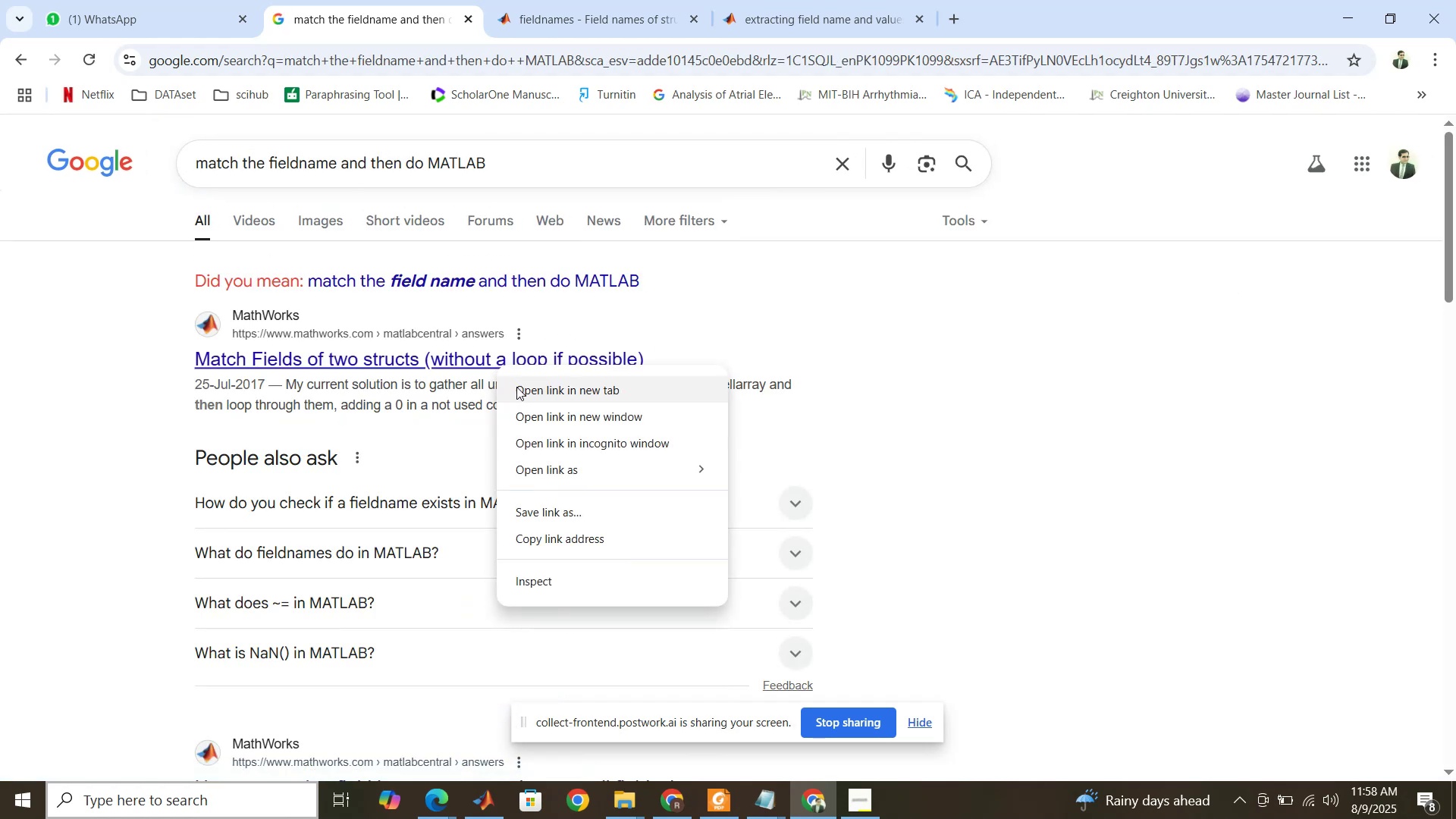 
left_click([516, 387])
 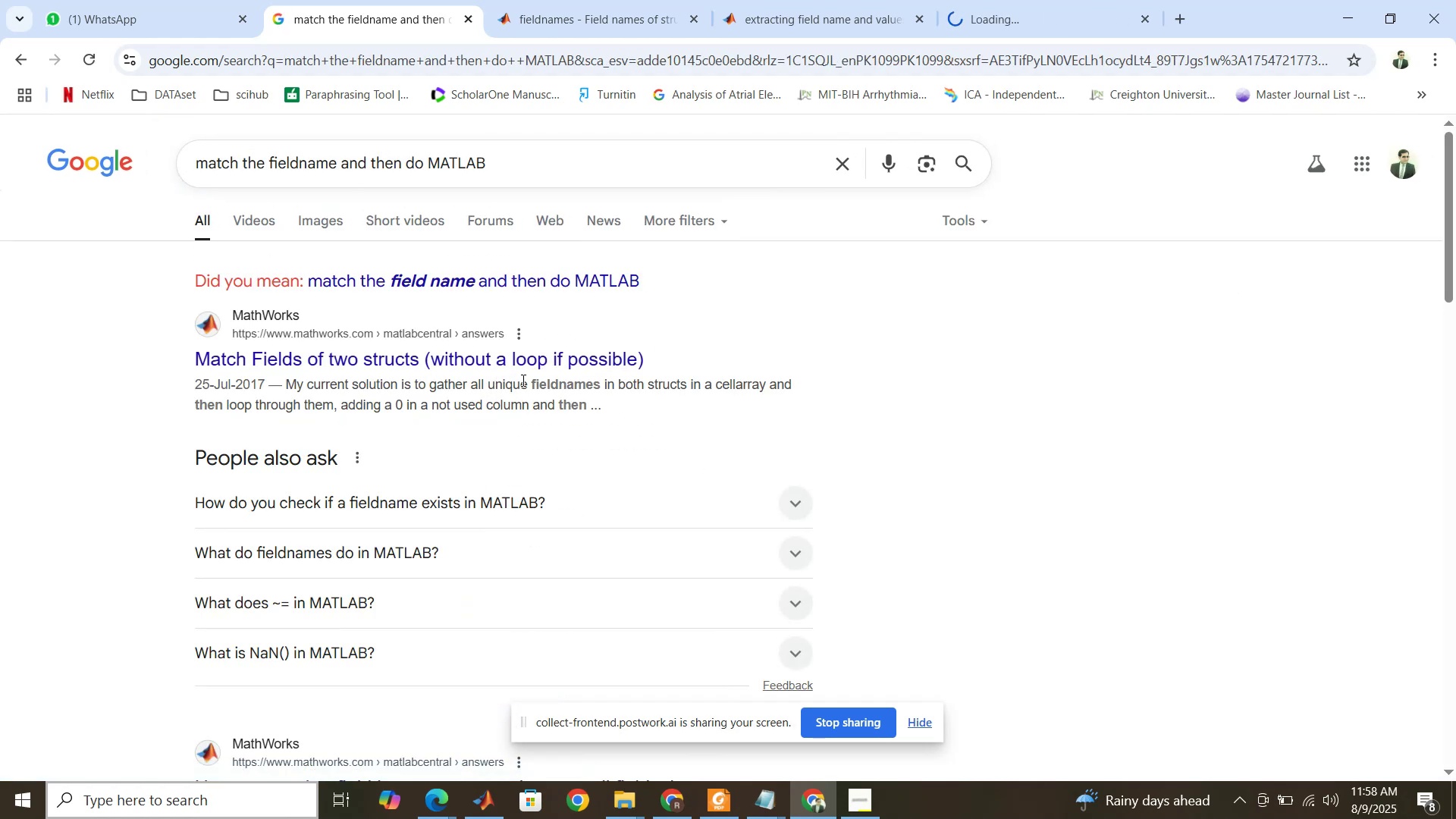 
scroll: coordinate [519, 397], scroll_direction: down, amount: 3.0
 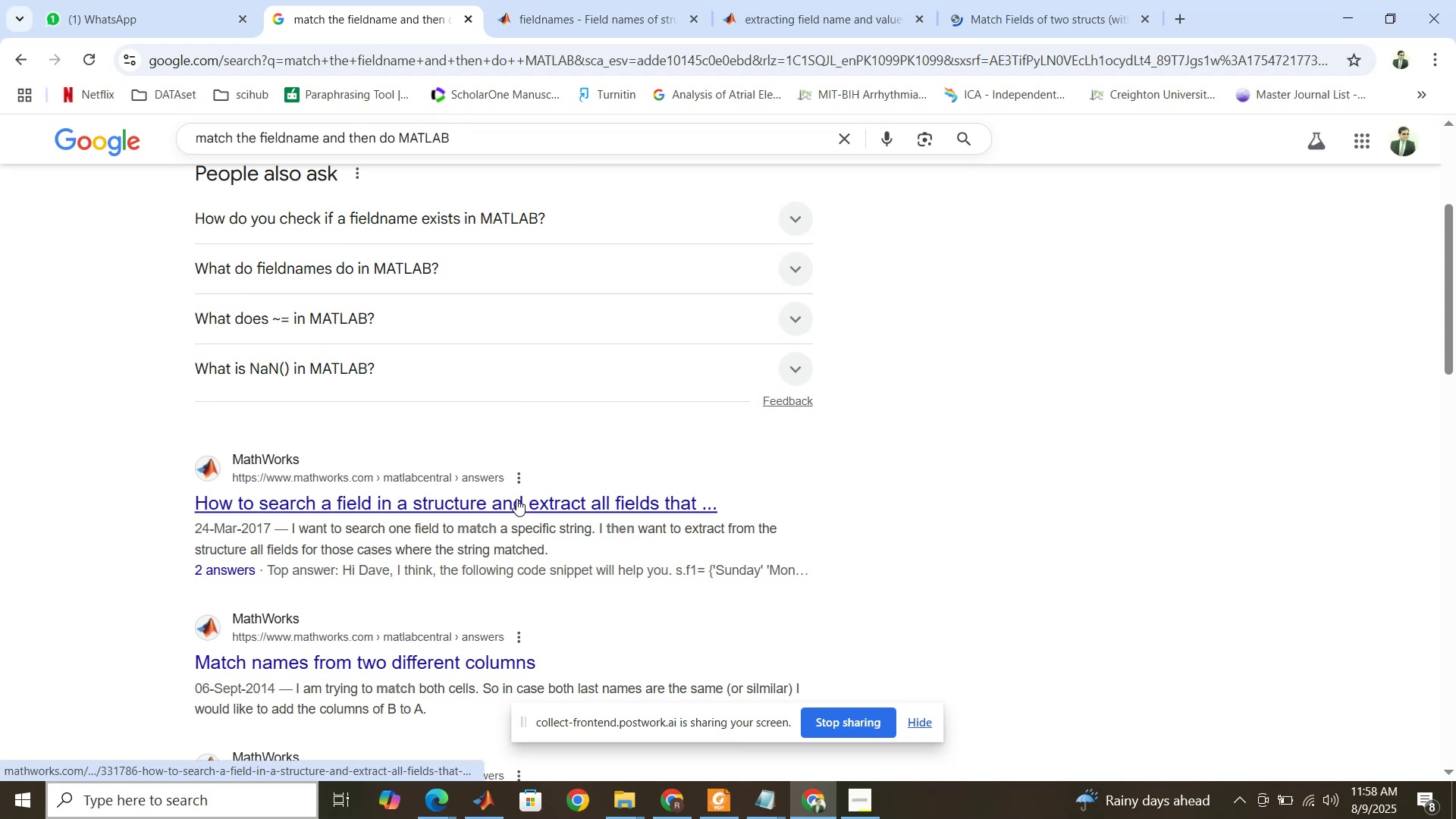 
right_click([519, 505])
 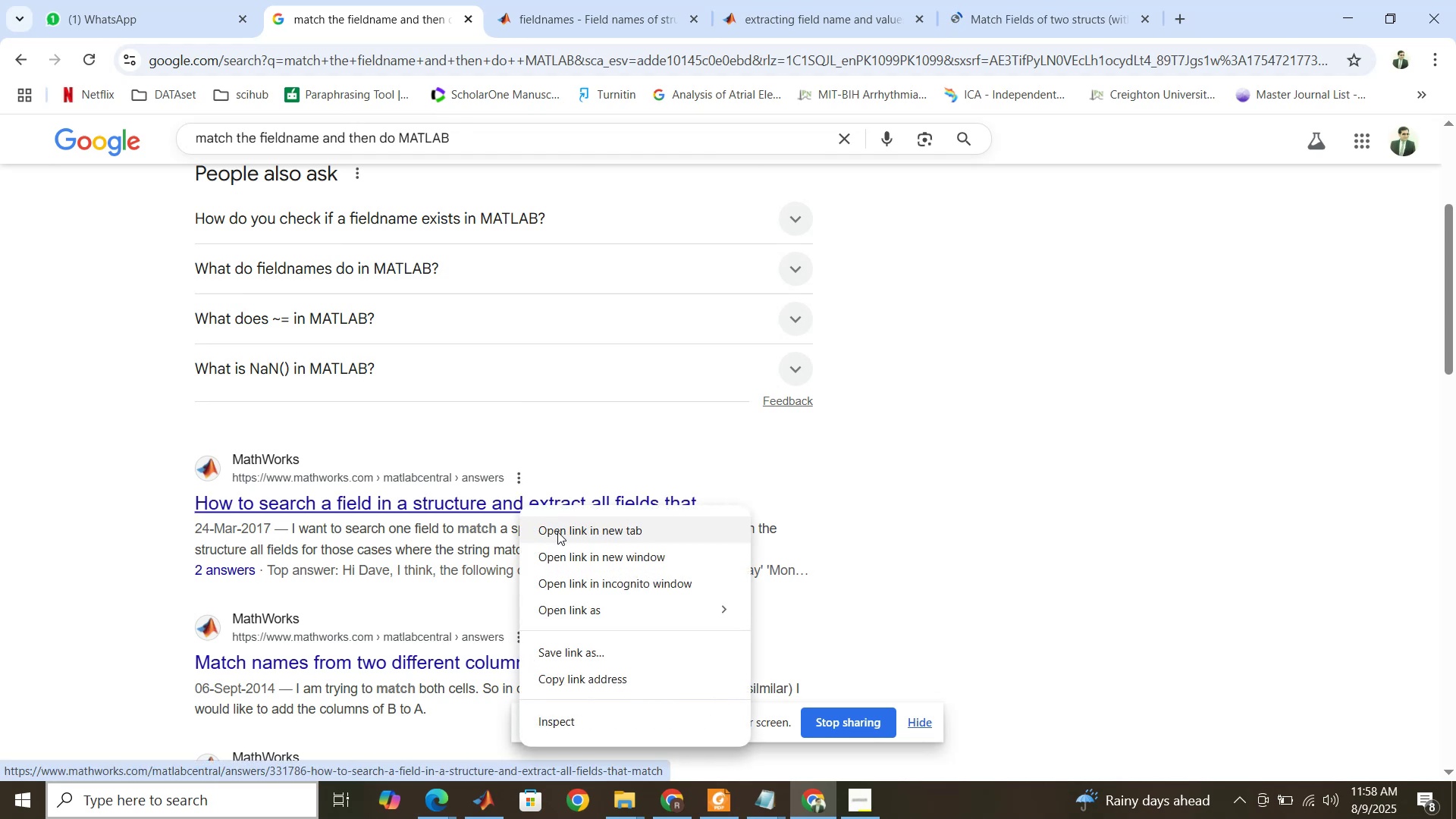 
left_click([557, 532])
 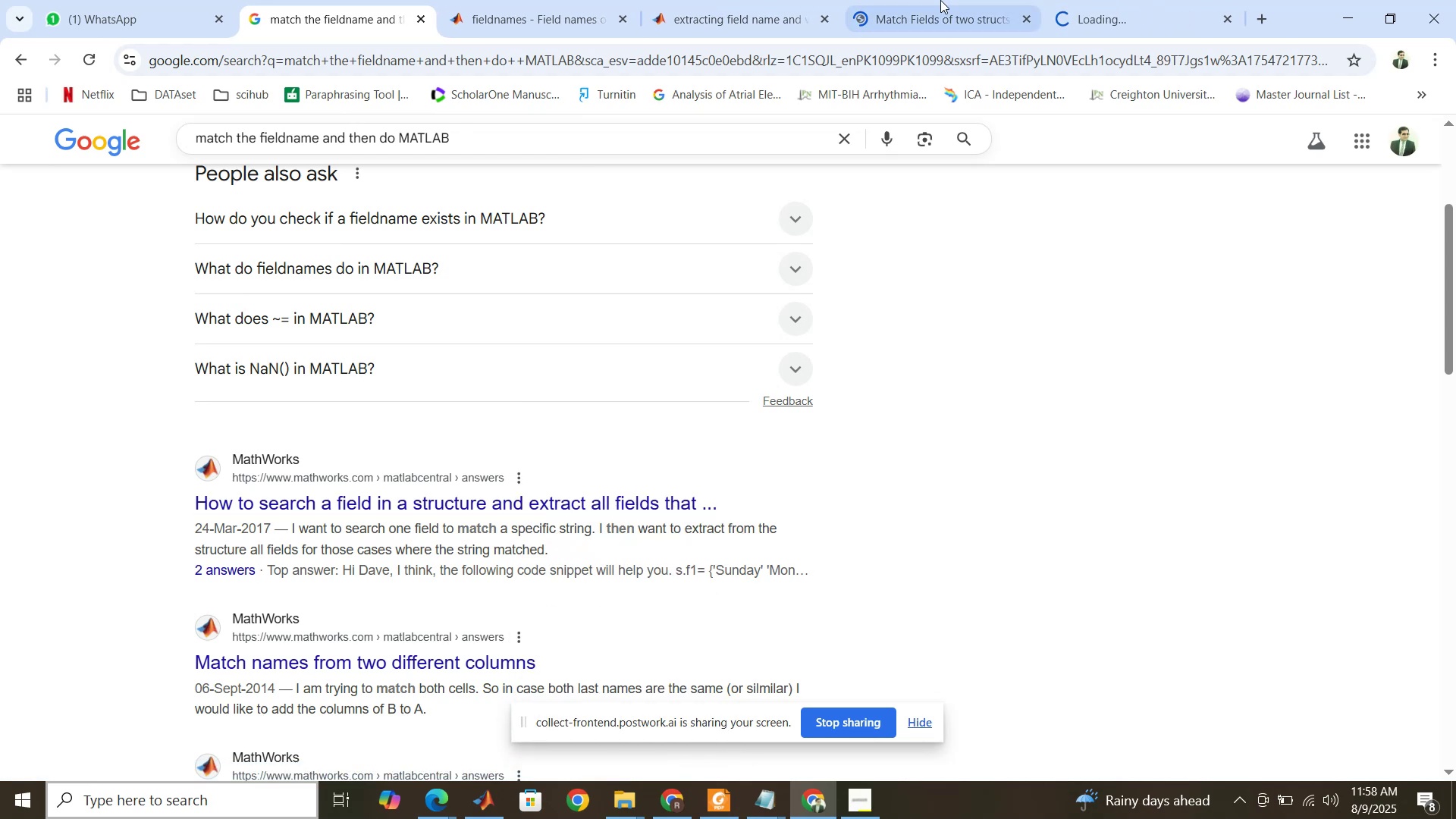 
left_click([938, 0])
 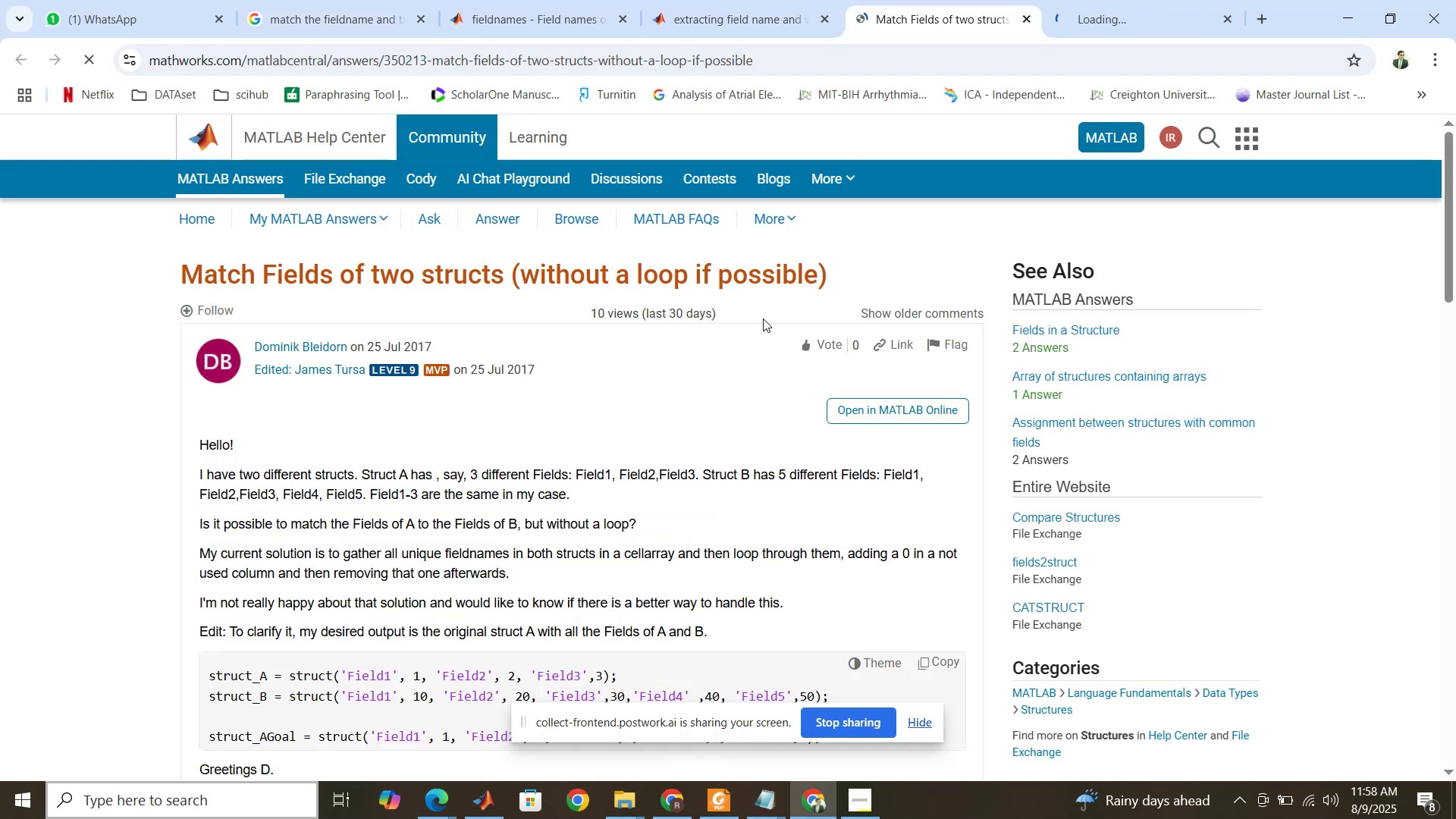 
scroll: coordinate [557, 442], scroll_direction: down, amount: 10.0
 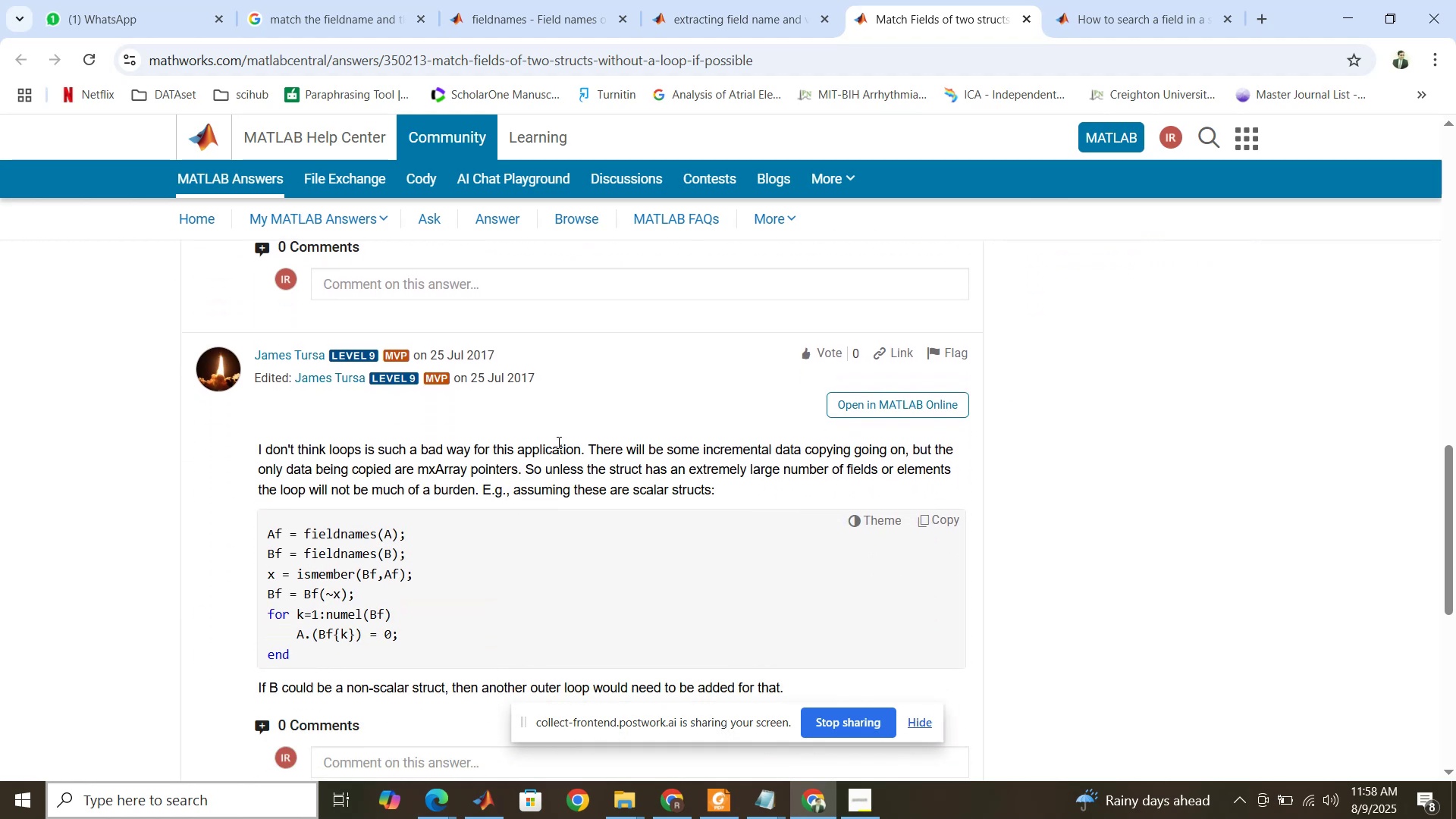 
wait(7.16)
 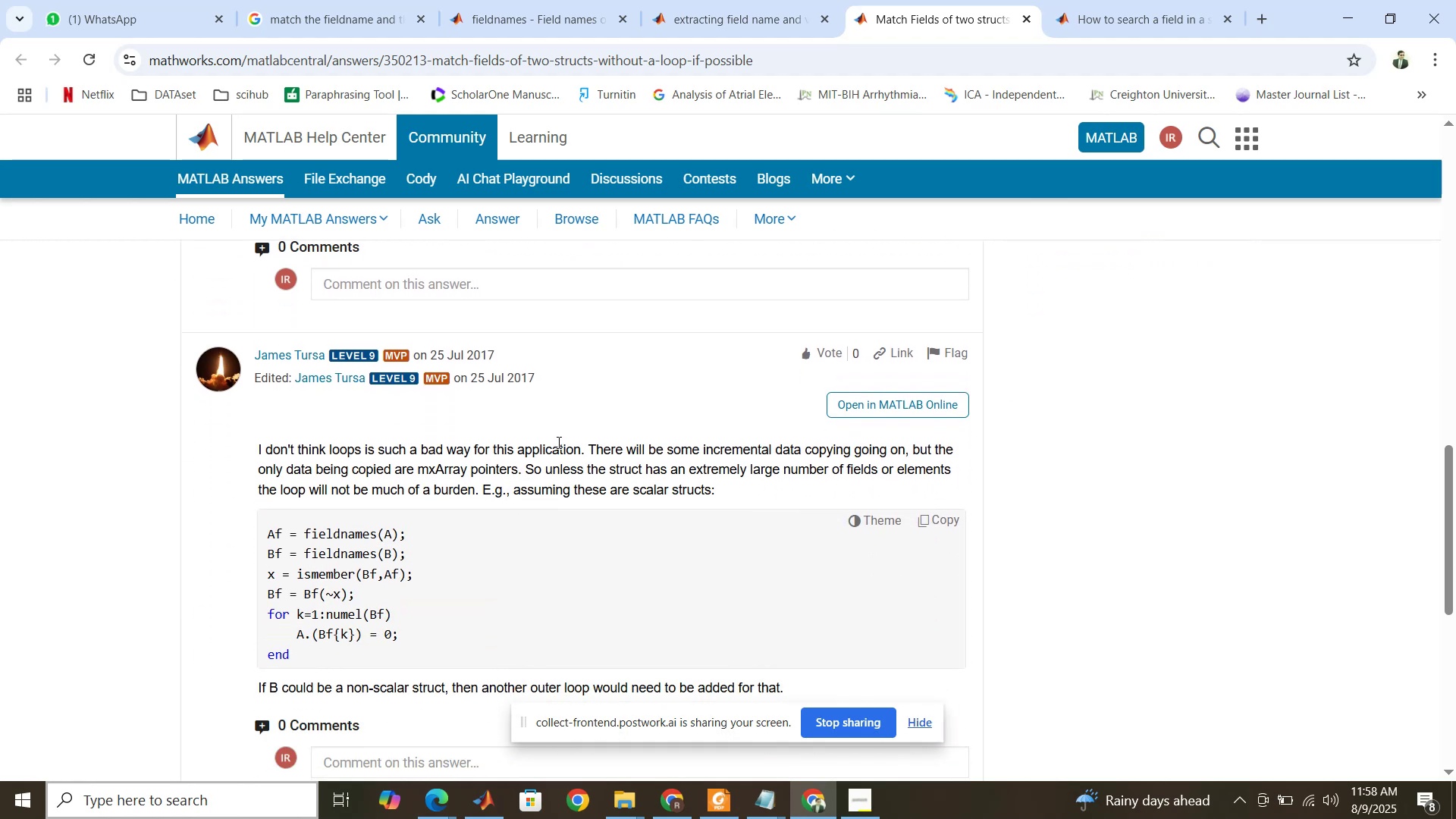 
scroll: coordinate [557, 442], scroll_direction: up, amount: 1.0
 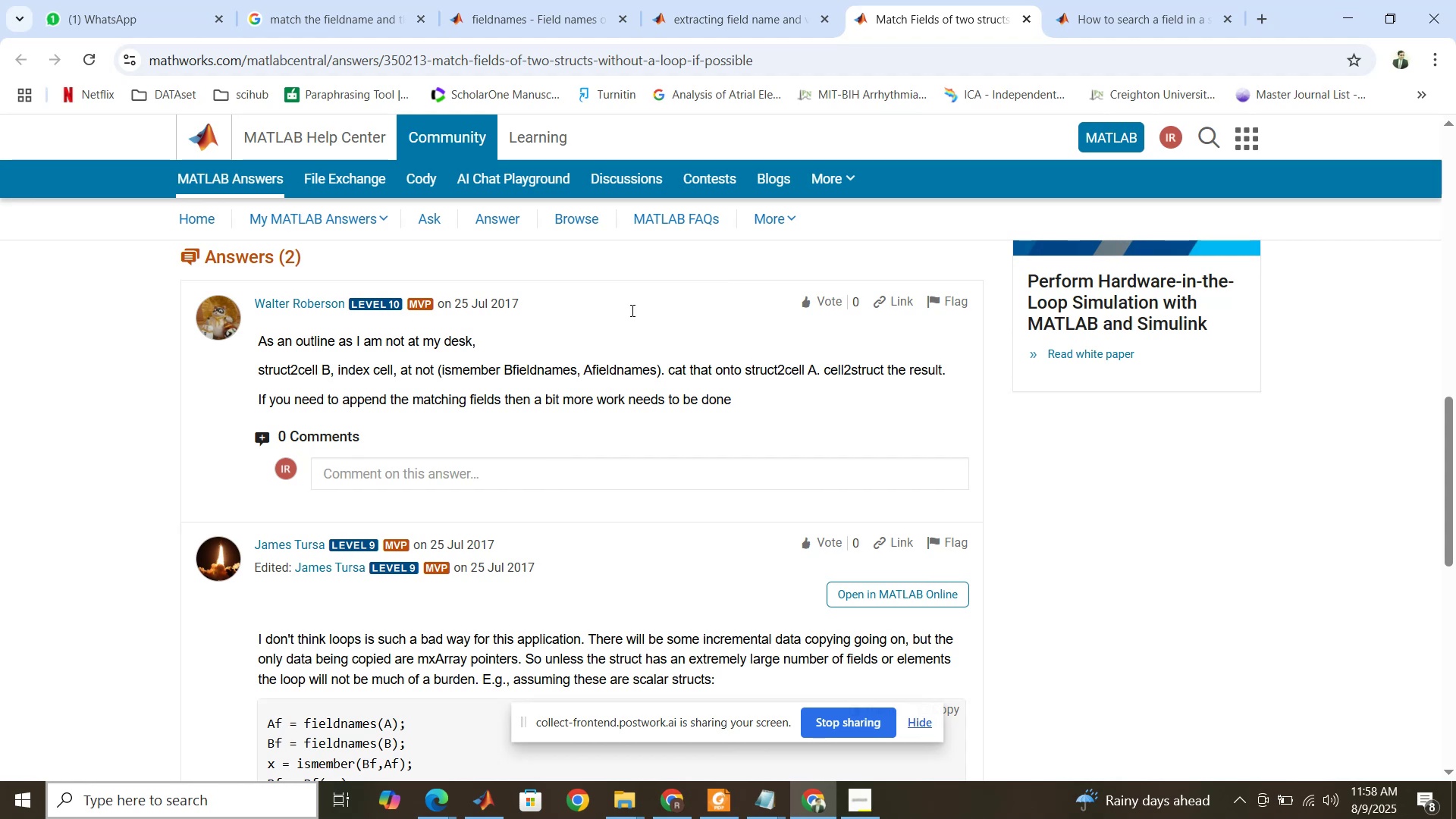 
left_click([173, 0])
 